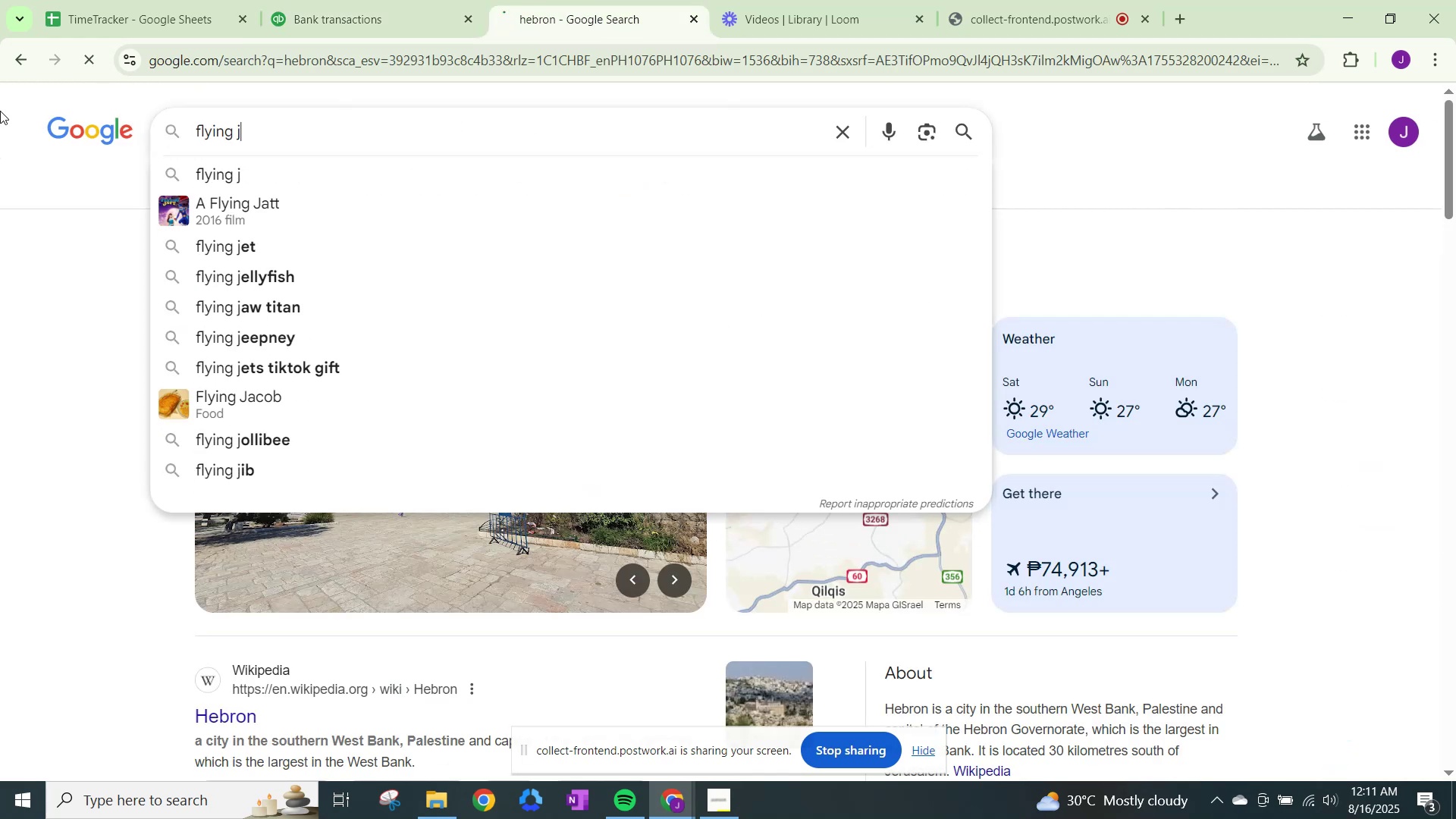 
 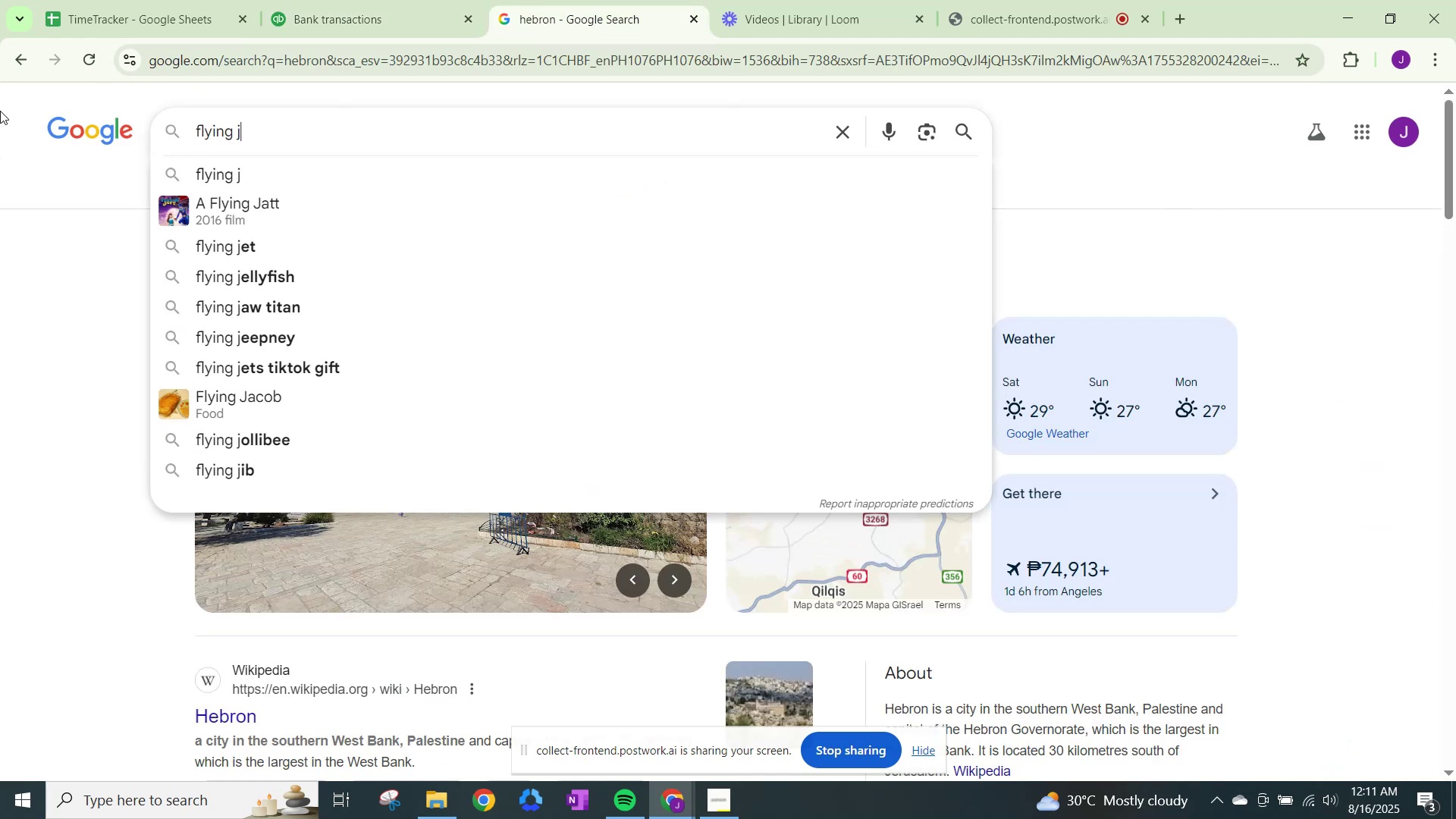 
key(Enter)
 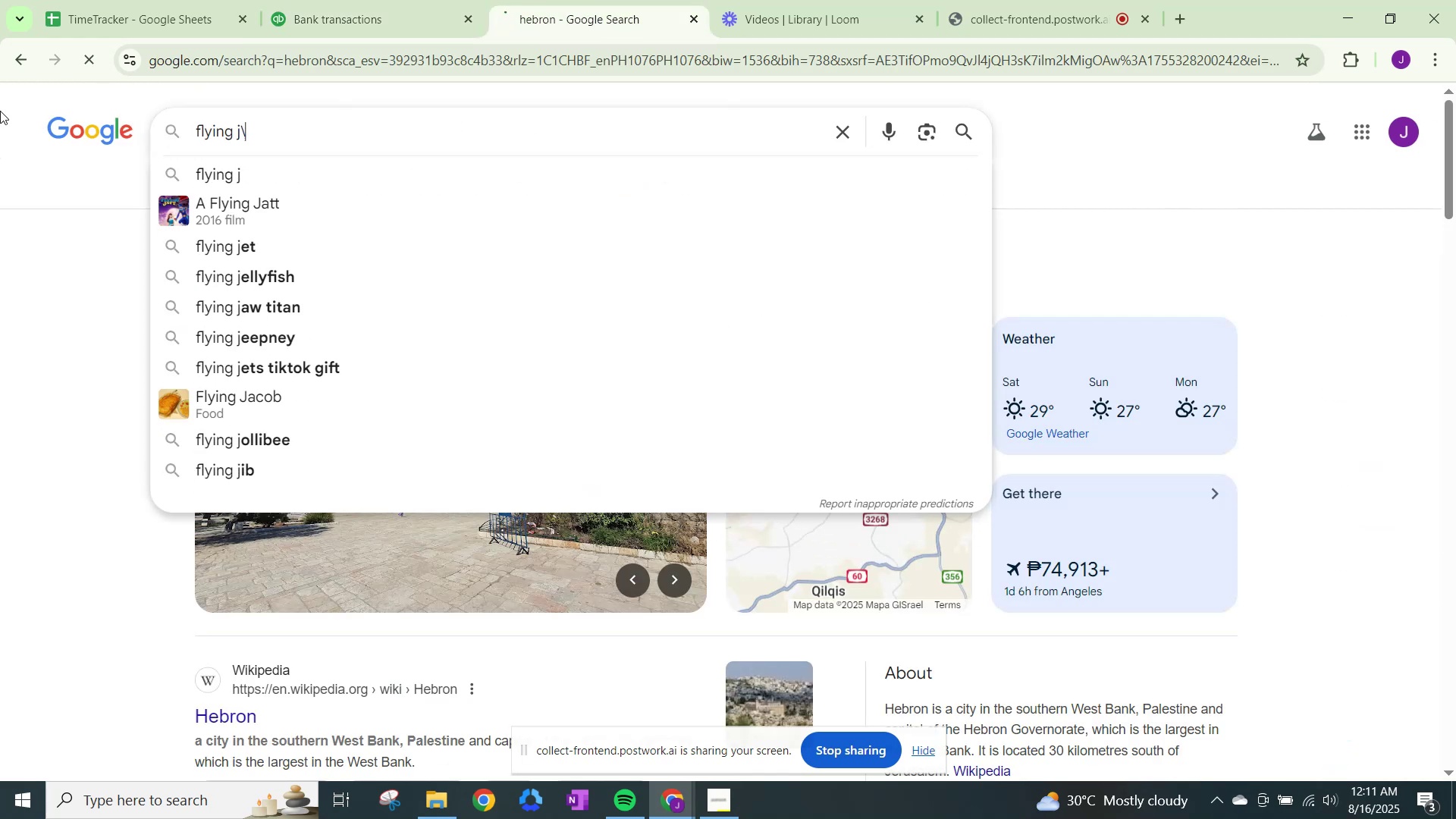 
key(Backslash)
 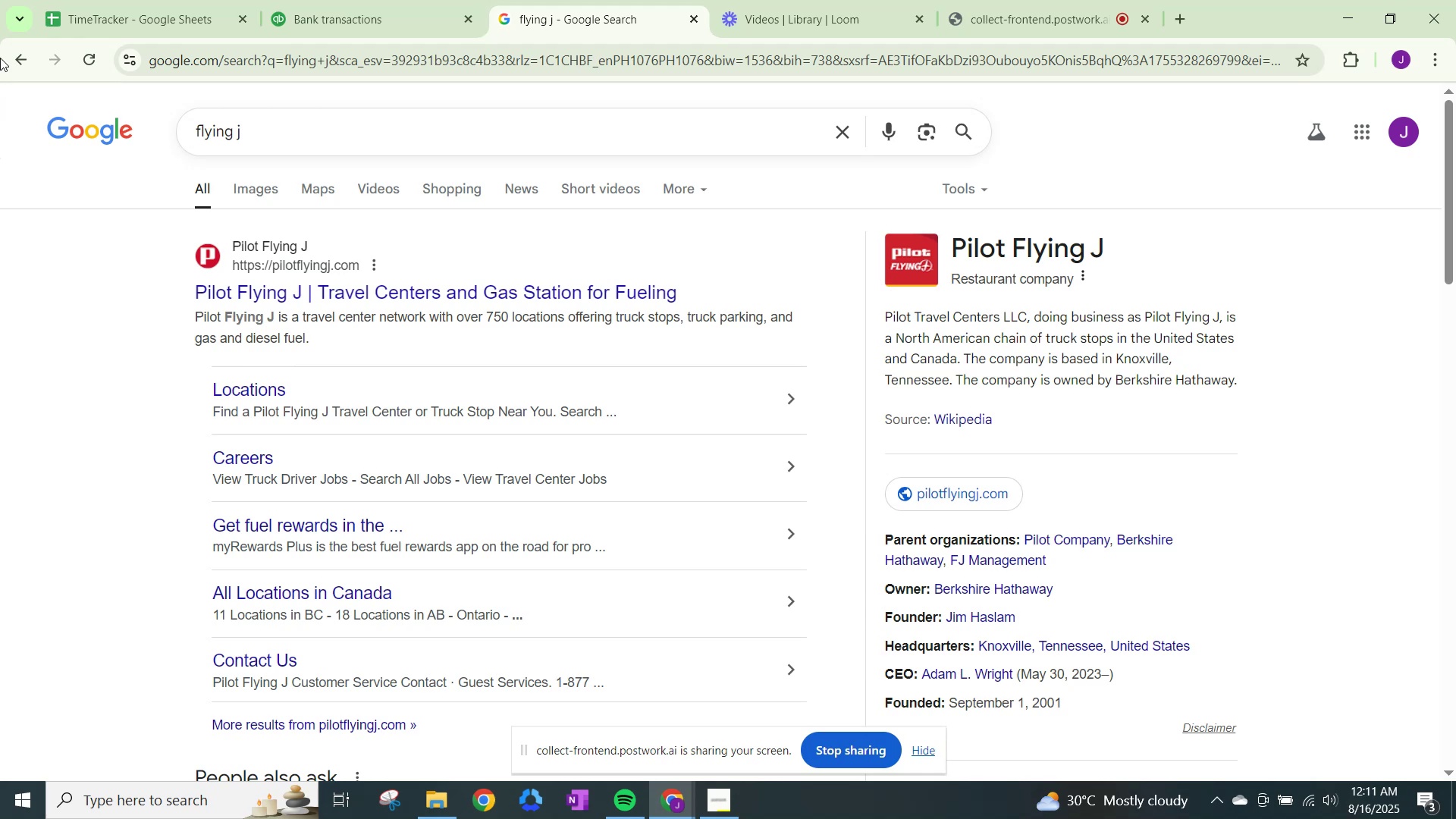 
wait(7.87)
 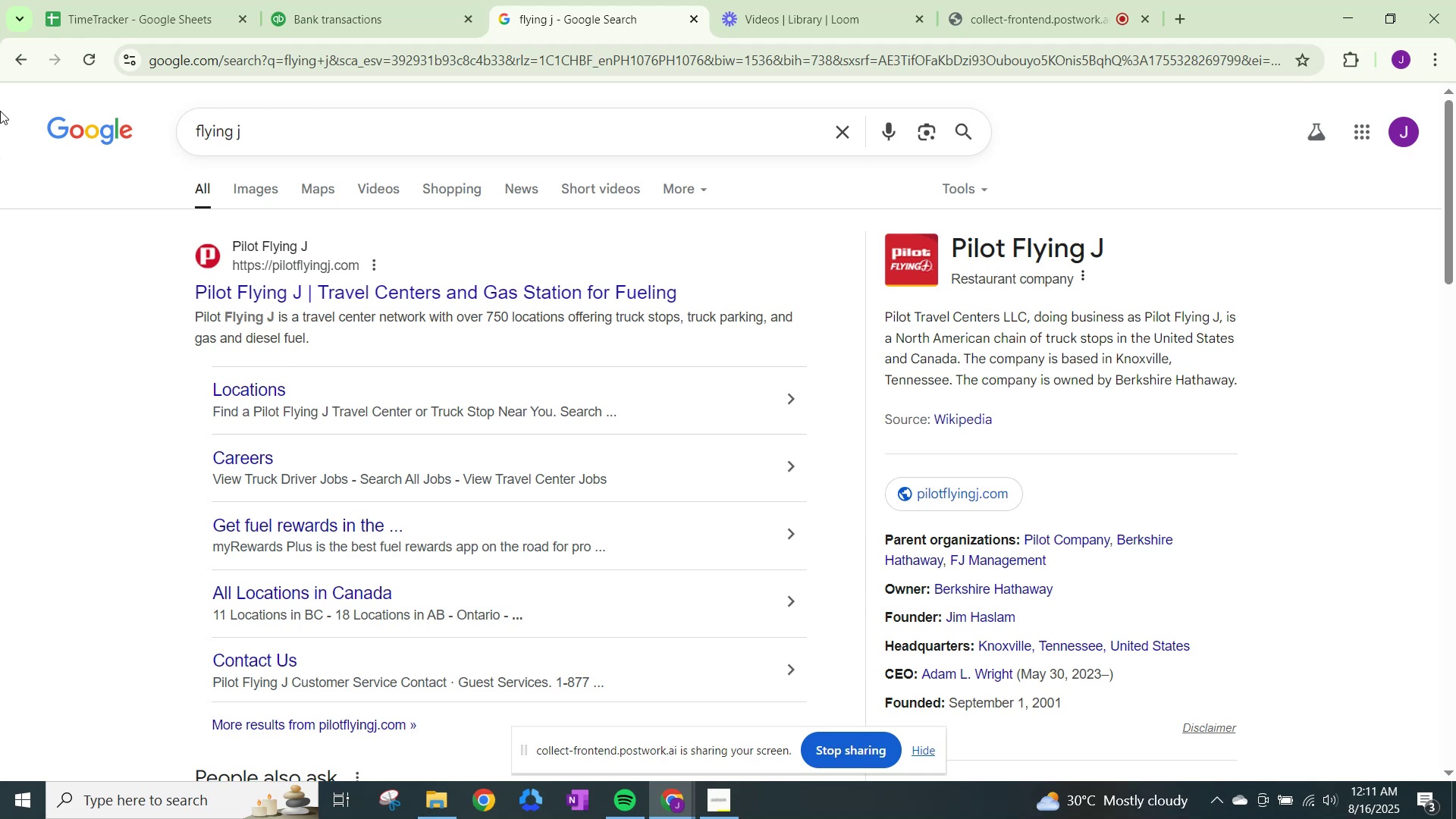 
left_click([375, 0])
 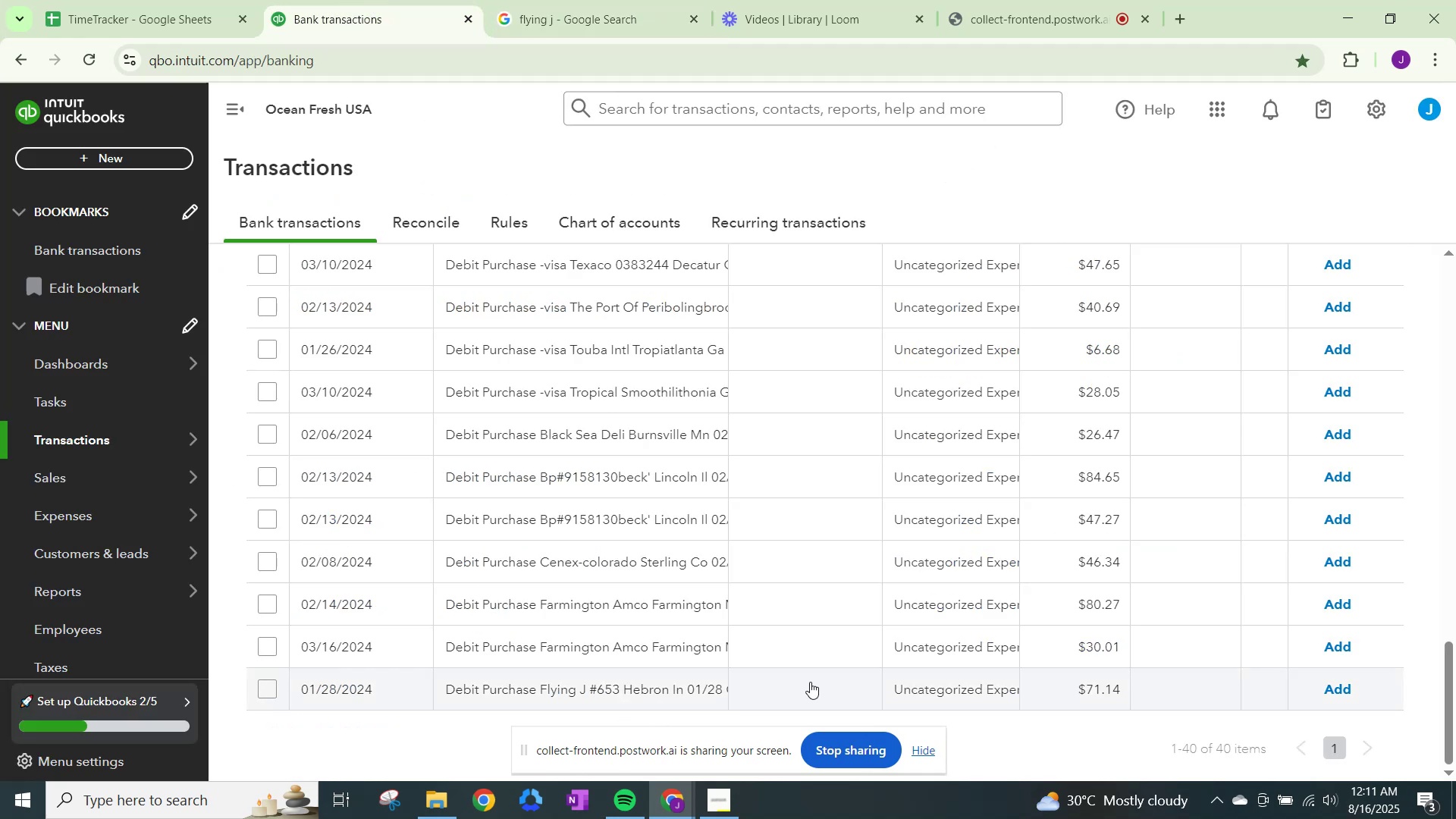 
left_click([896, 680])
 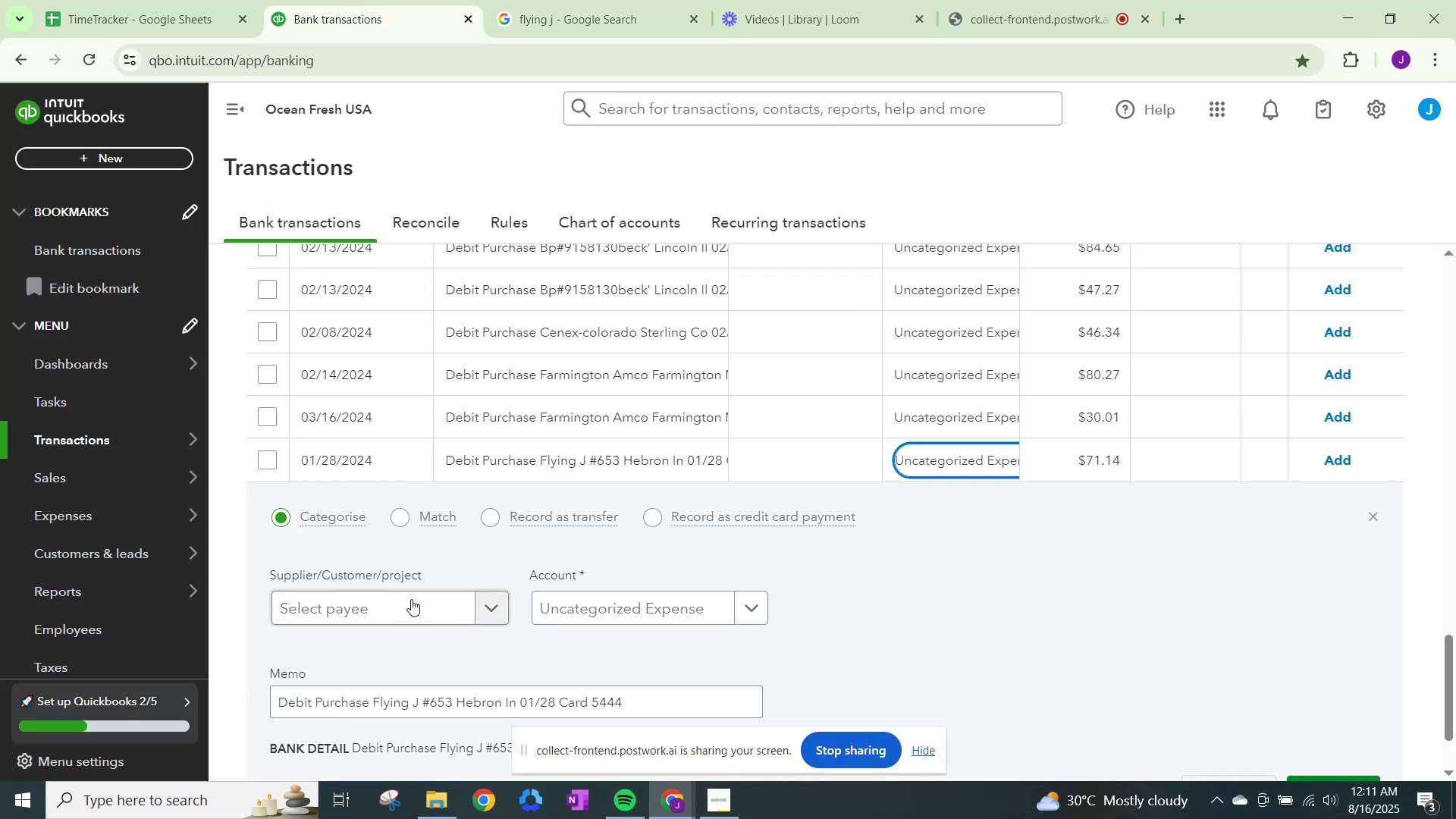 
left_click([410, 596])
 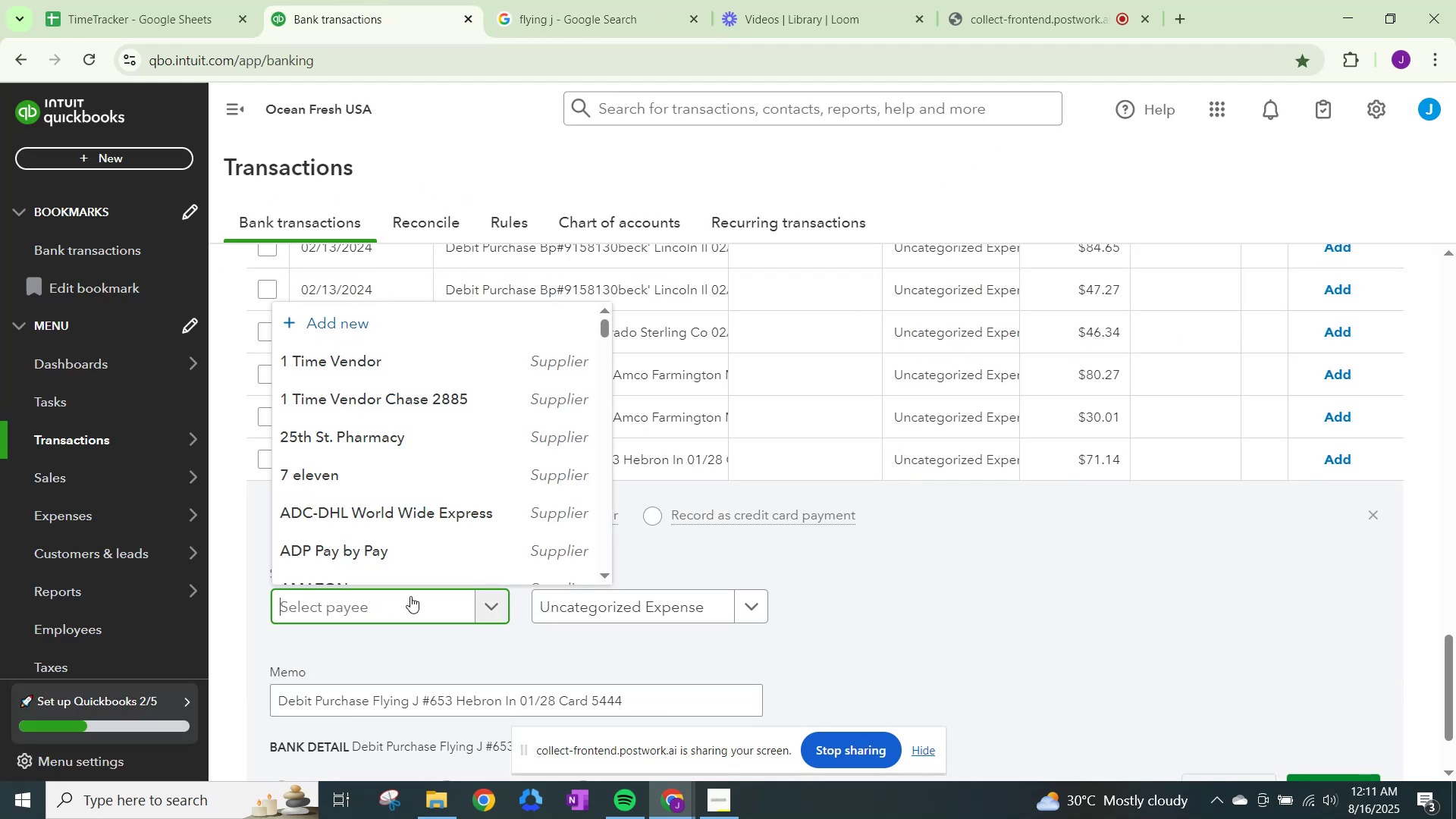 
type(Flying J)
 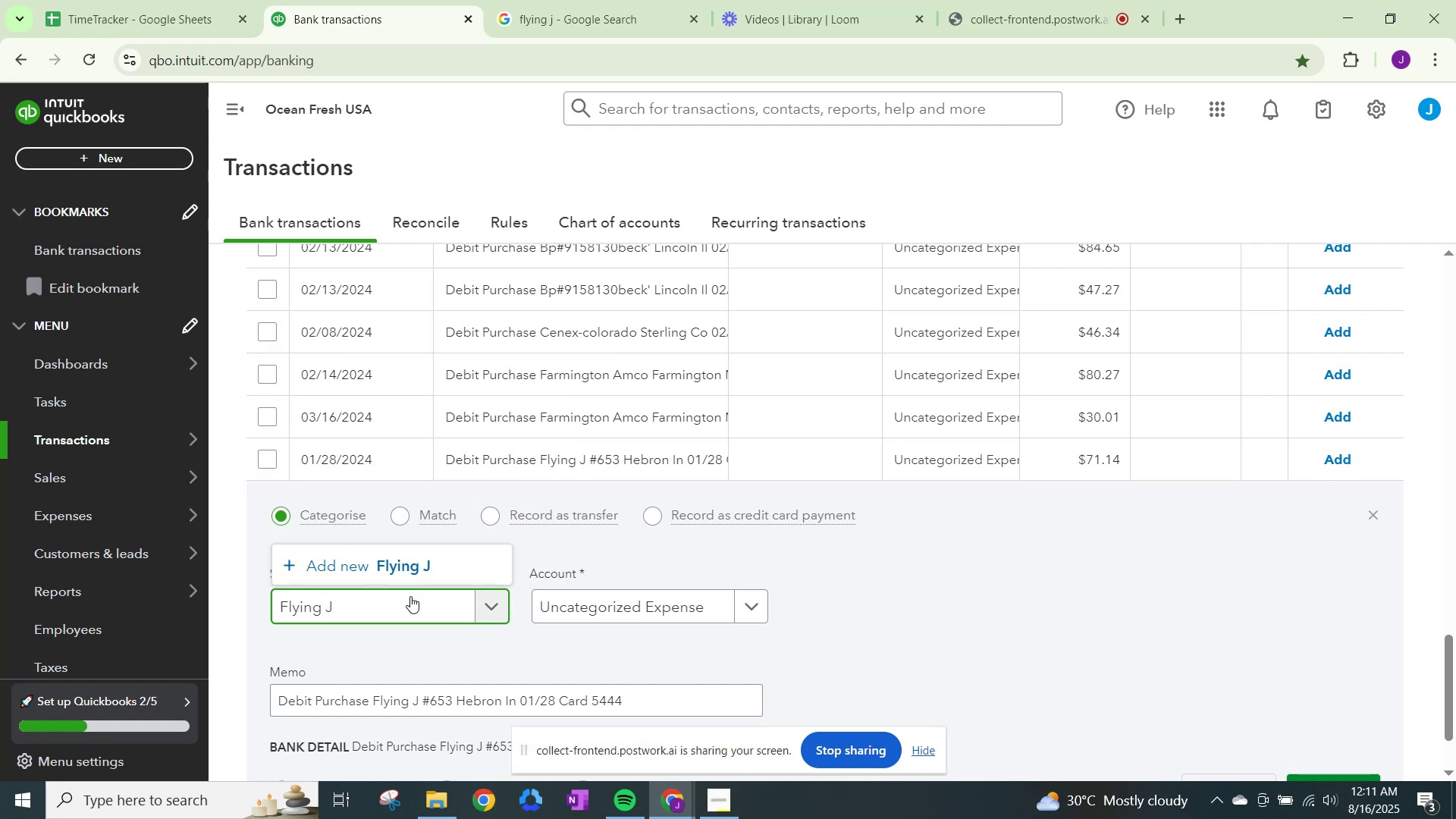 
left_click([417, 566])
 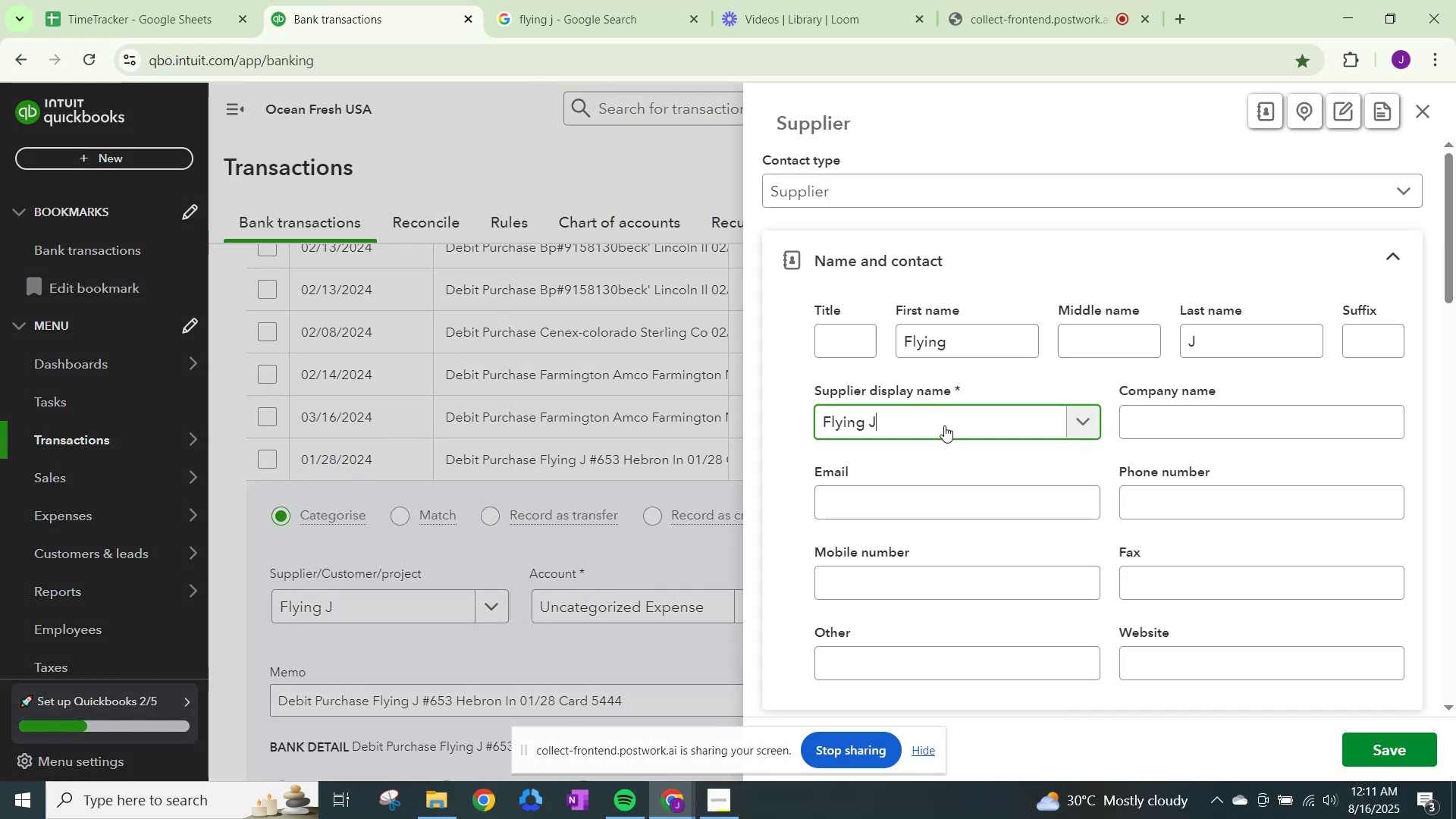 
scroll: coordinate [962, 483], scroll_direction: down, amount: 16.0
 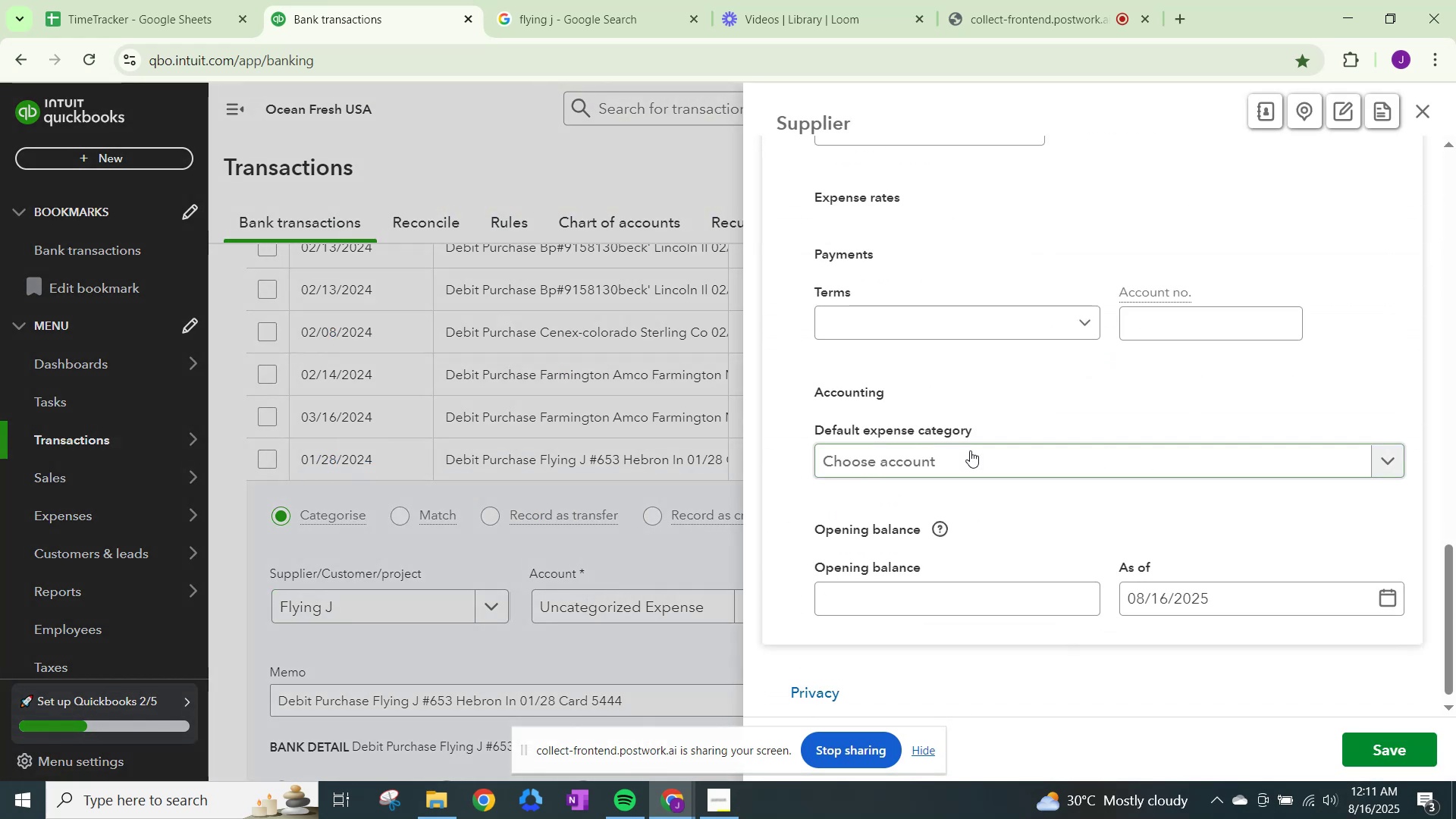 
left_click([971, 447])
 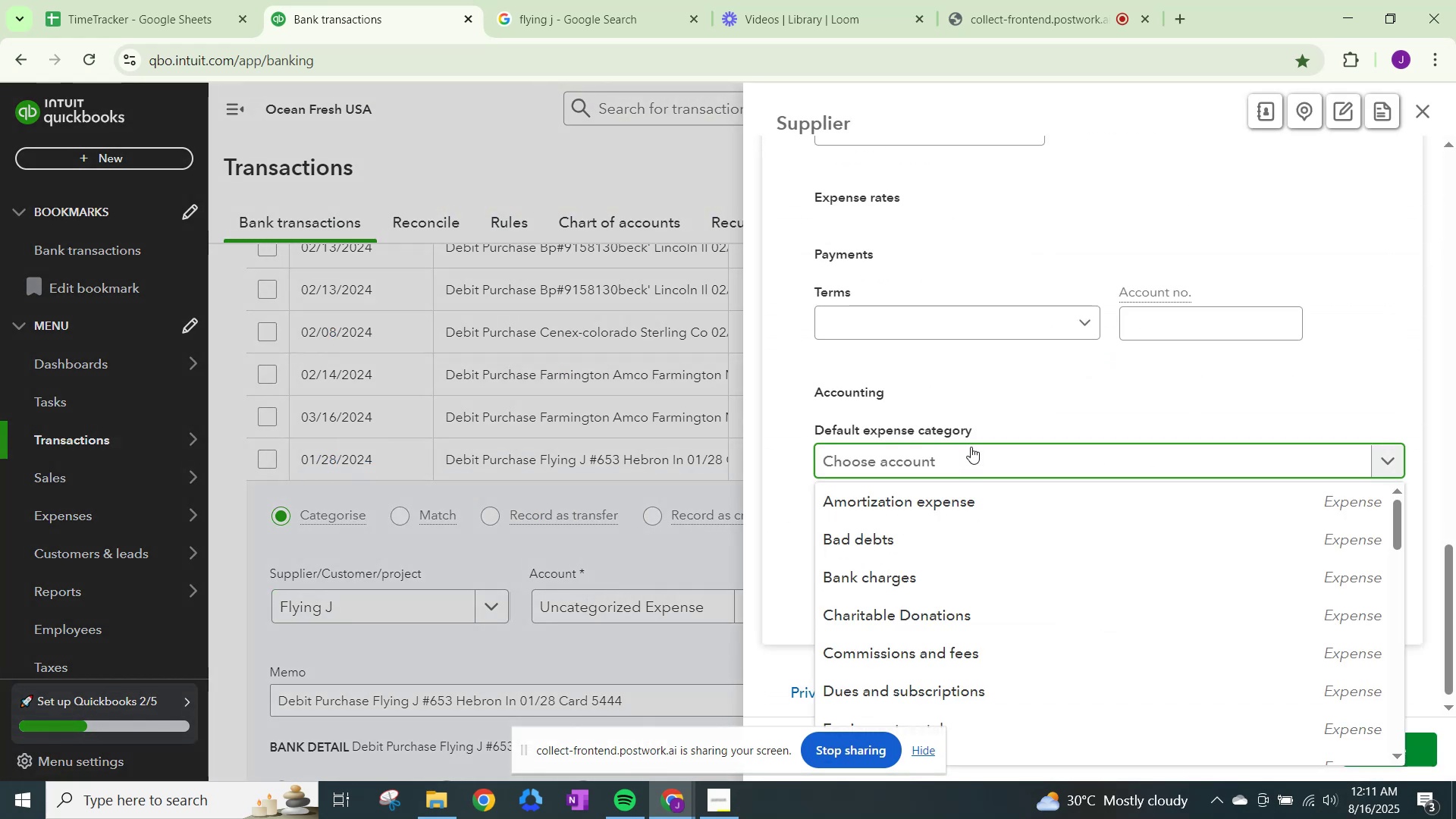 
type(fuel)
 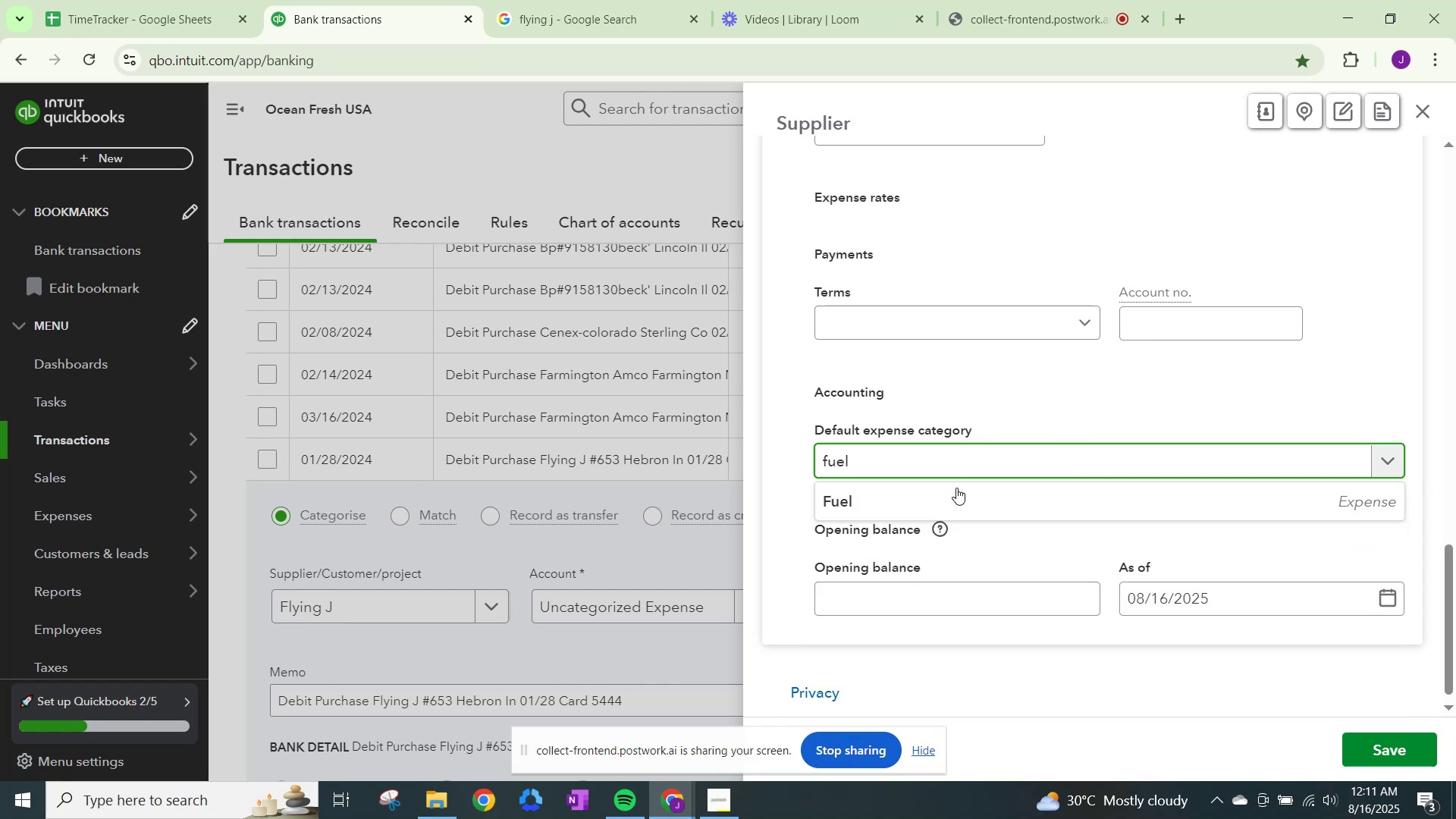 
left_click([954, 494])
 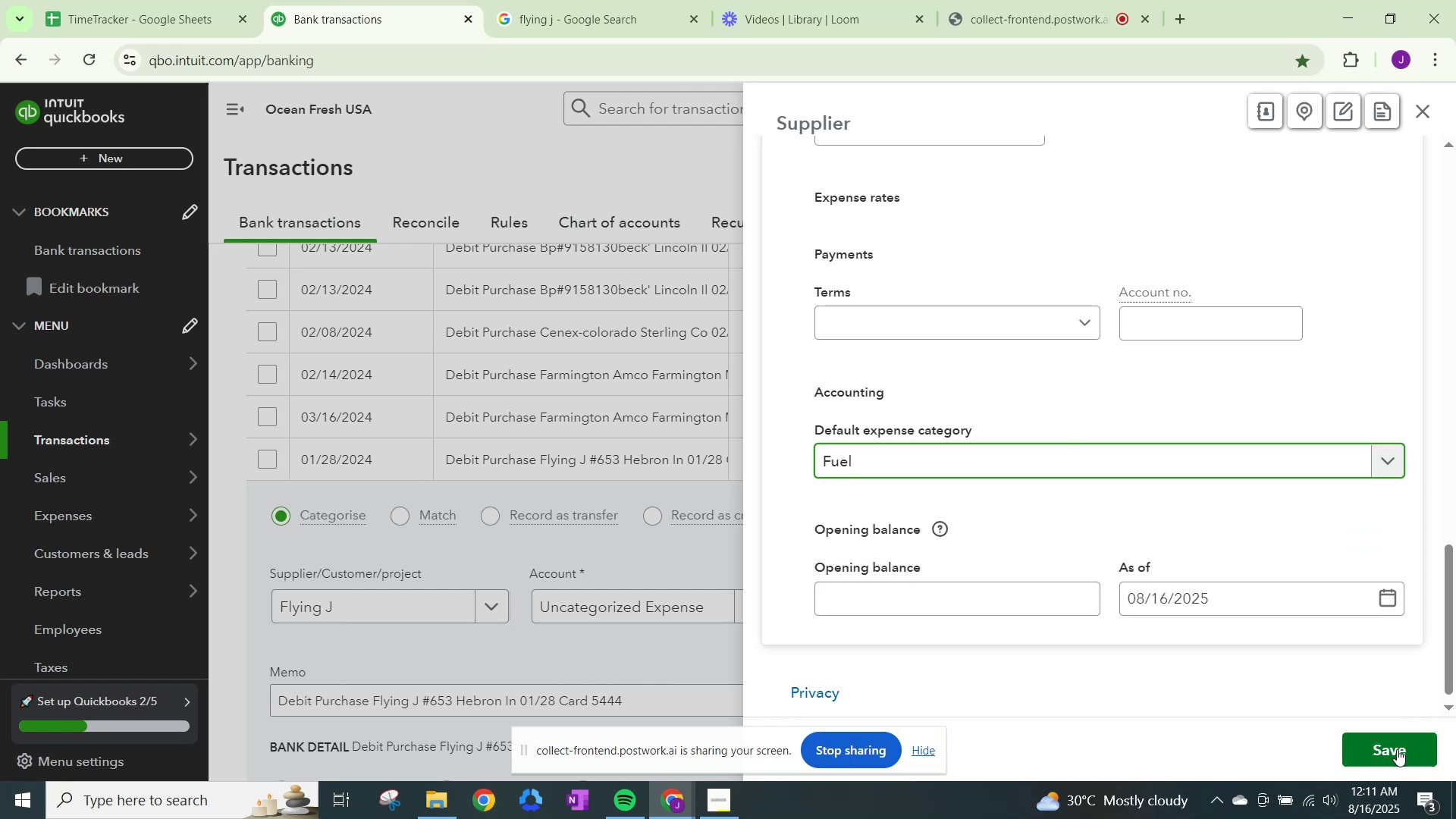 
left_click([1397, 749])
 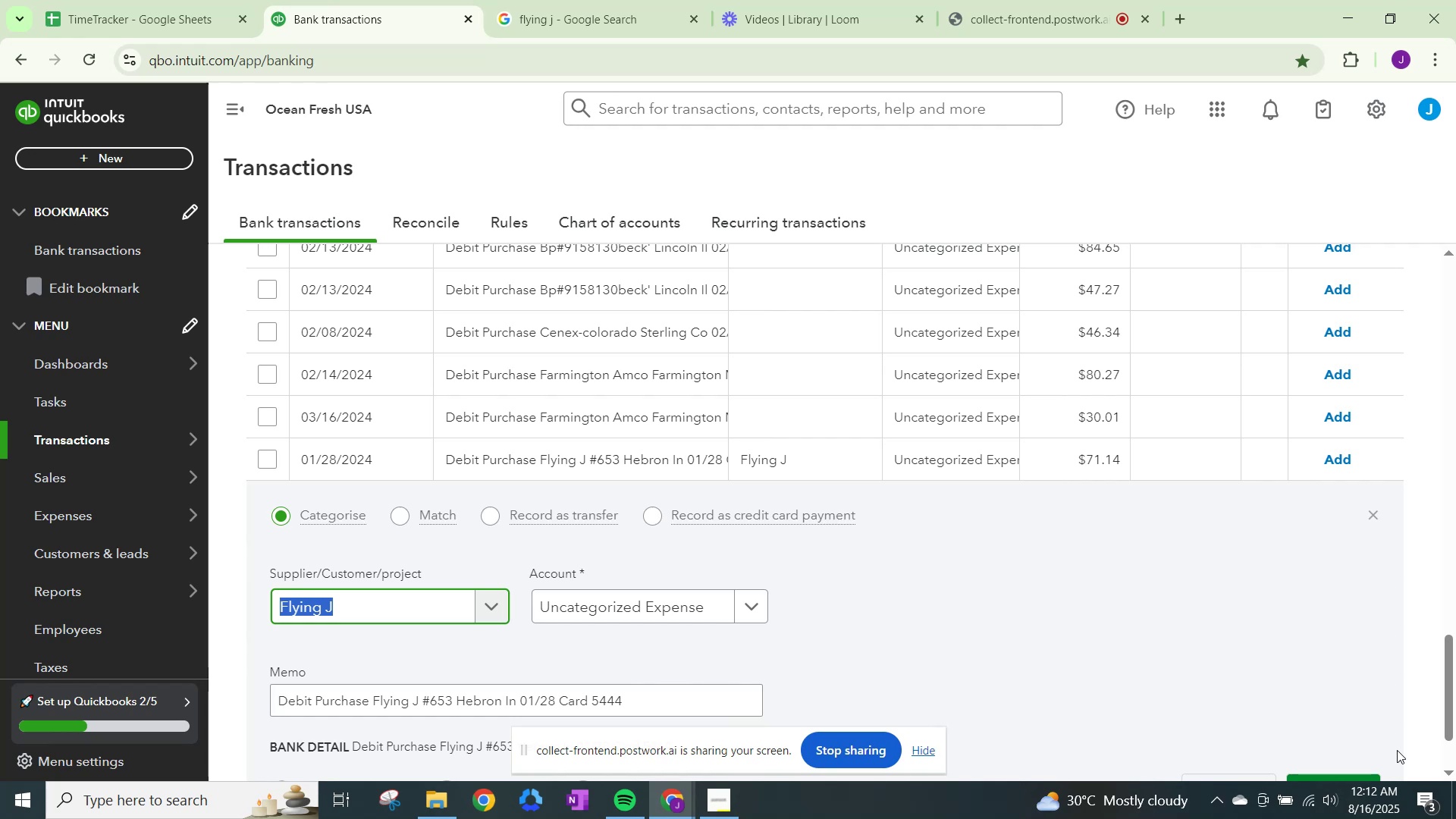 
wait(21.87)
 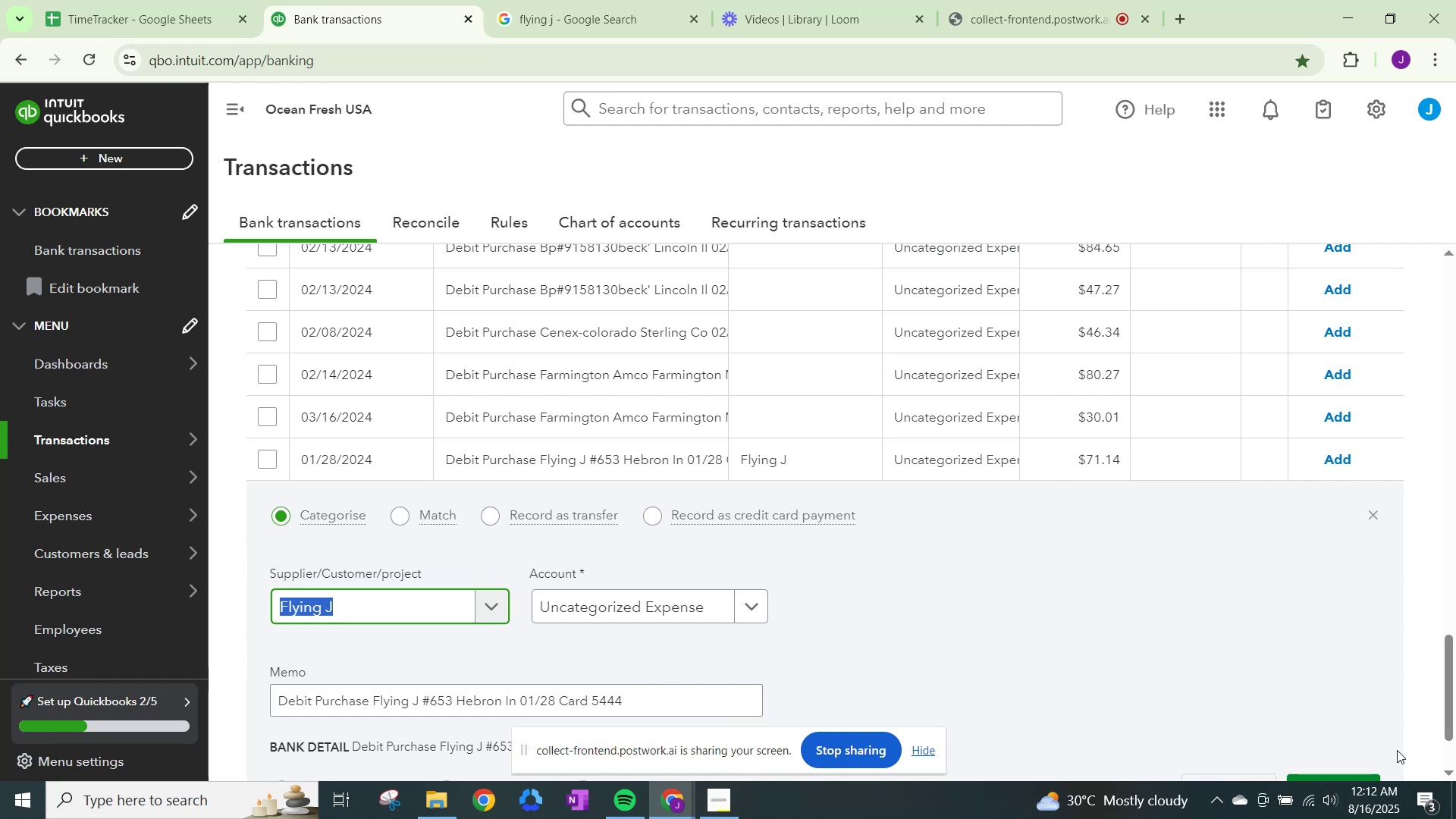 
left_click([603, 593])
 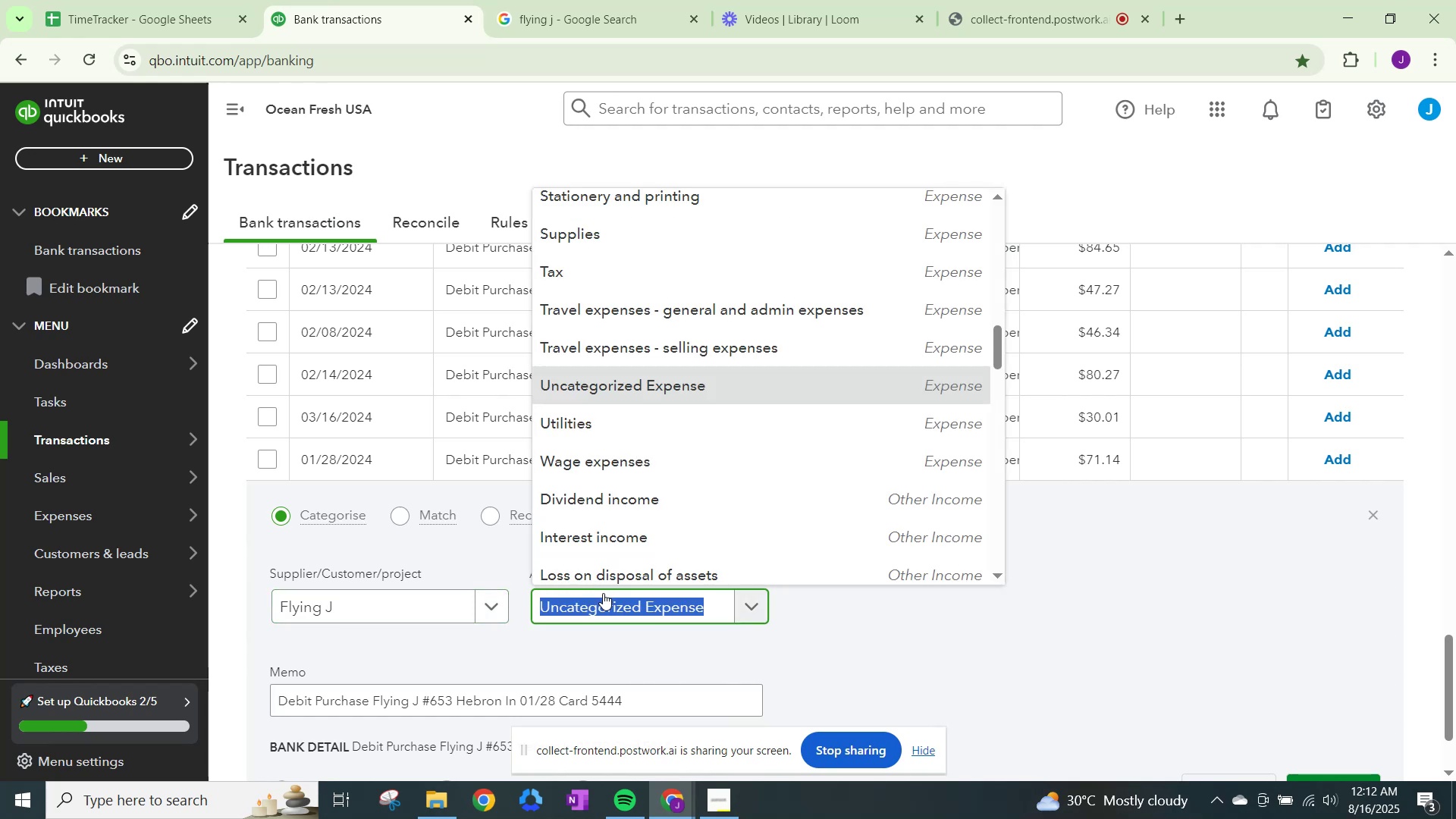 
type(fuel)
 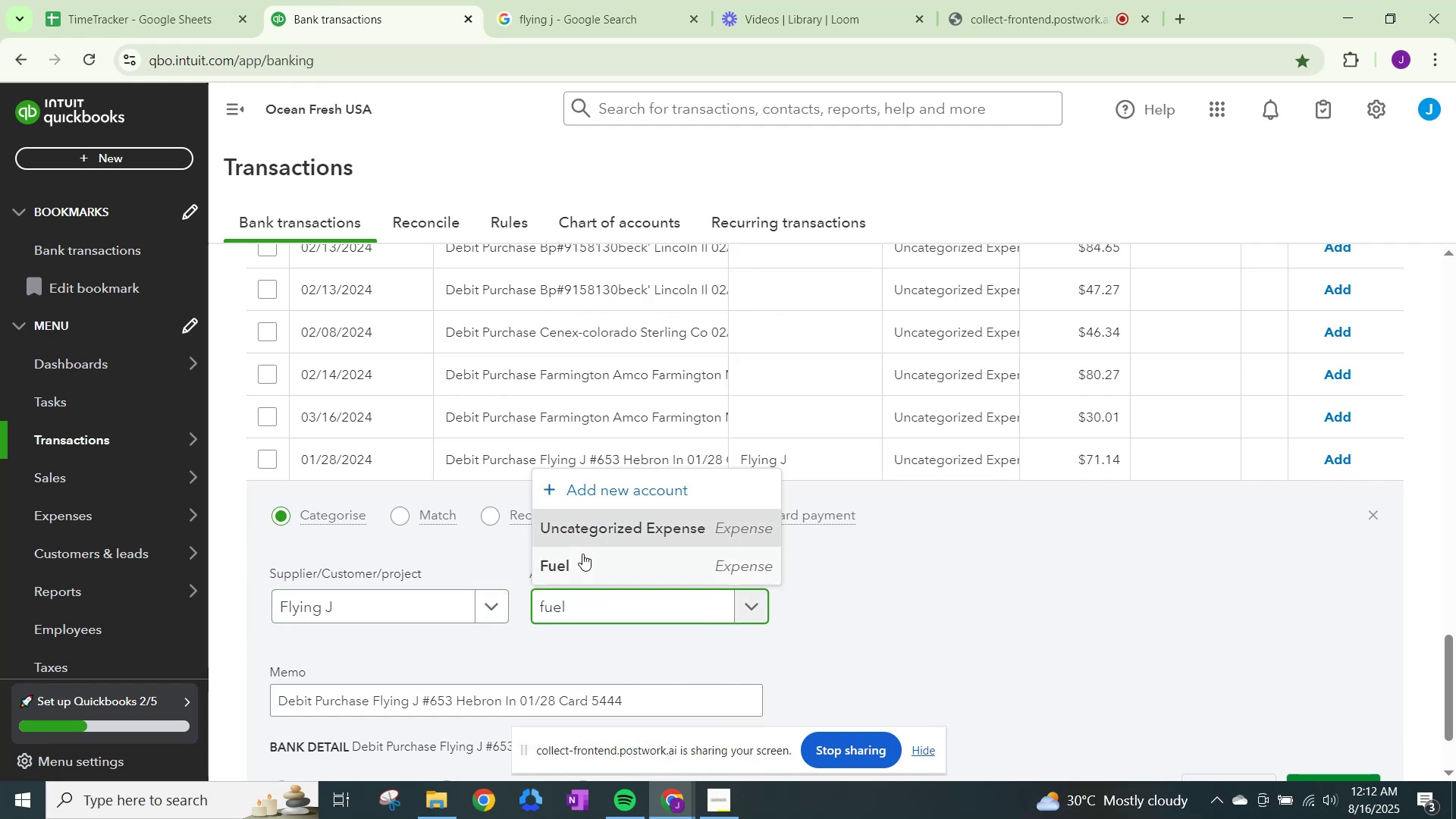 
left_click([582, 554])
 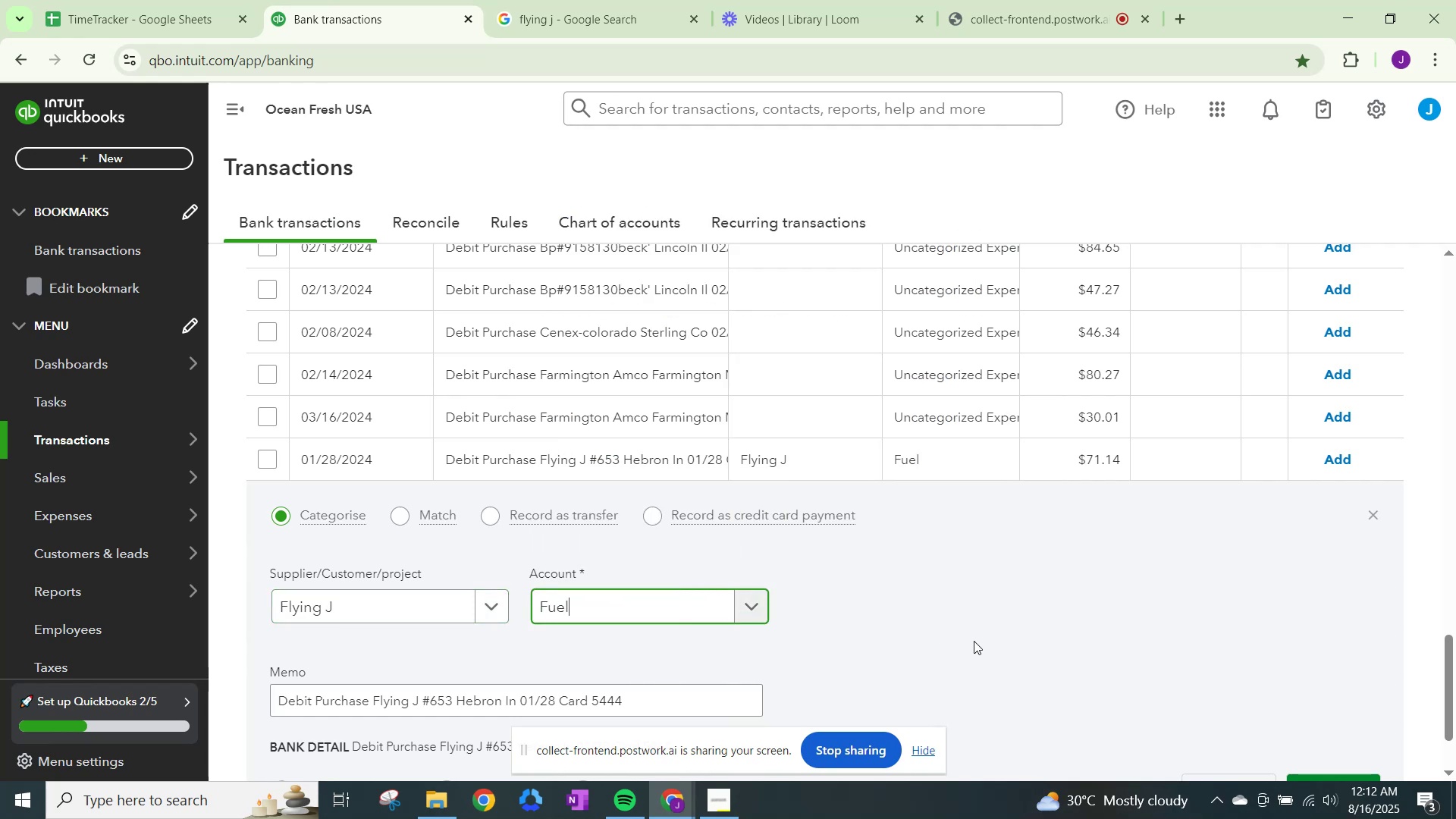 
scroll: coordinate [973, 641], scroll_direction: down, amount: 1.0
 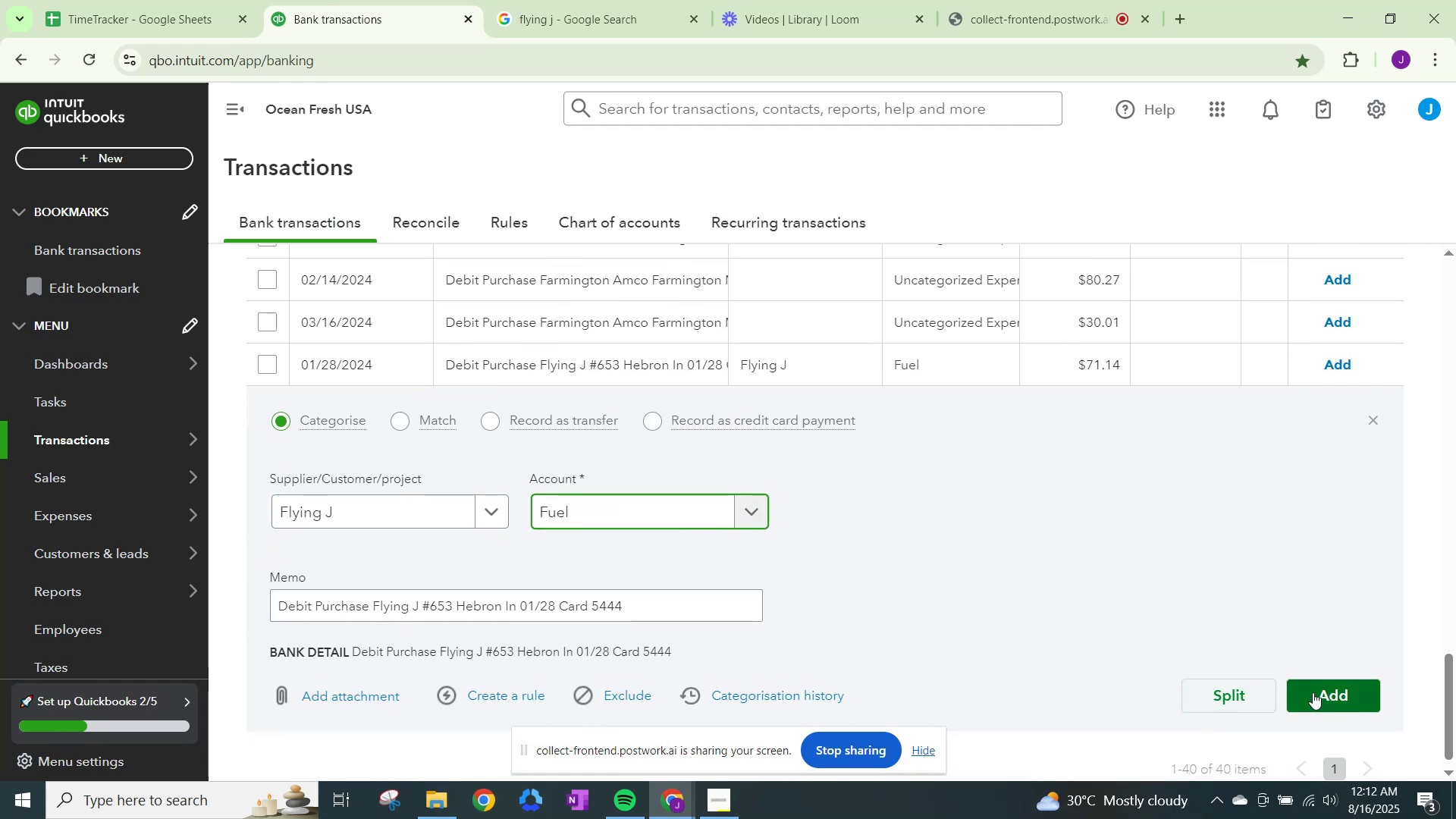 
left_click([1313, 692])
 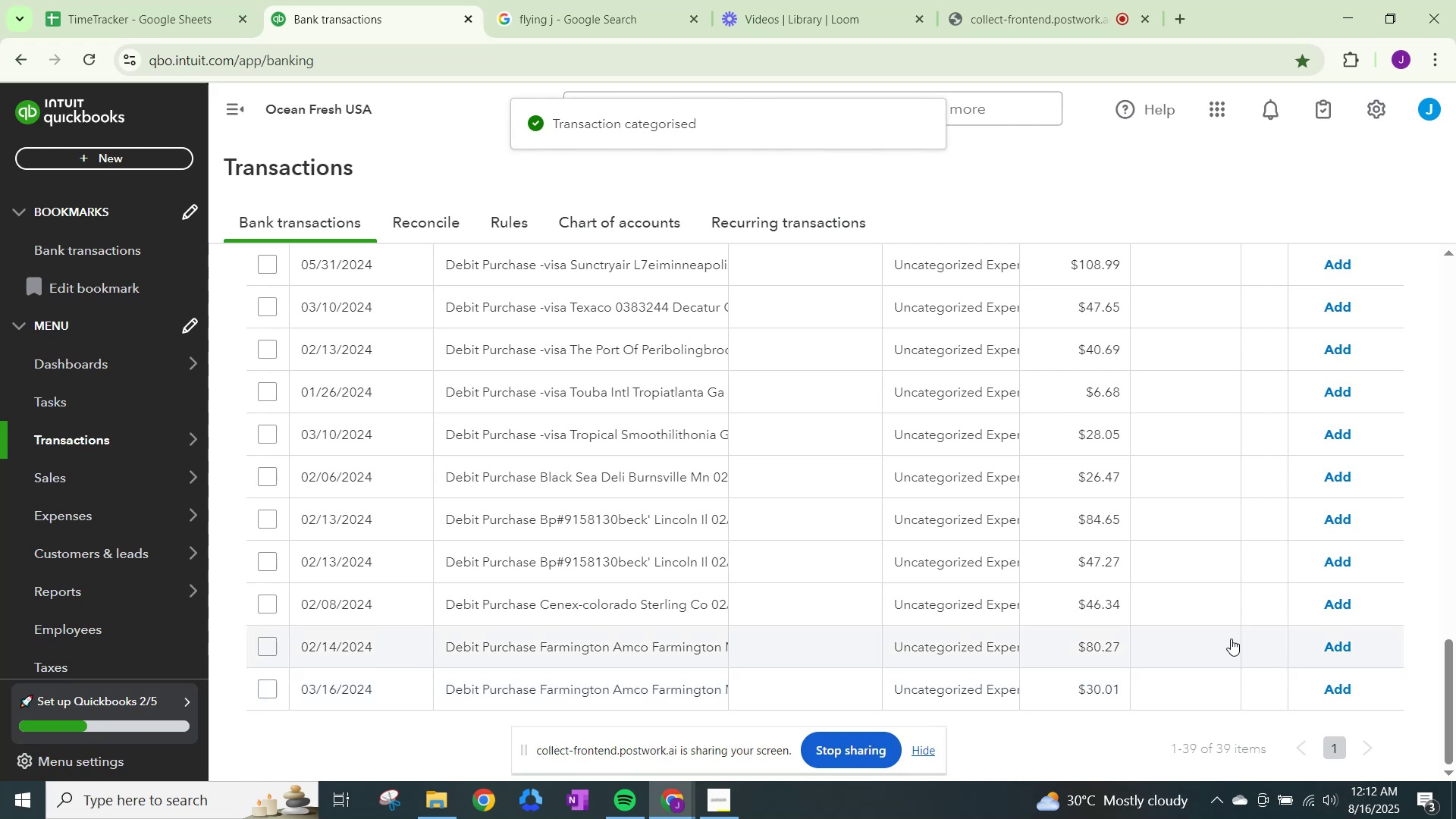 
left_click([556, 0])
 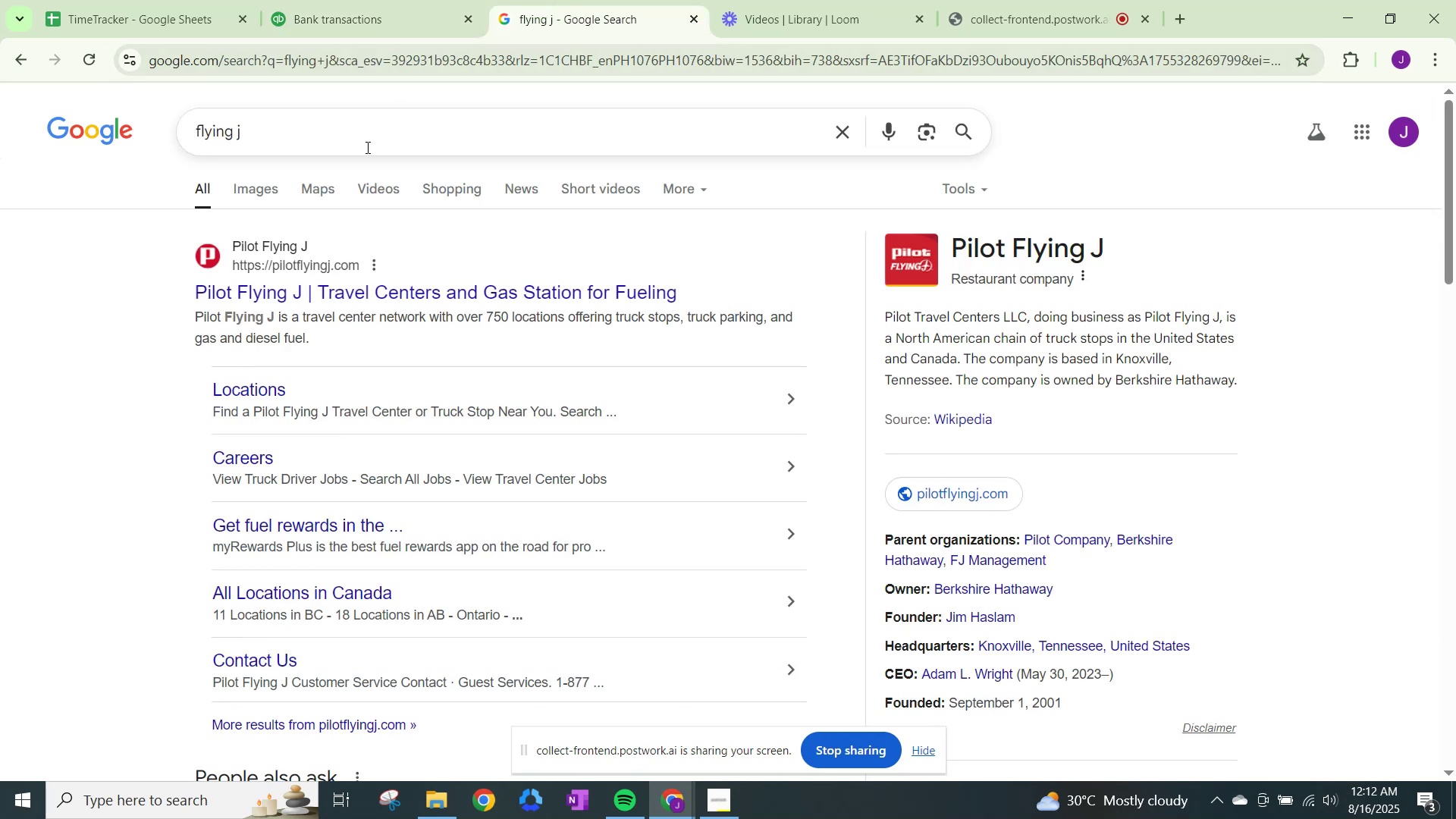 
left_click_drag(start_coordinate=[359, 139], to_coordinate=[36, 105])
 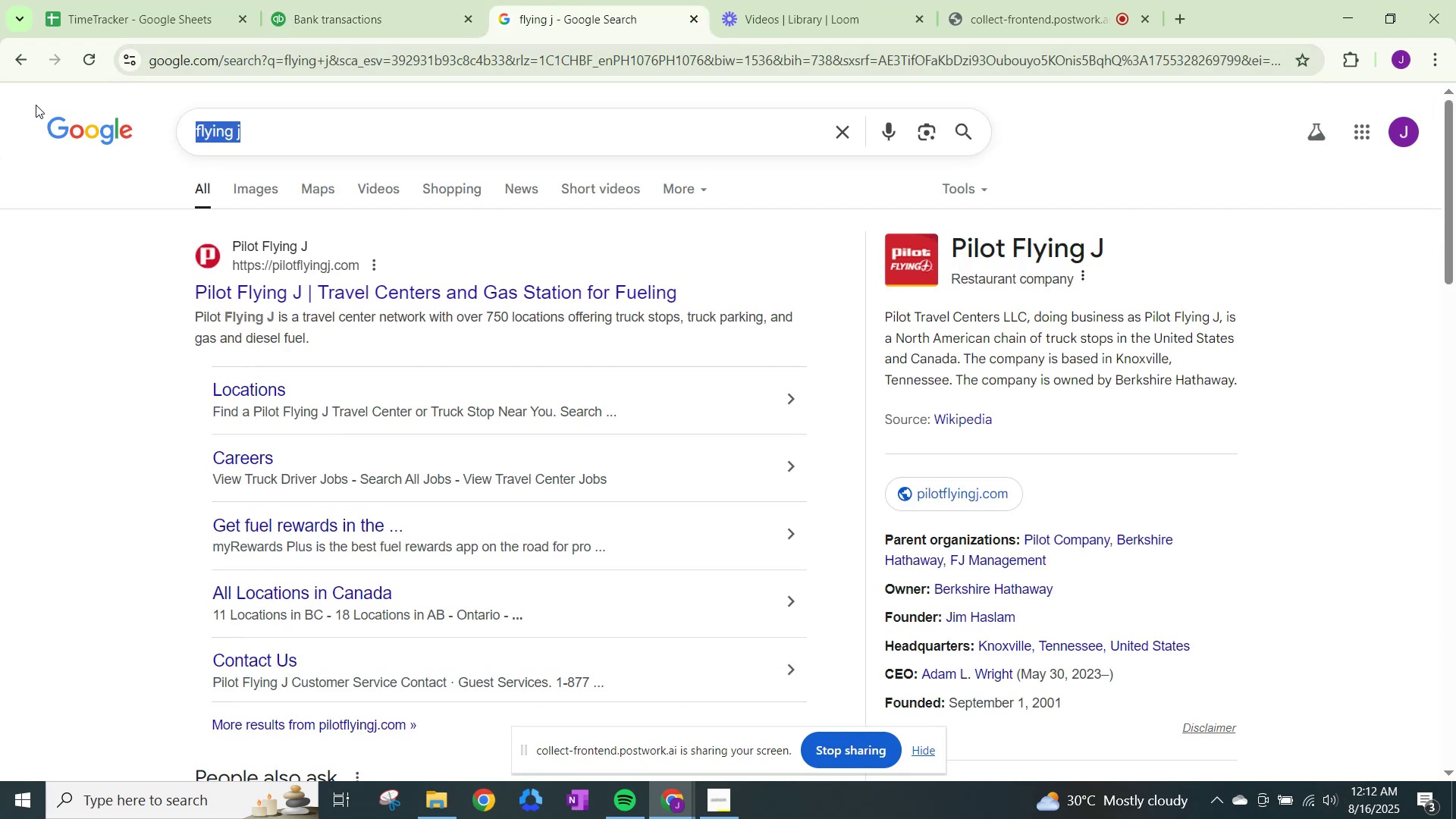 
type(farmington)
 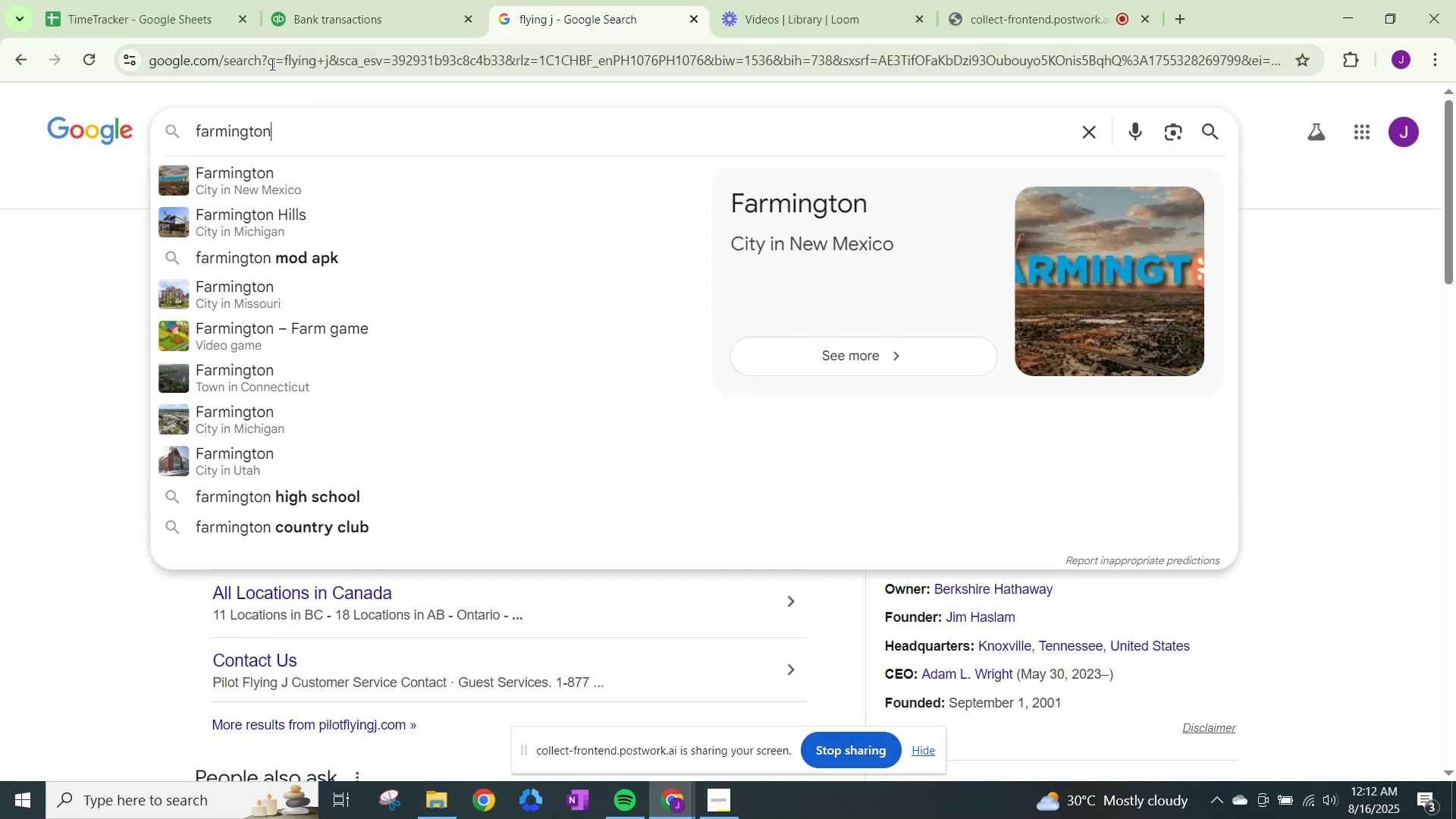 
left_click([359, 0])
 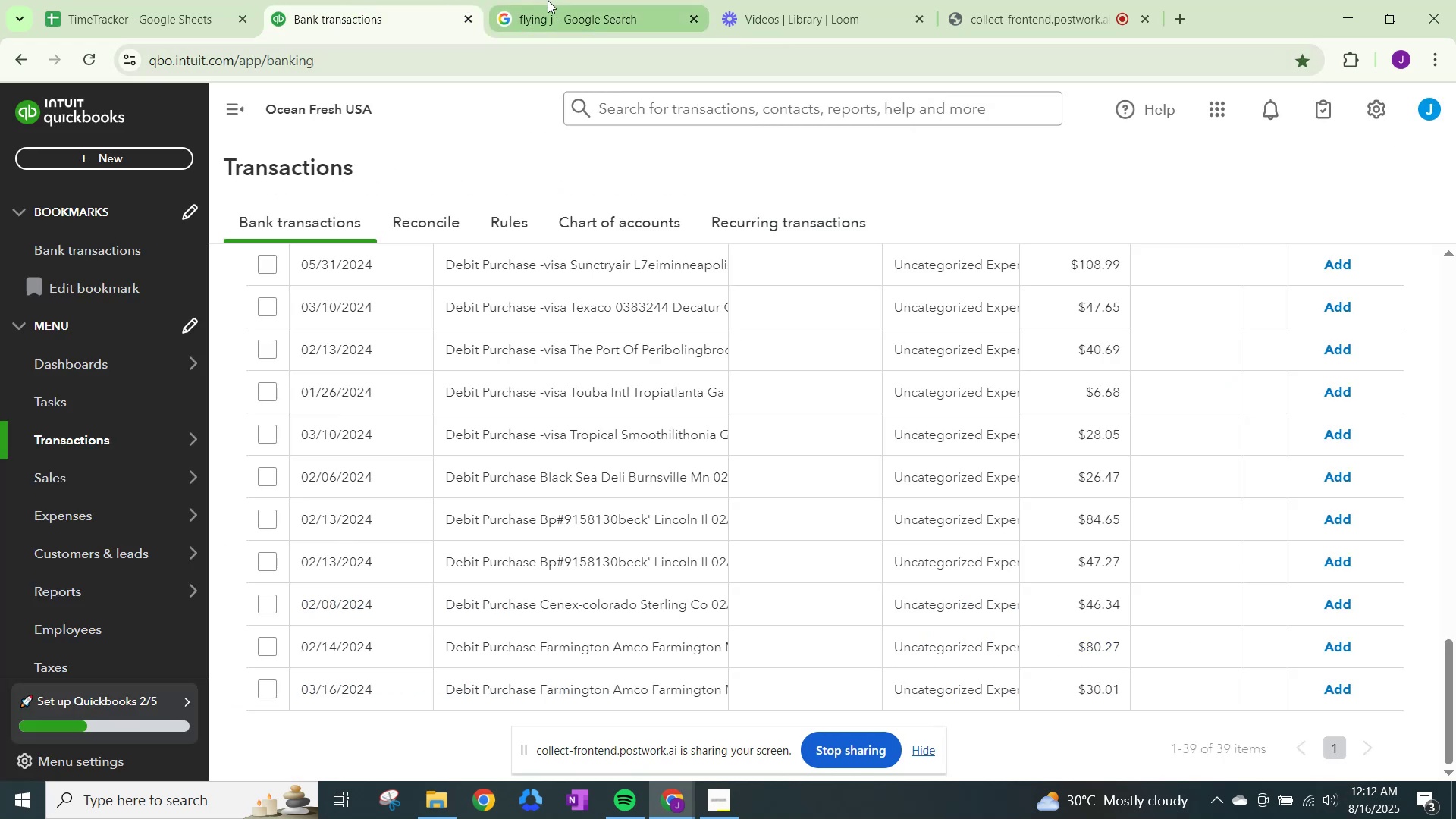 
mouse_move([566, 20])
 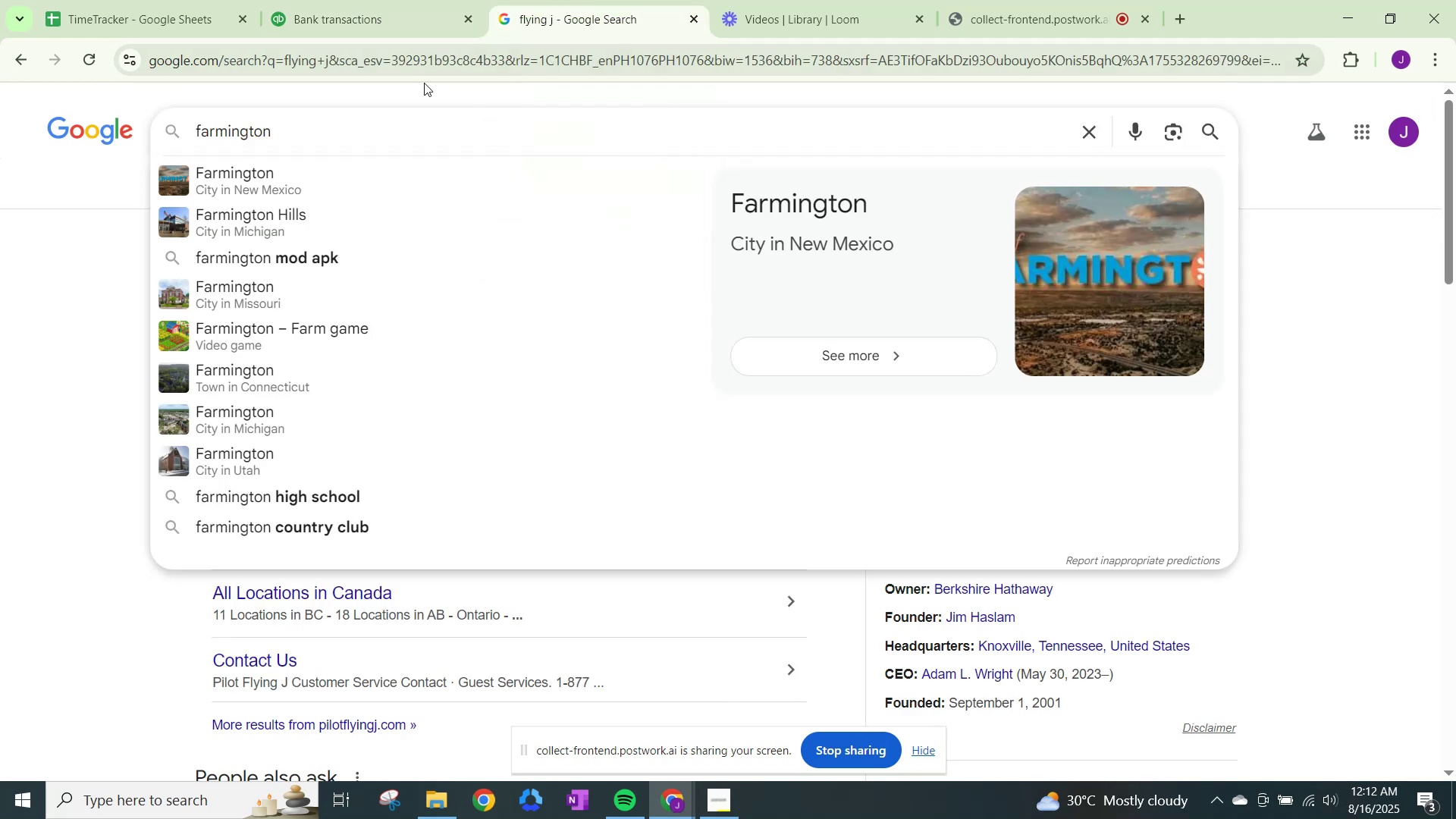 
type( amco)
 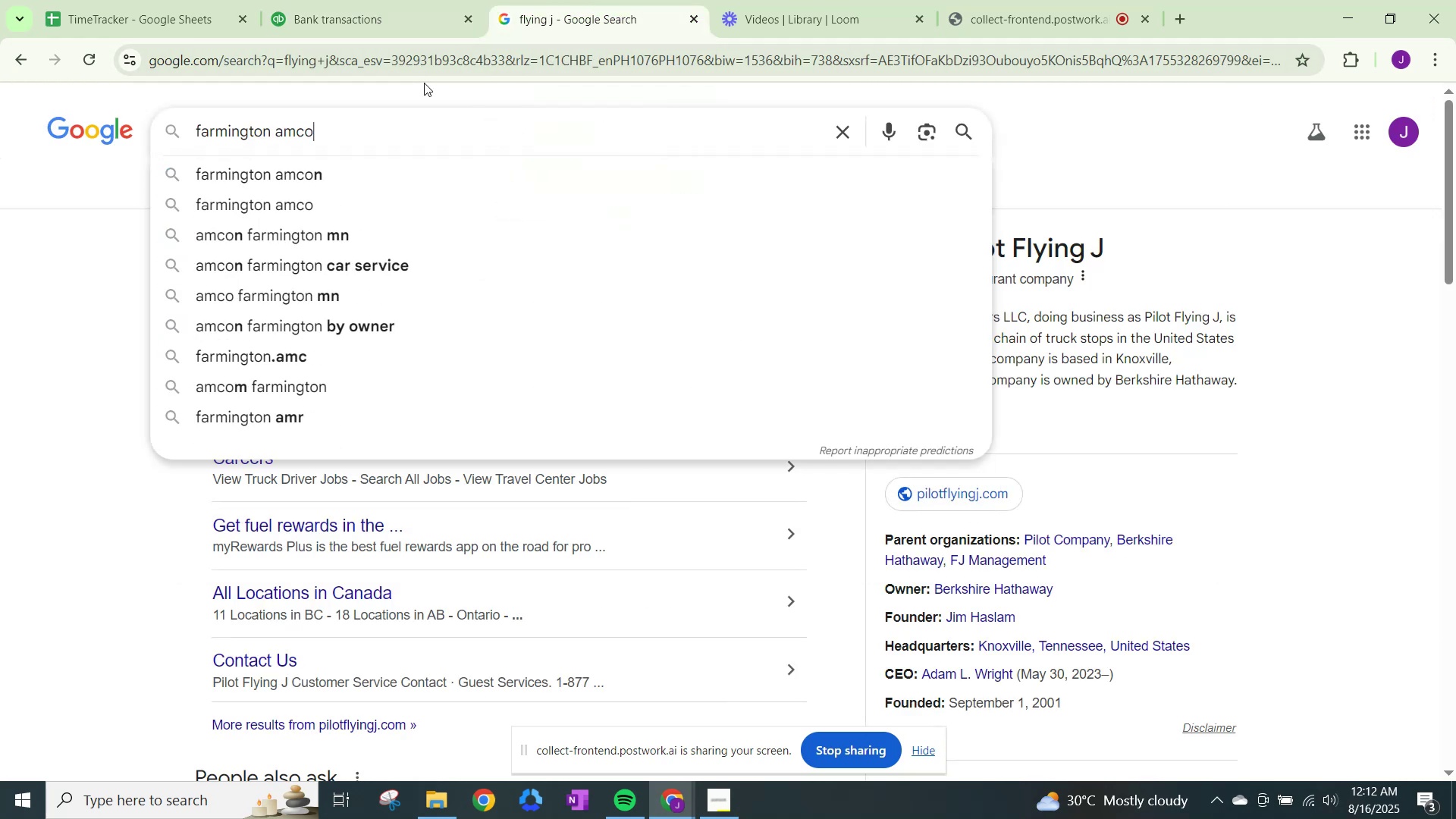 
key(Enter)
 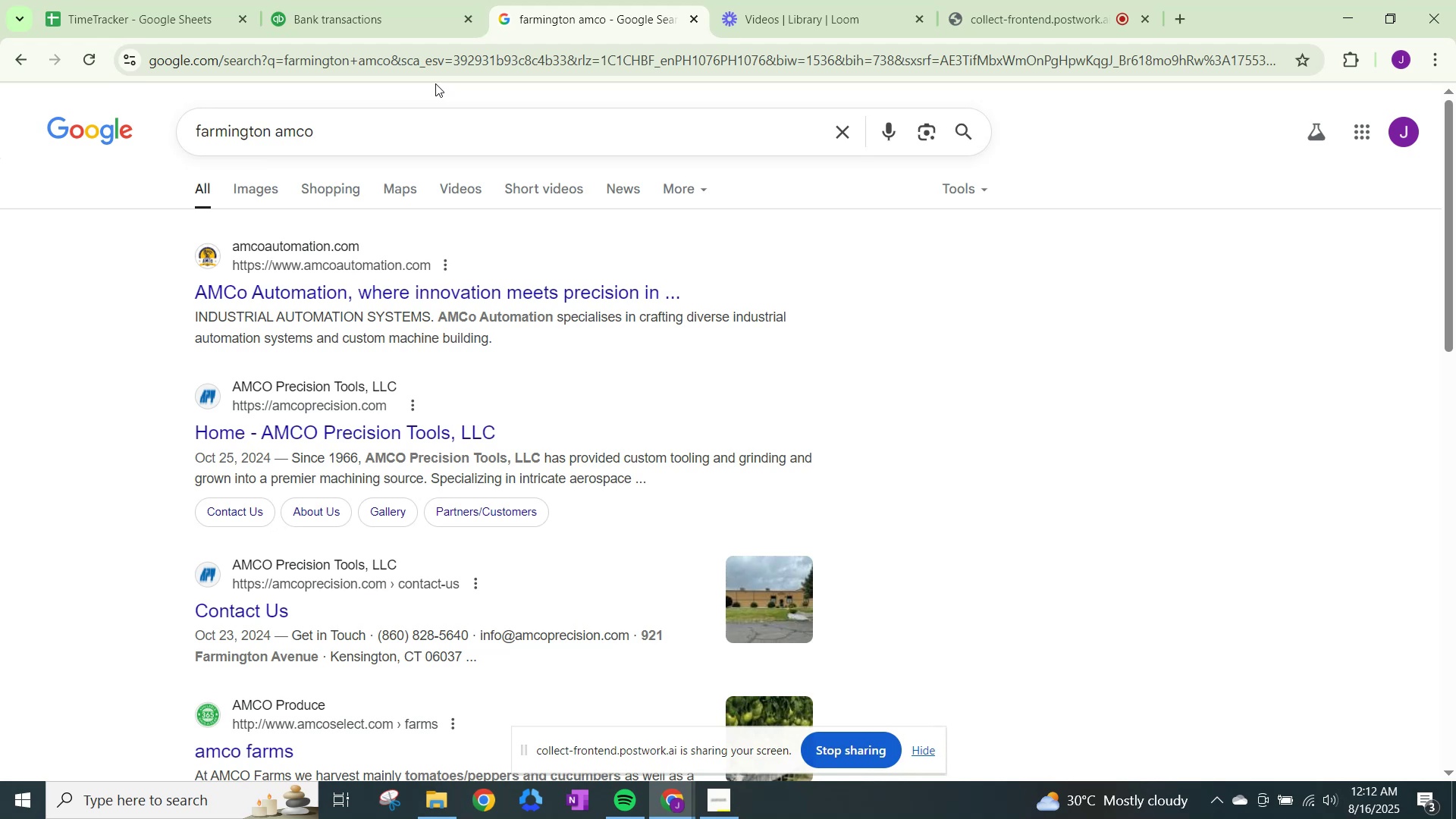 
wait(6.49)
 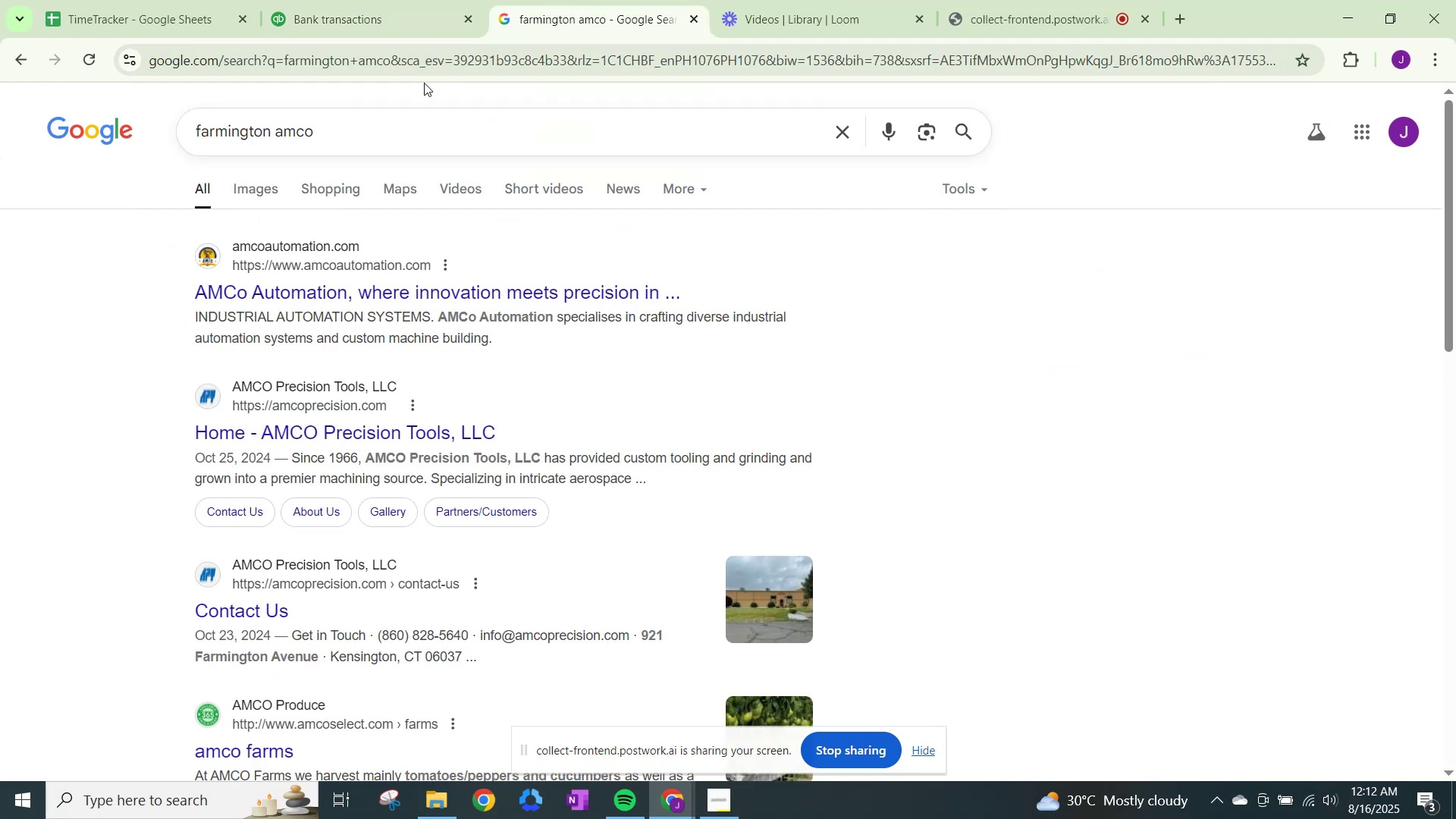 
scroll: coordinate [441, 83], scroll_direction: down, amount: 11.0
 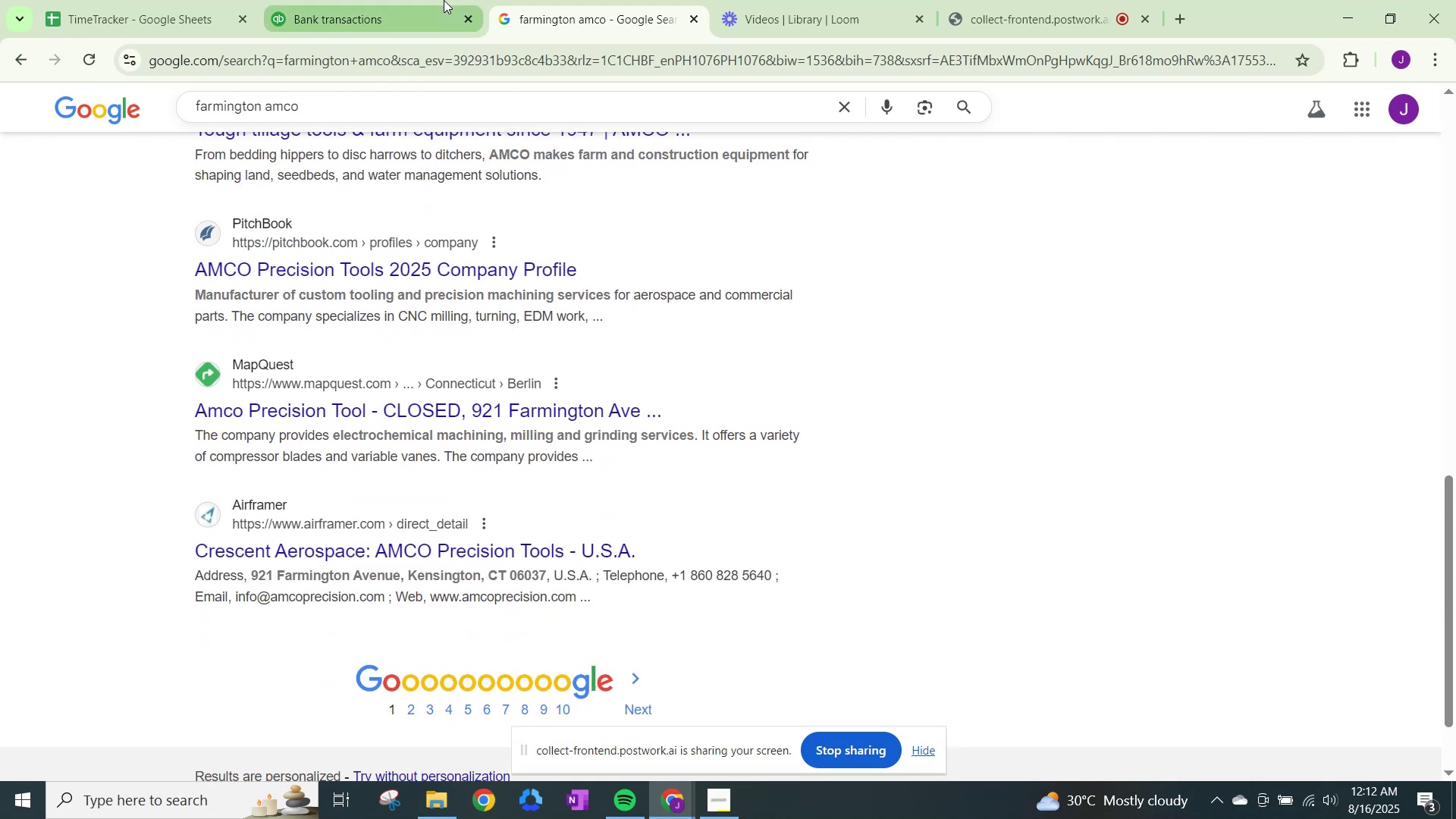 
left_click([444, 0])
 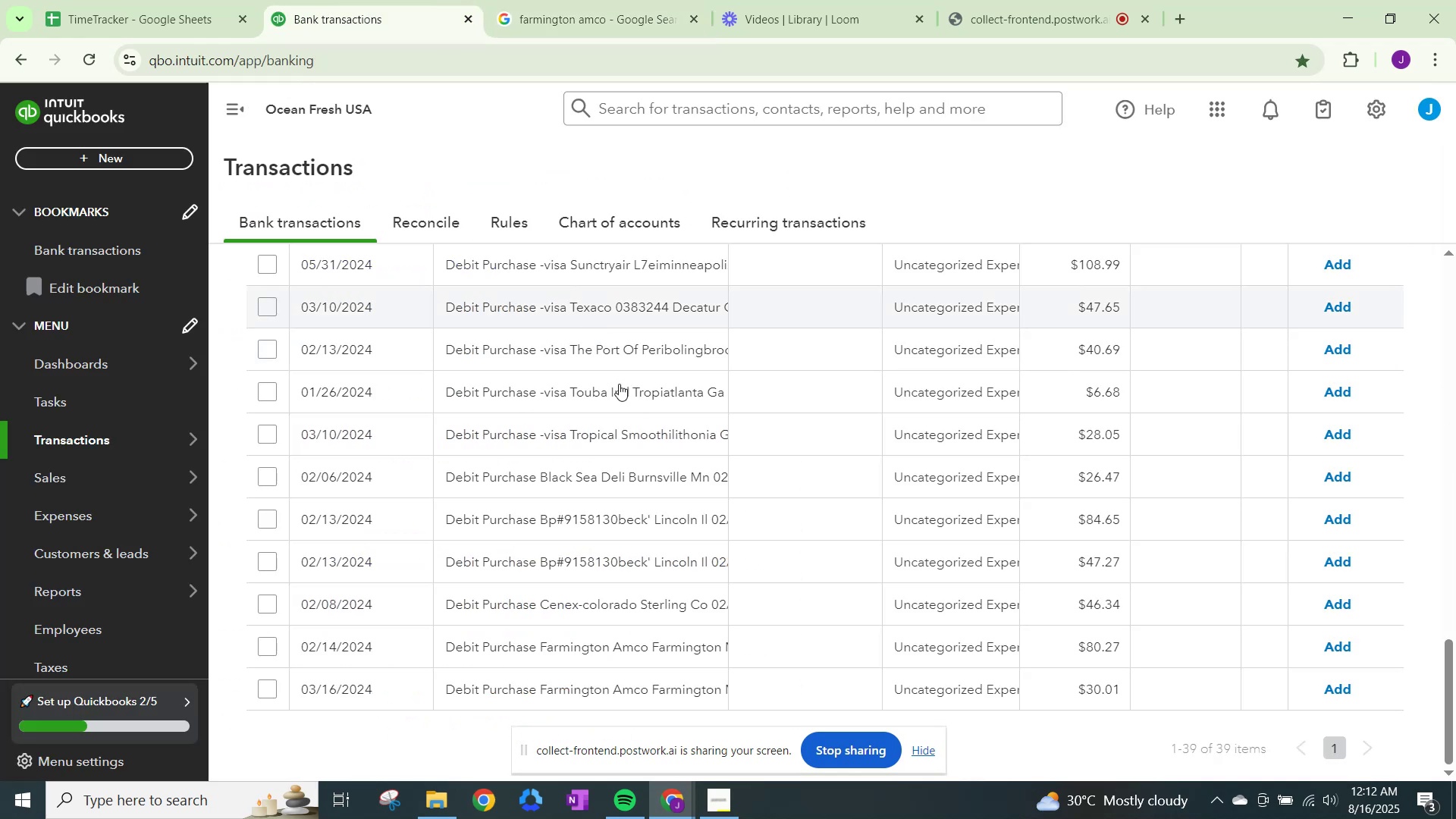 
scroll: coordinate [730, 595], scroll_direction: down, amount: 2.0
 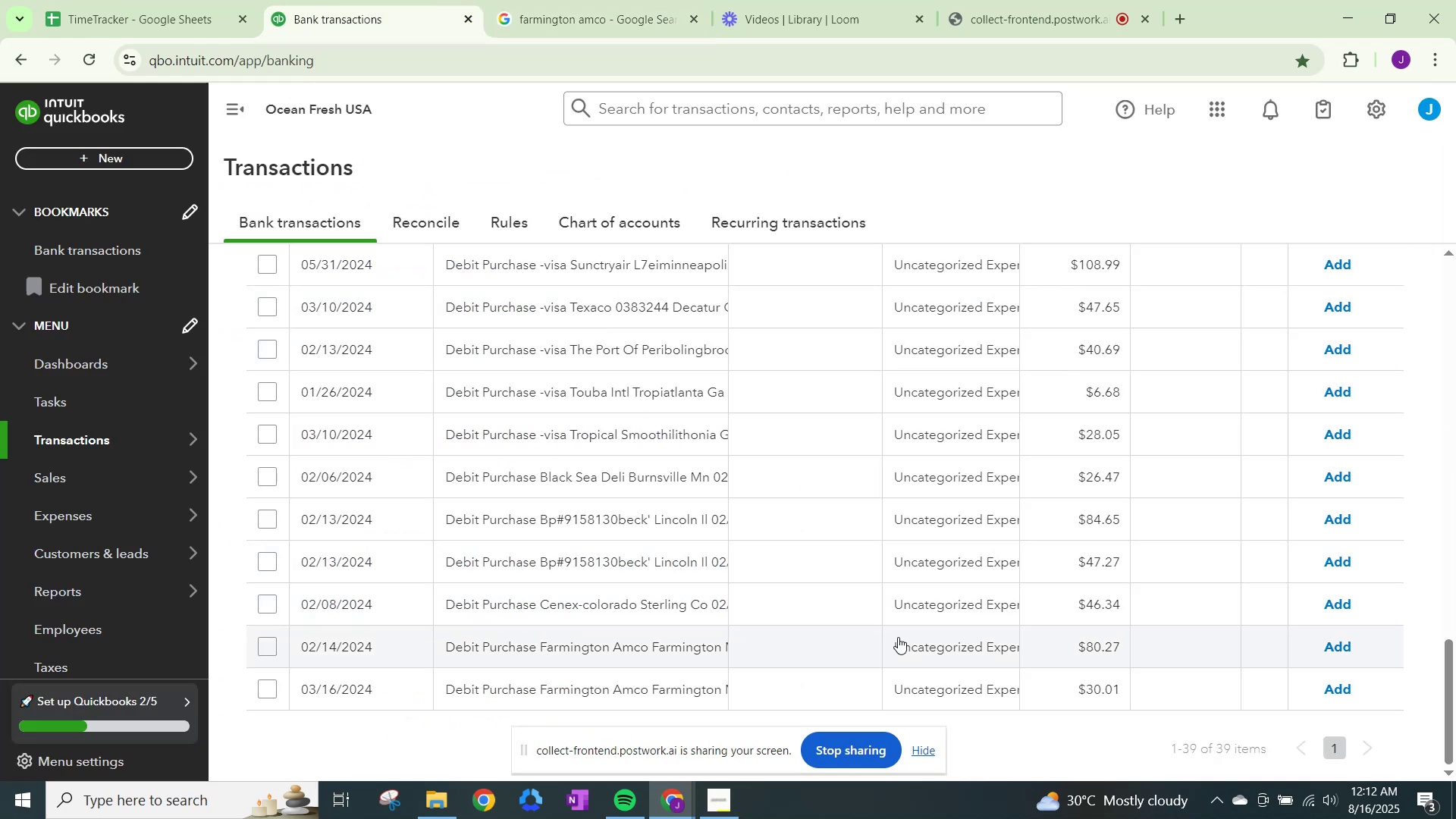 
left_click([898, 637])
 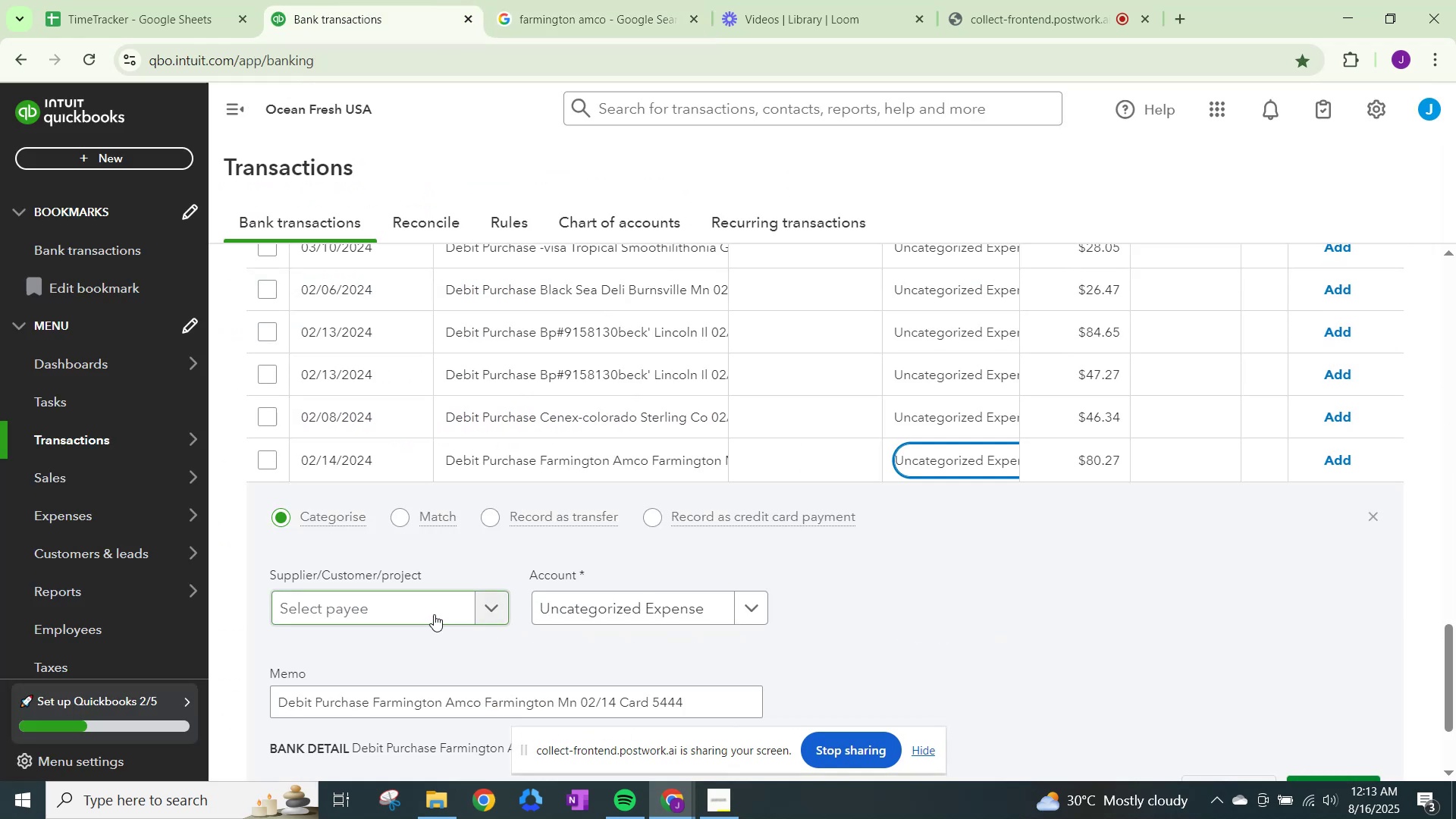 
left_click([436, 613])
 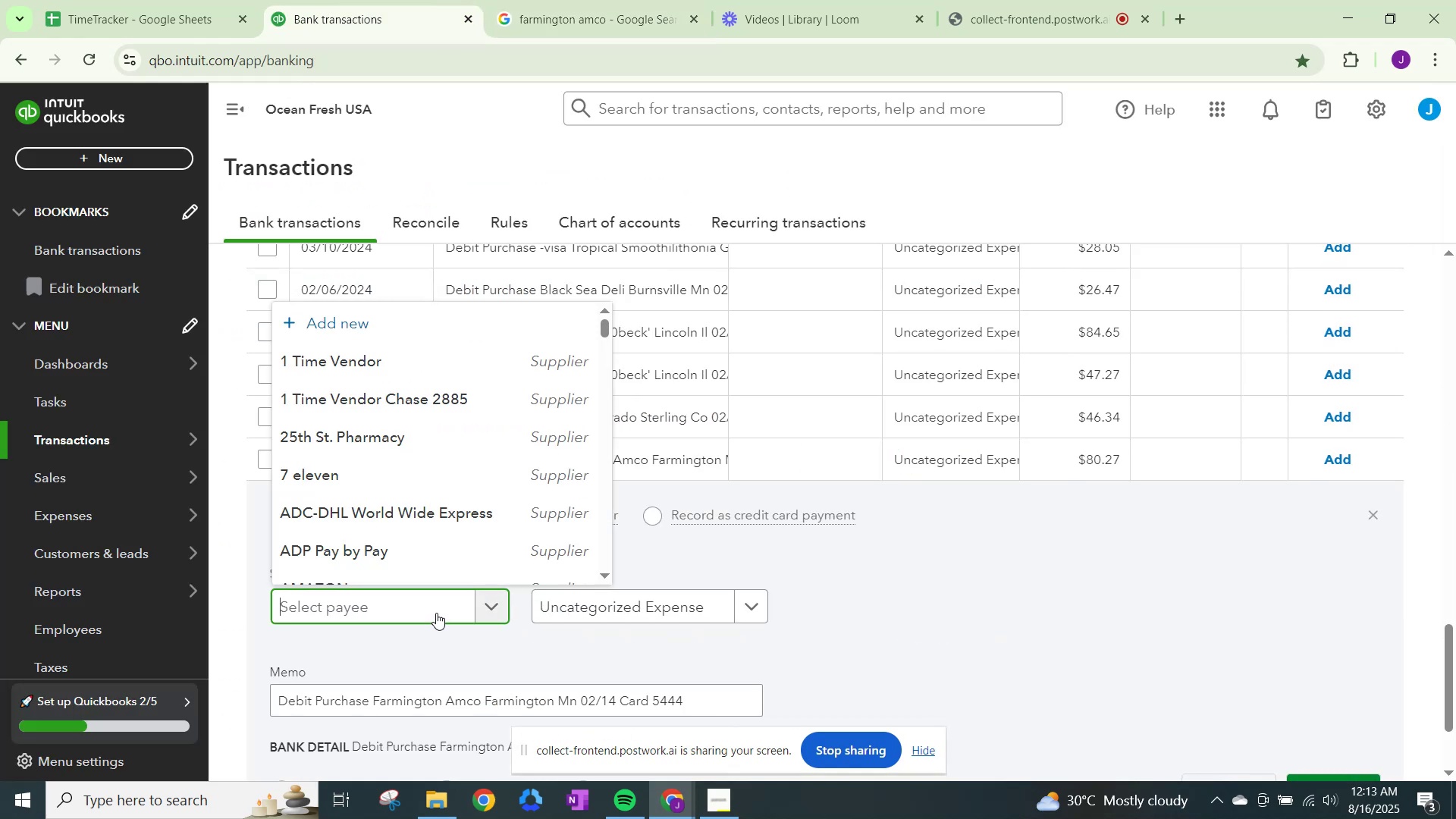 
type(Farmingto)
 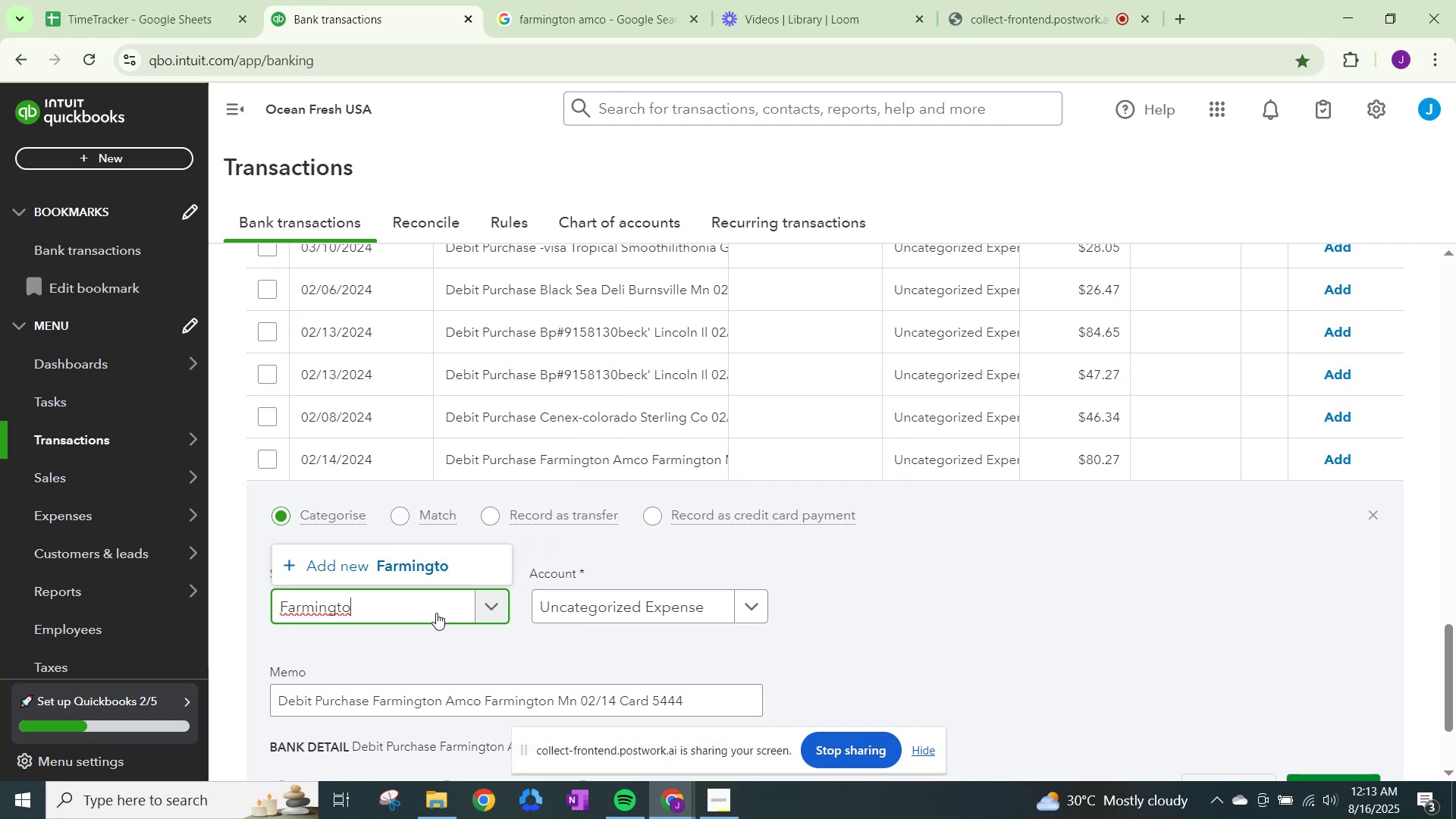 
key(N)
 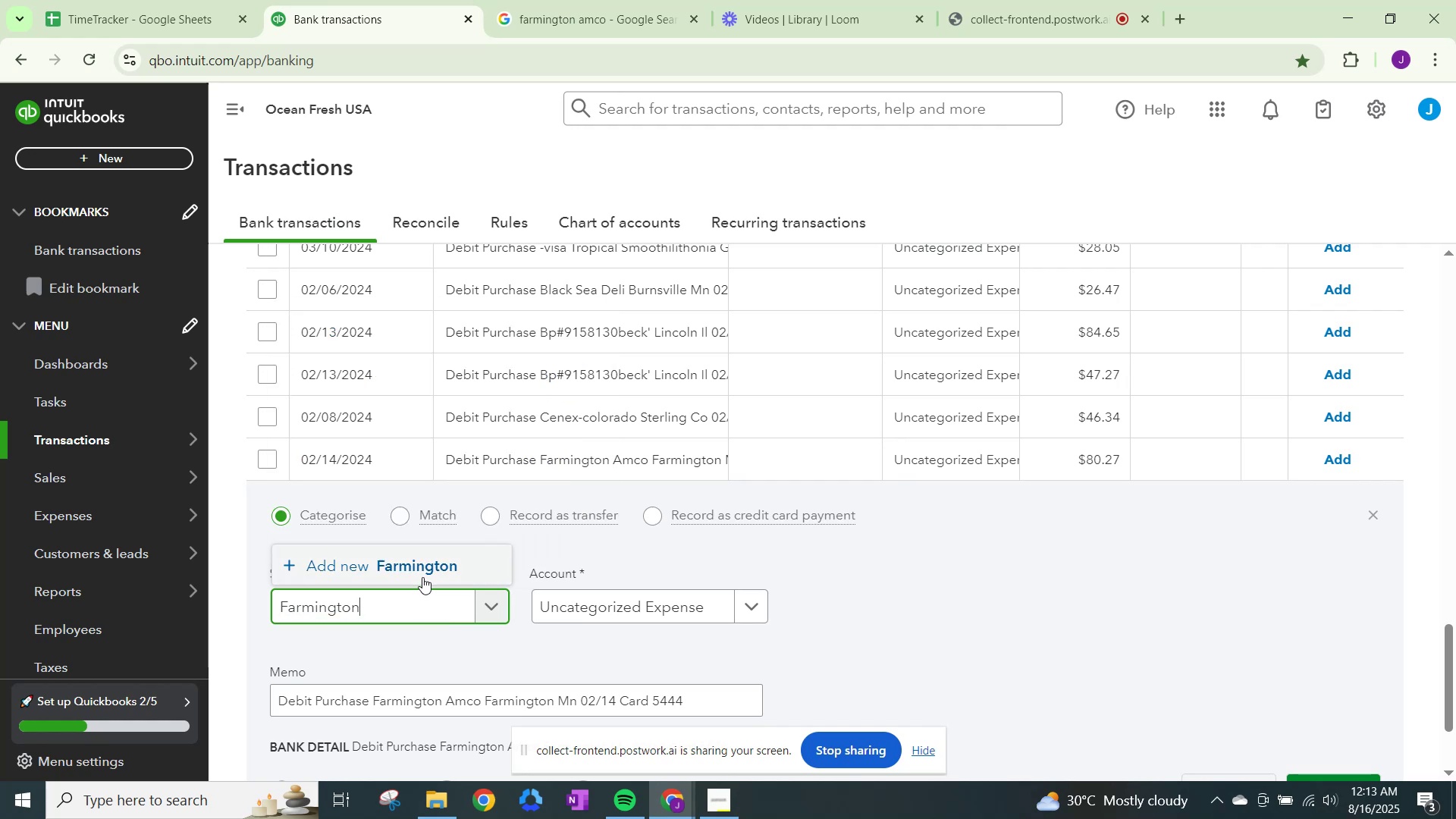 
left_click([422, 573])
 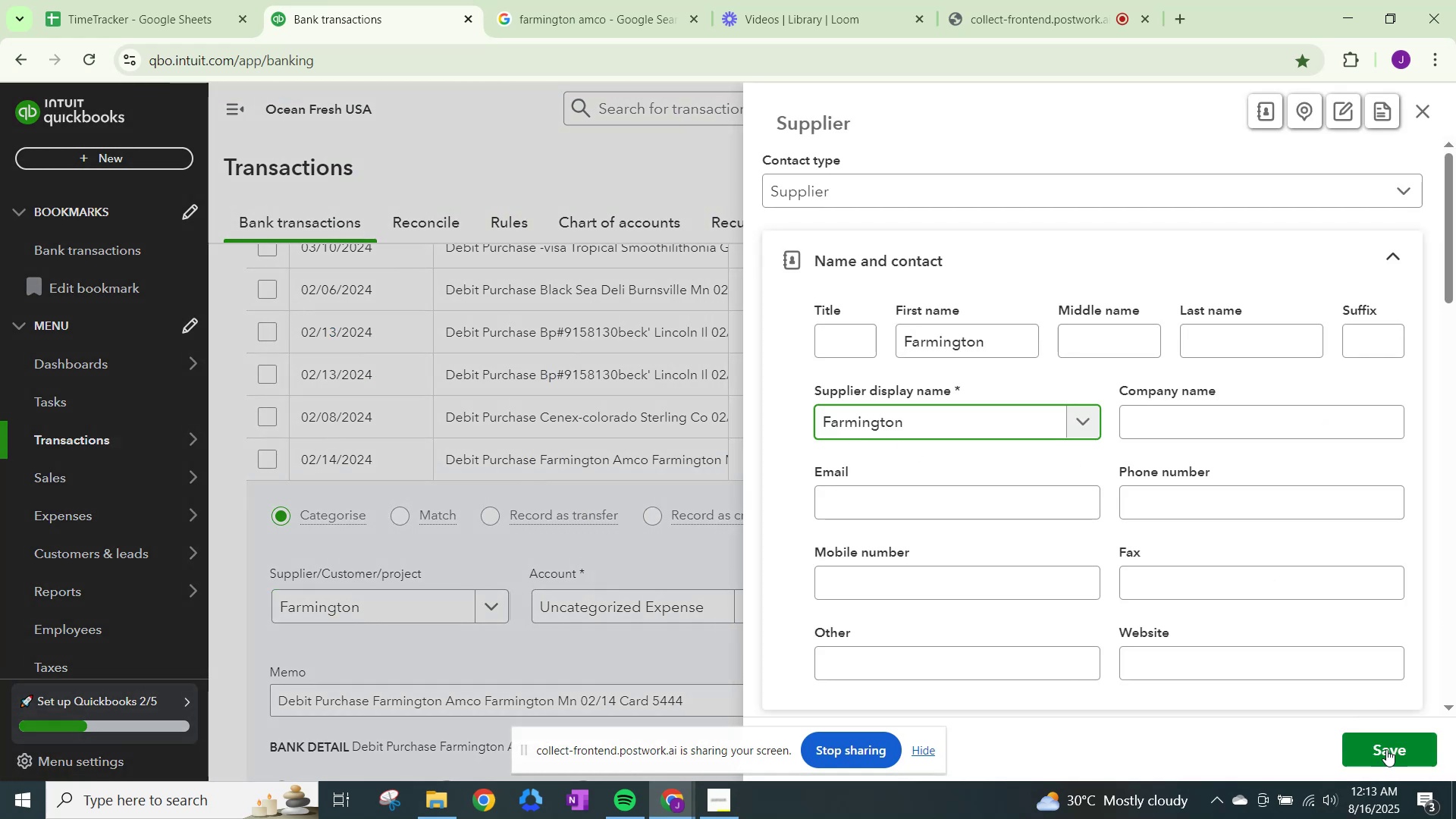 
scroll: coordinate [977, 594], scroll_direction: down, amount: 18.0
 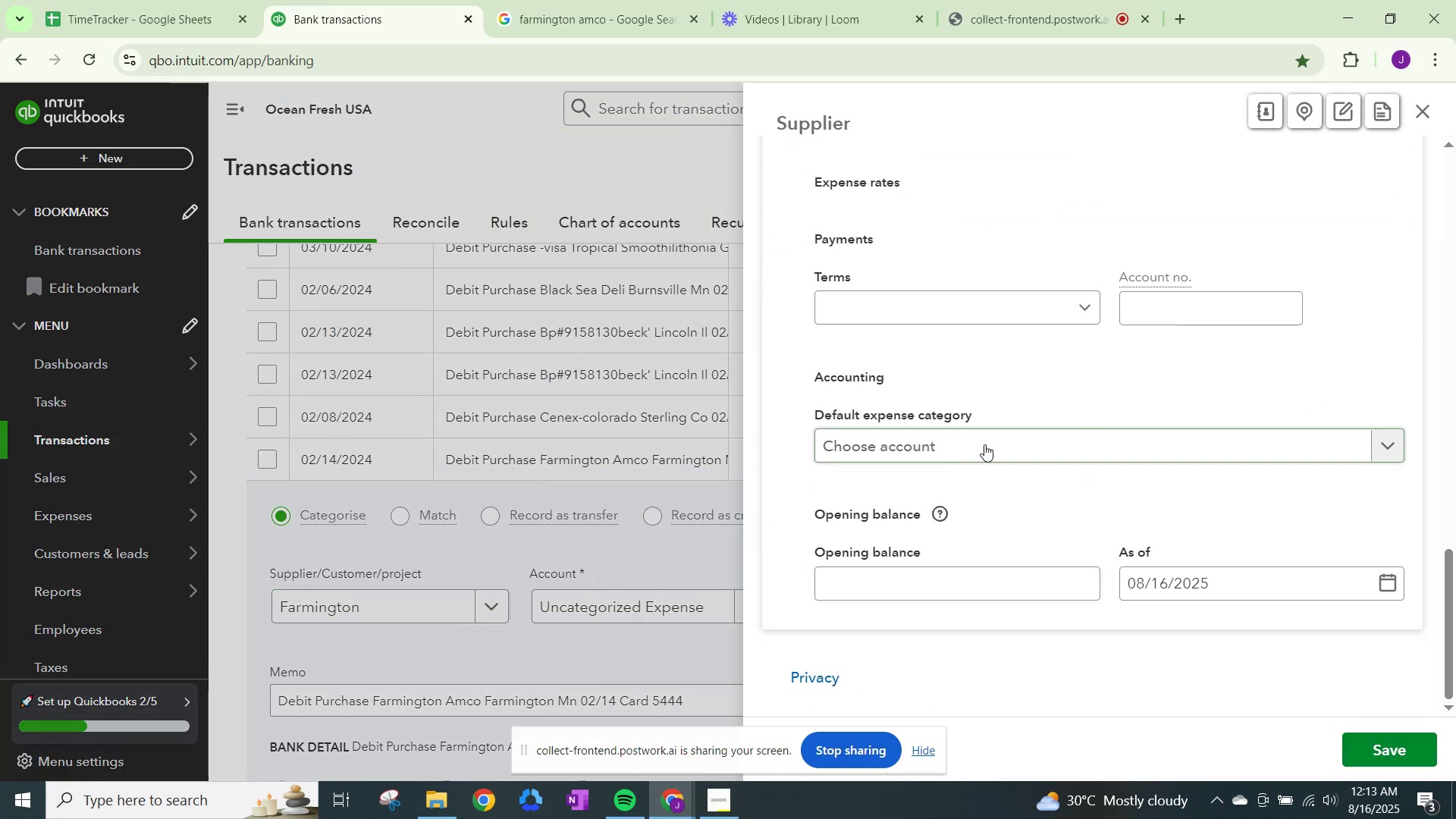 
left_click([984, 444])
 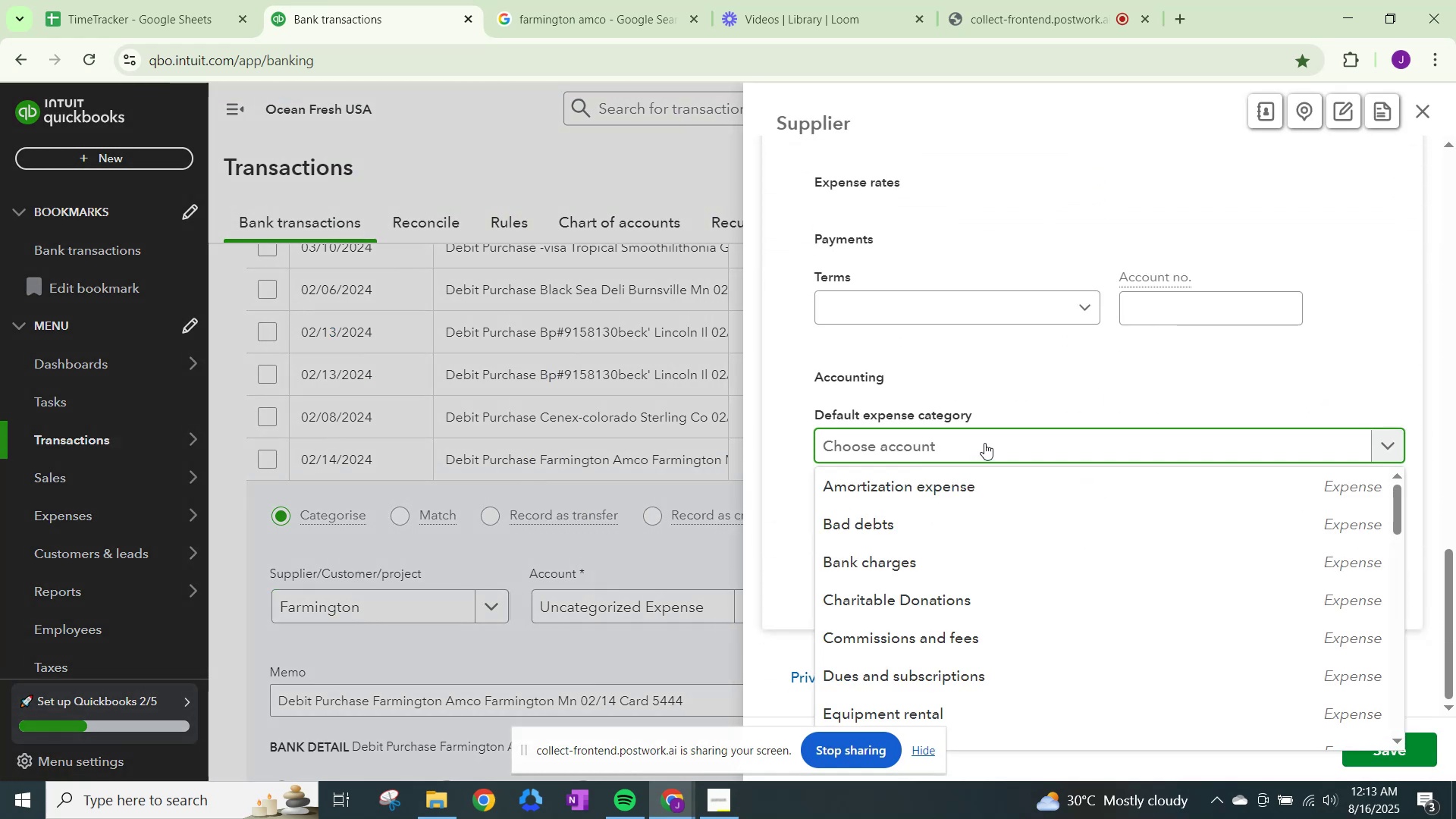 
type(other)
 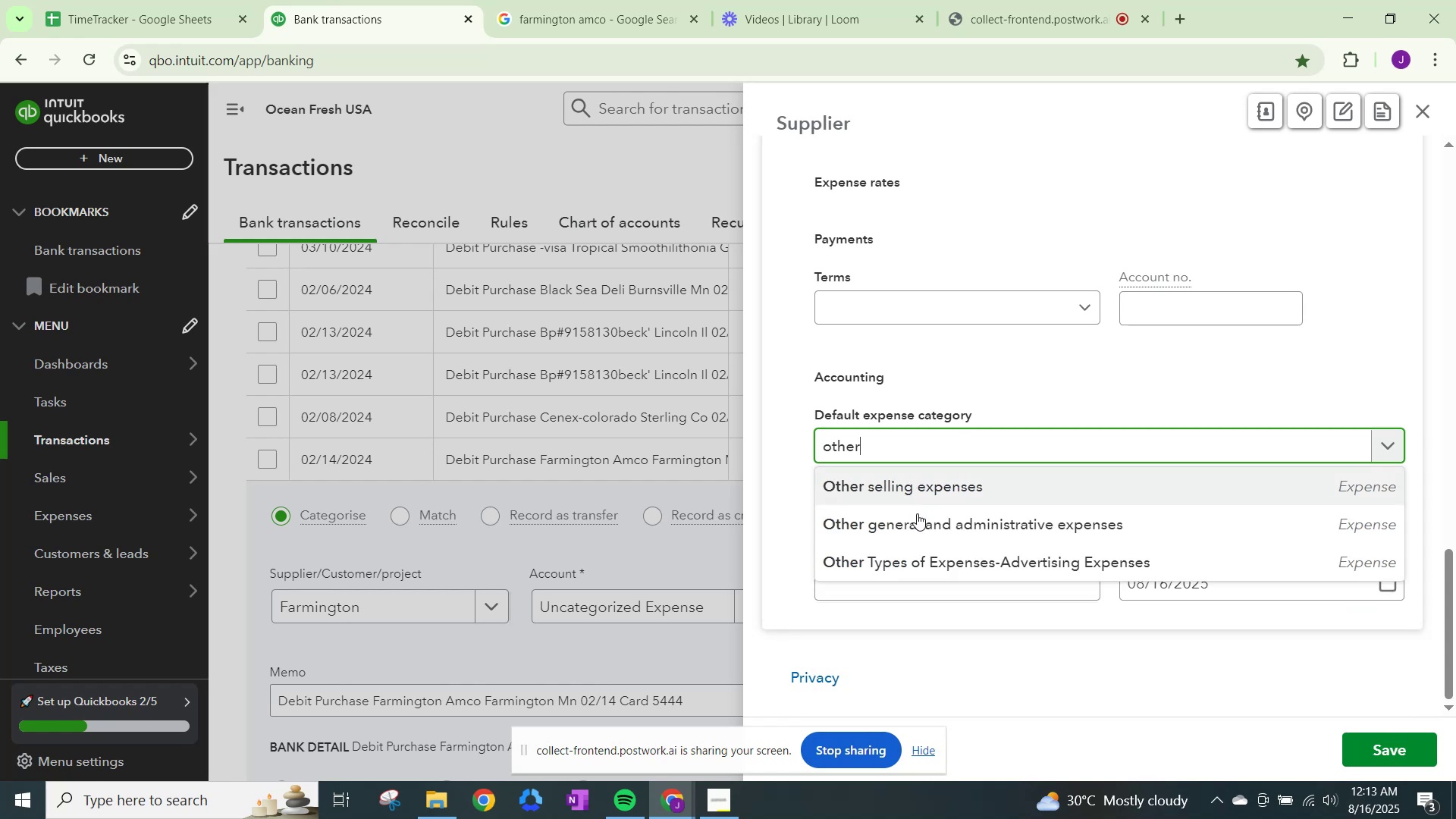 
left_click([920, 523])
 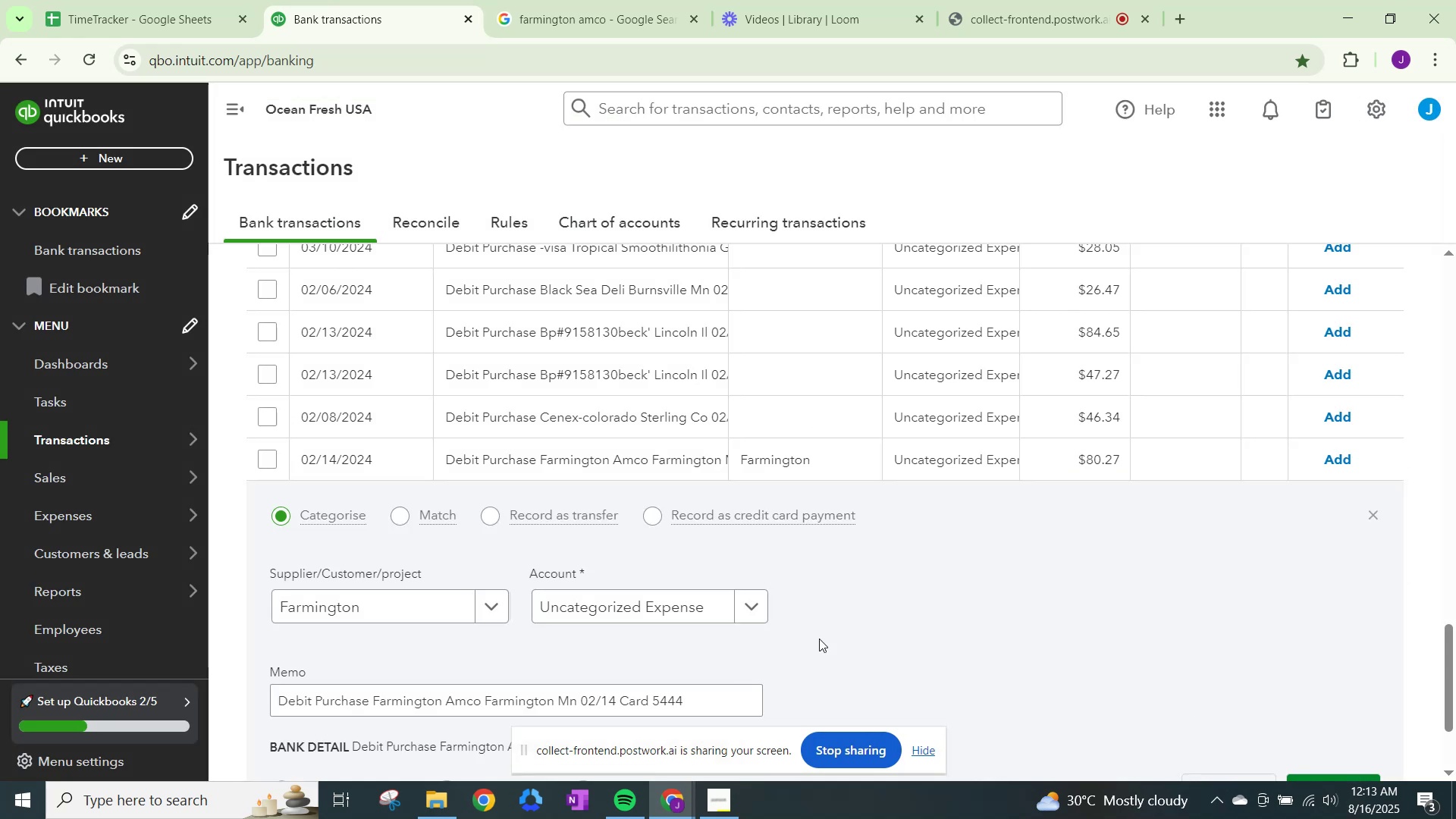 
left_click([616, 606])
 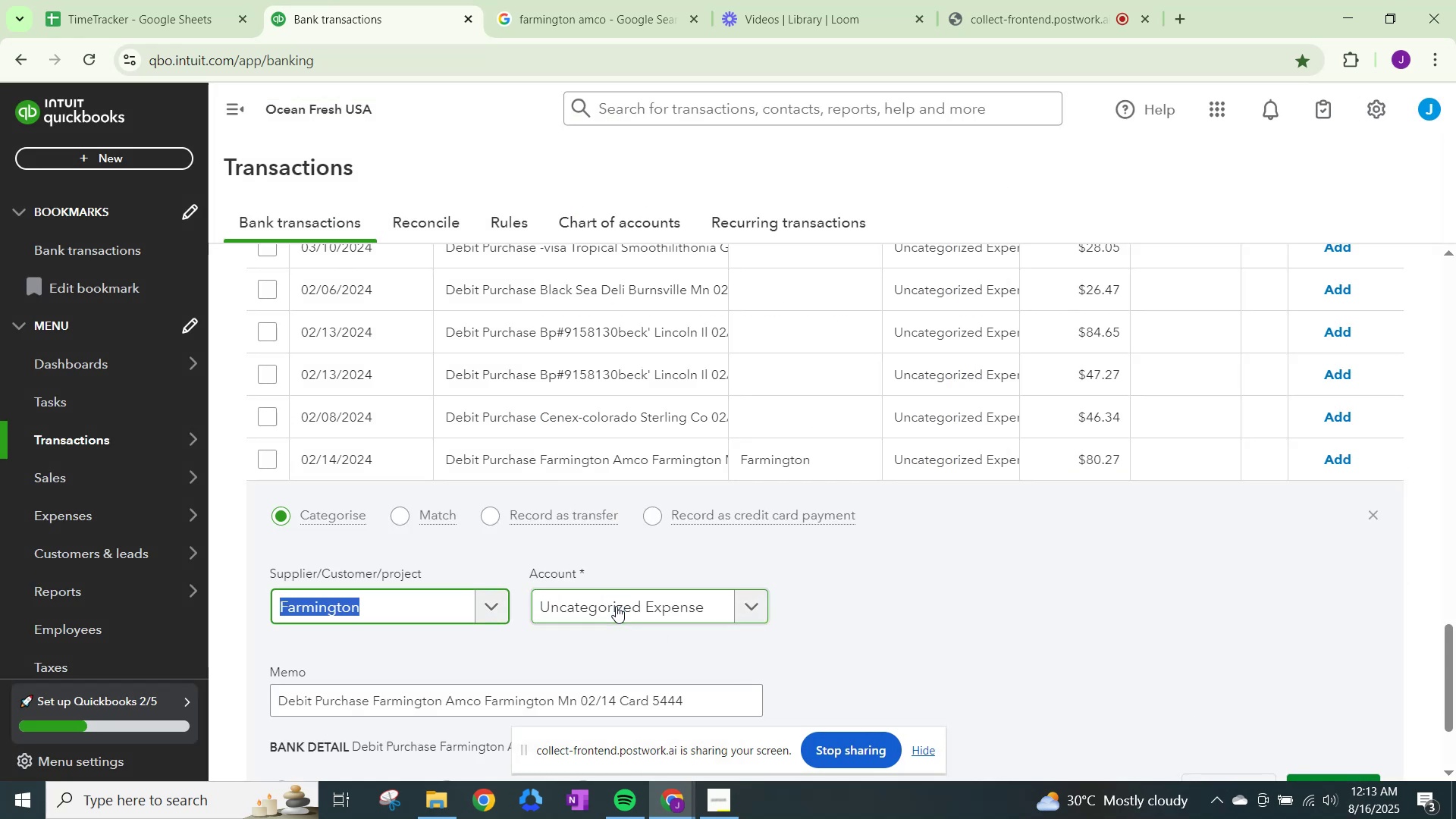 
key(O)
 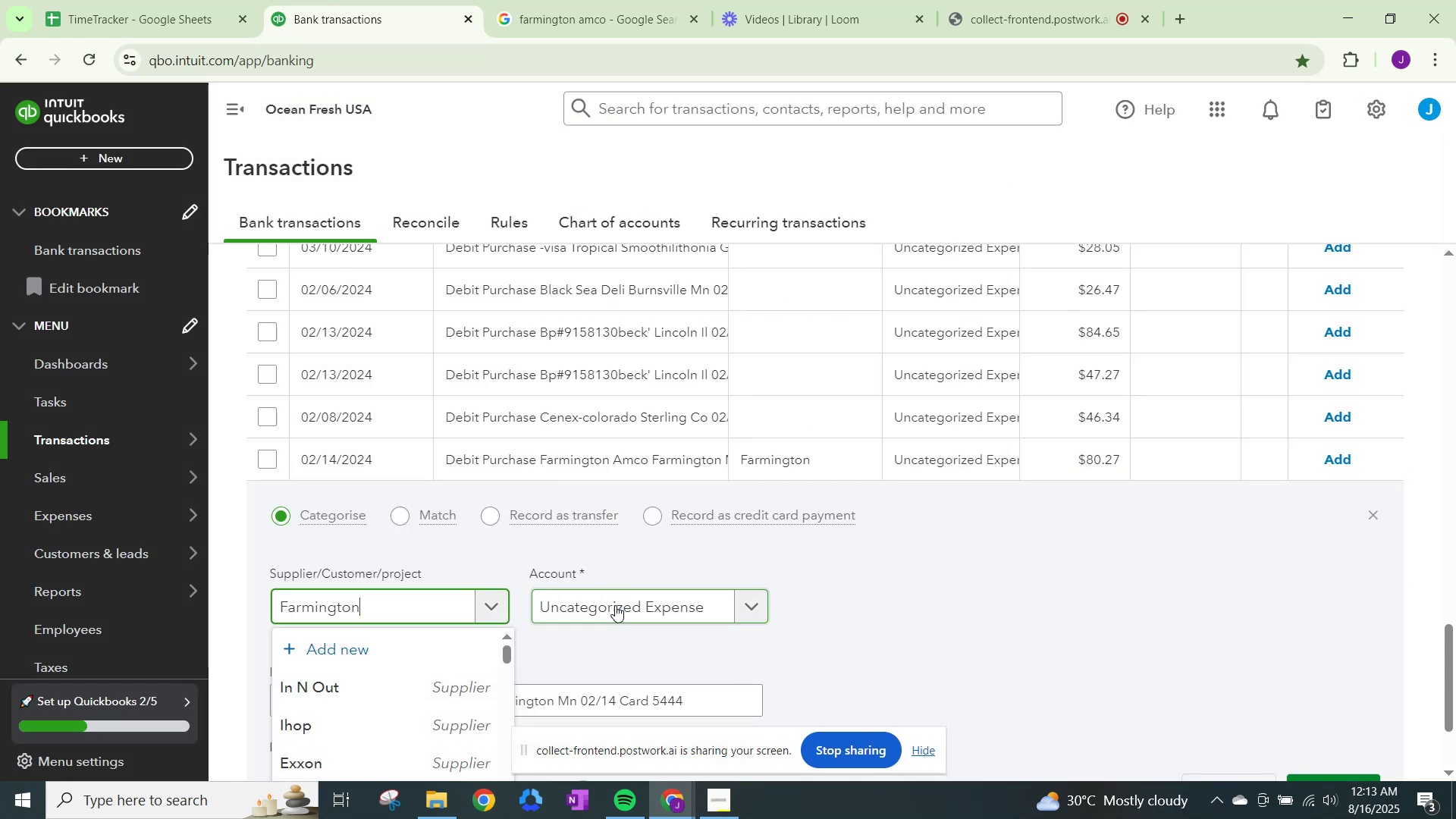 
left_click([409, 595])
 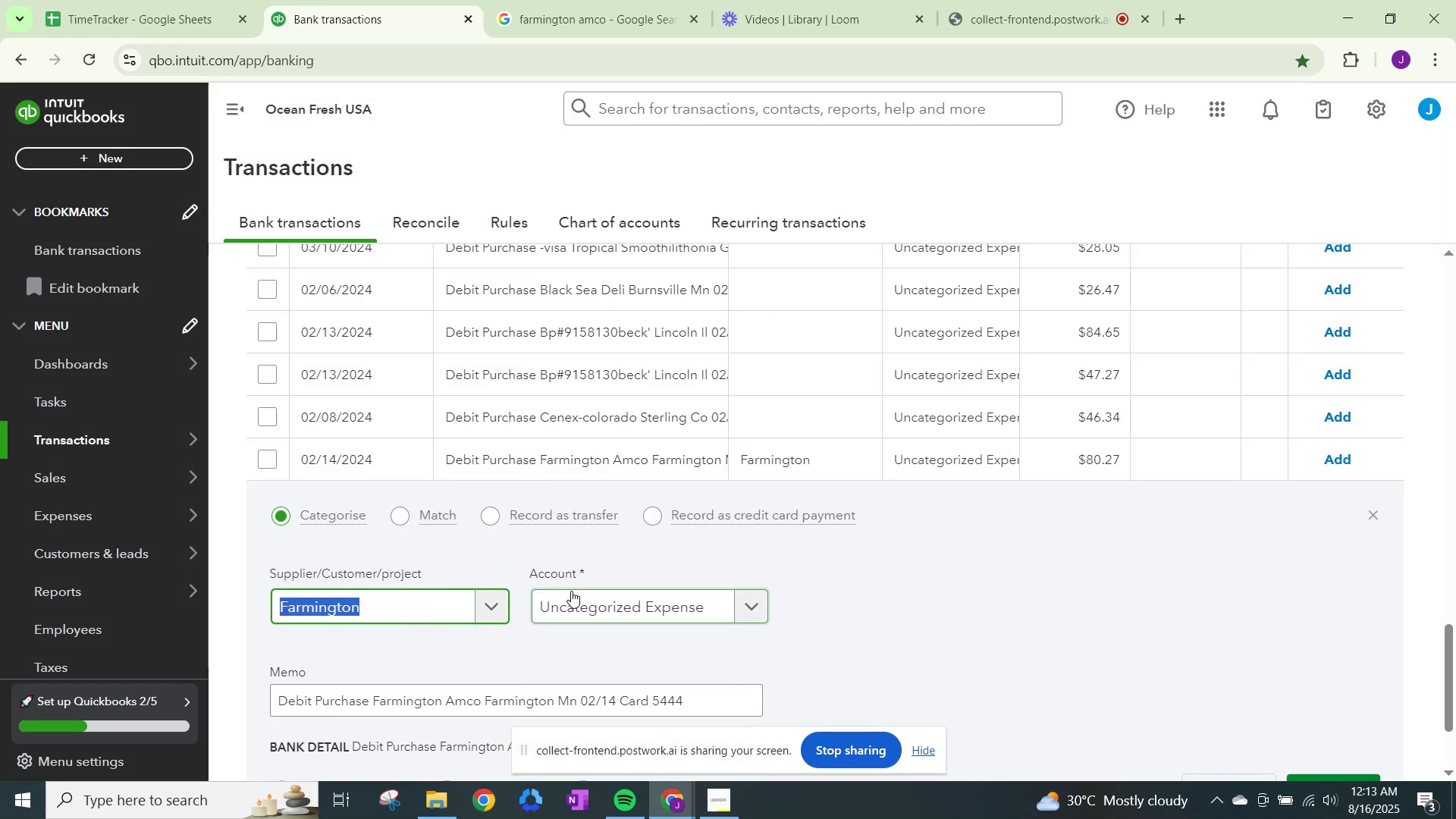 
left_click([571, 591])
 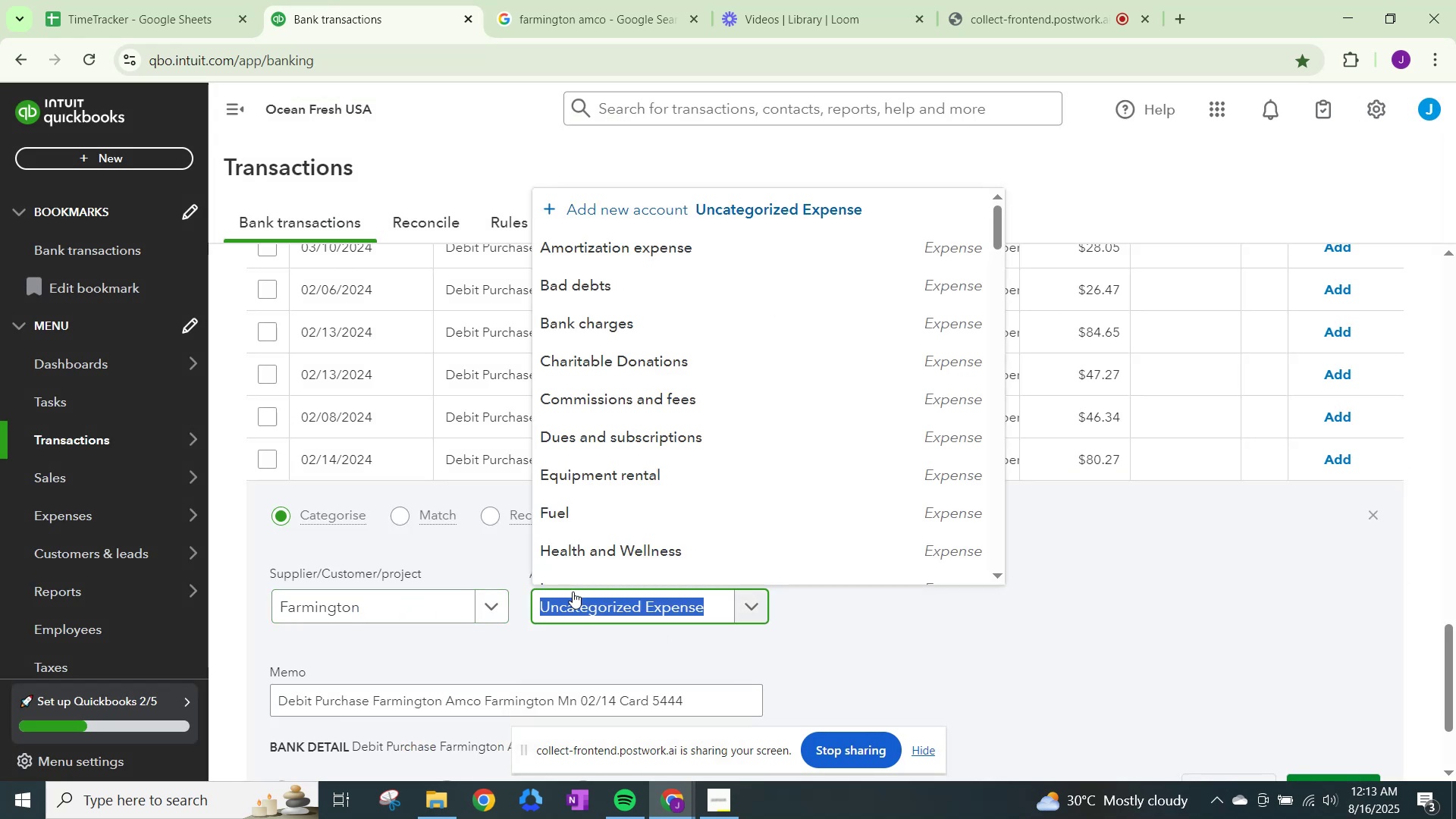 
type(other)
 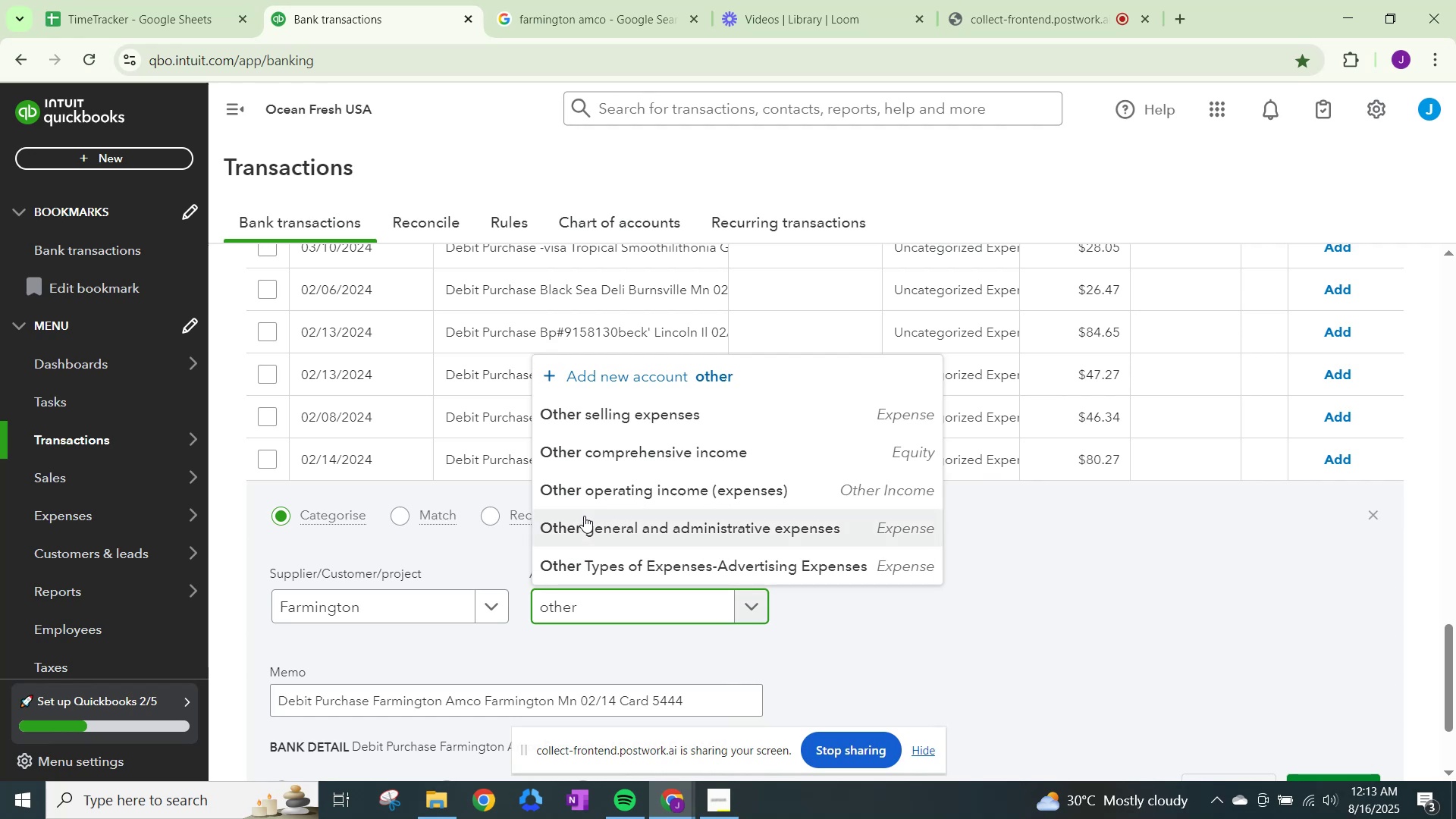 
left_click([584, 514])
 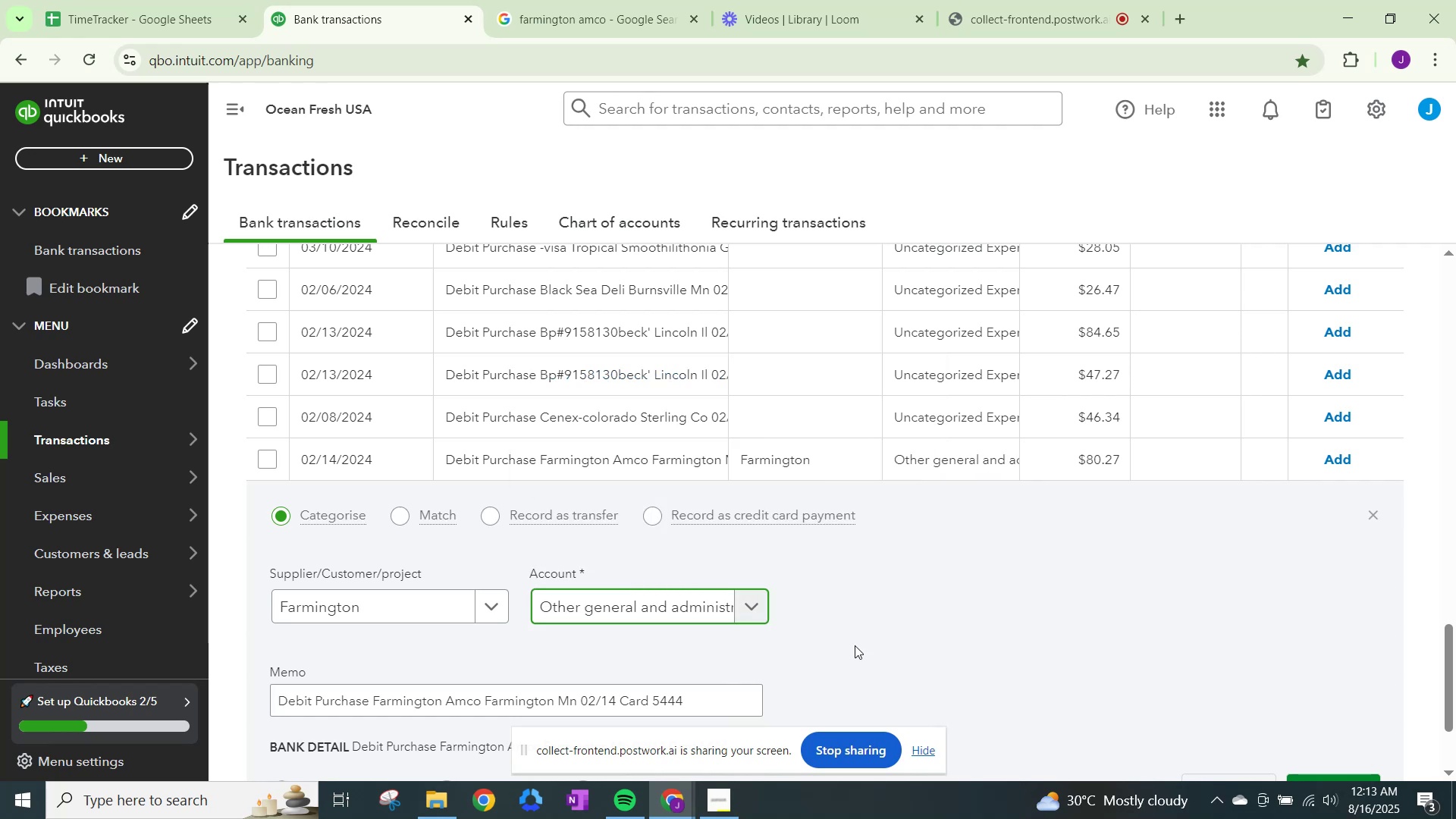 
scroll: coordinate [1133, 754], scroll_direction: down, amount: 1.0
 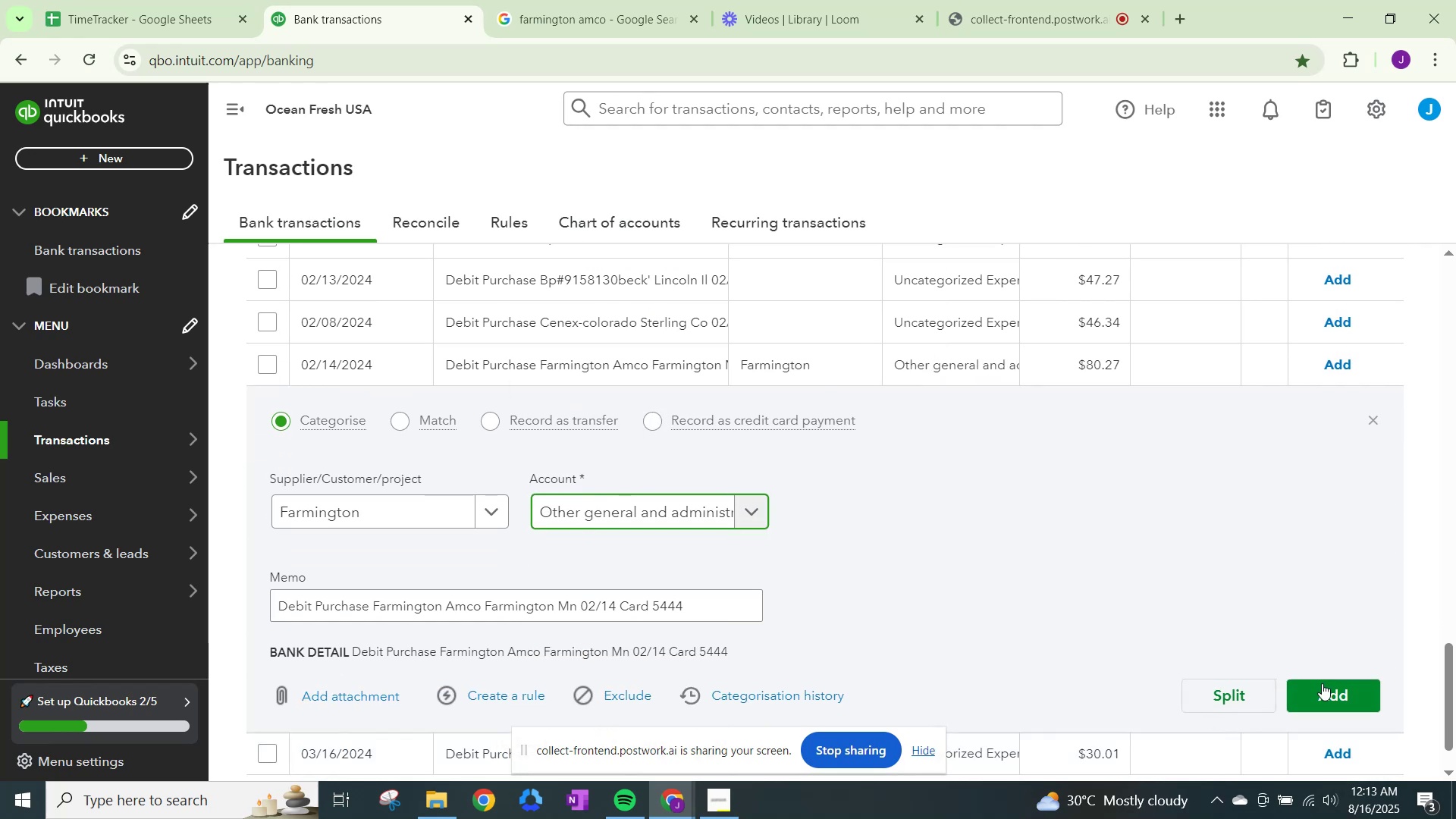 
left_click([1323, 688])
 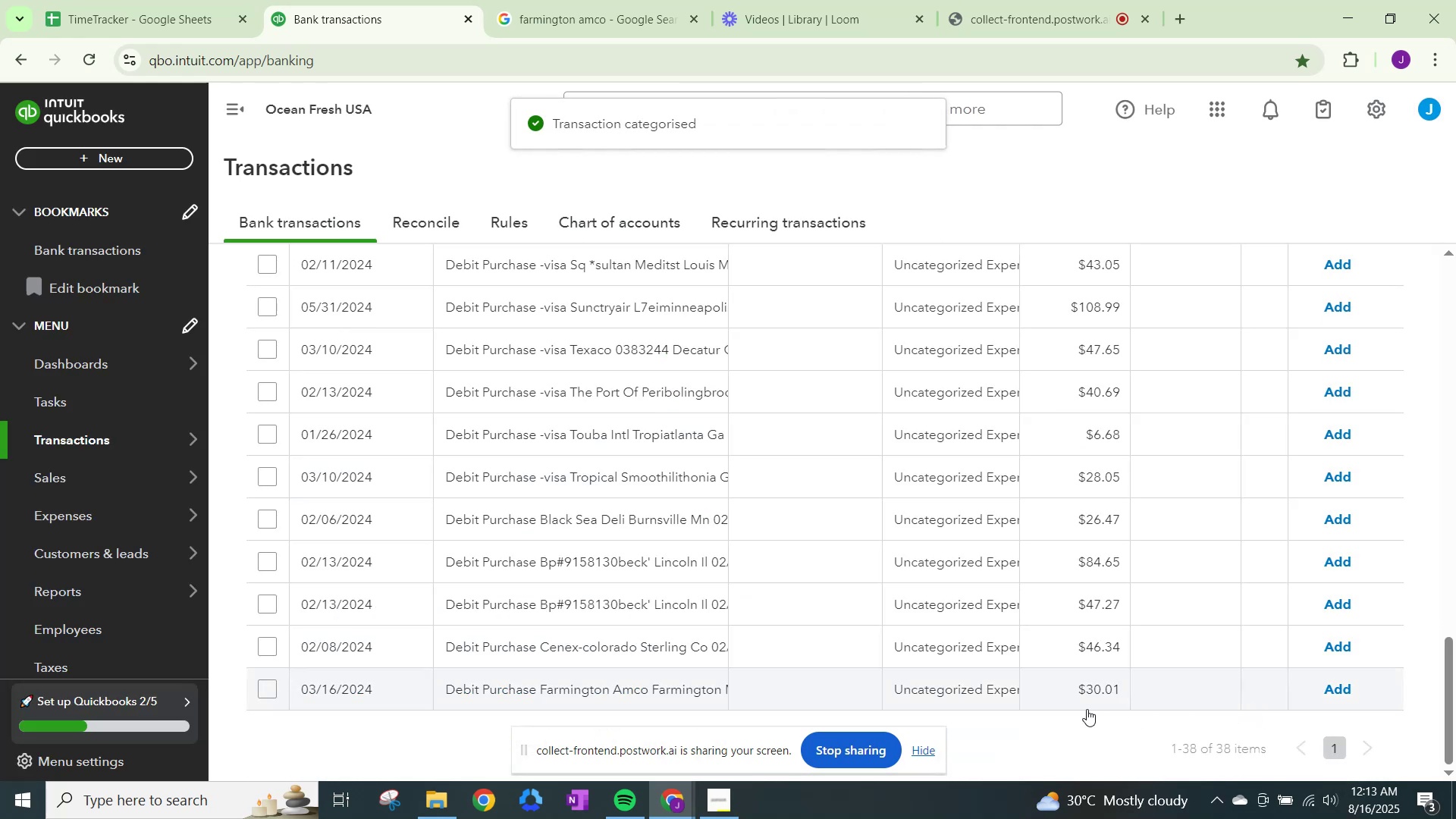 
left_click([981, 684])
 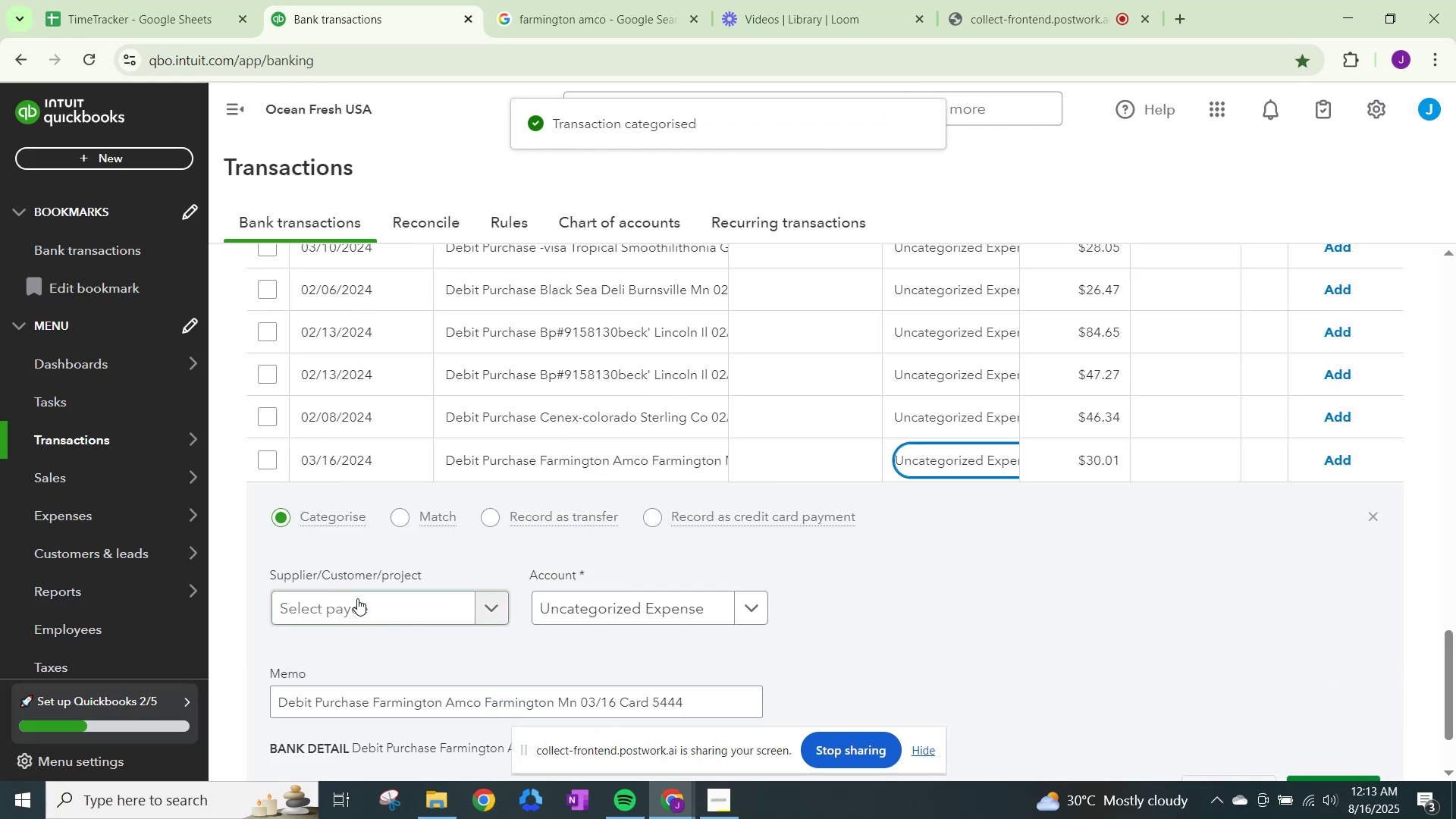 
left_click([357, 598])
 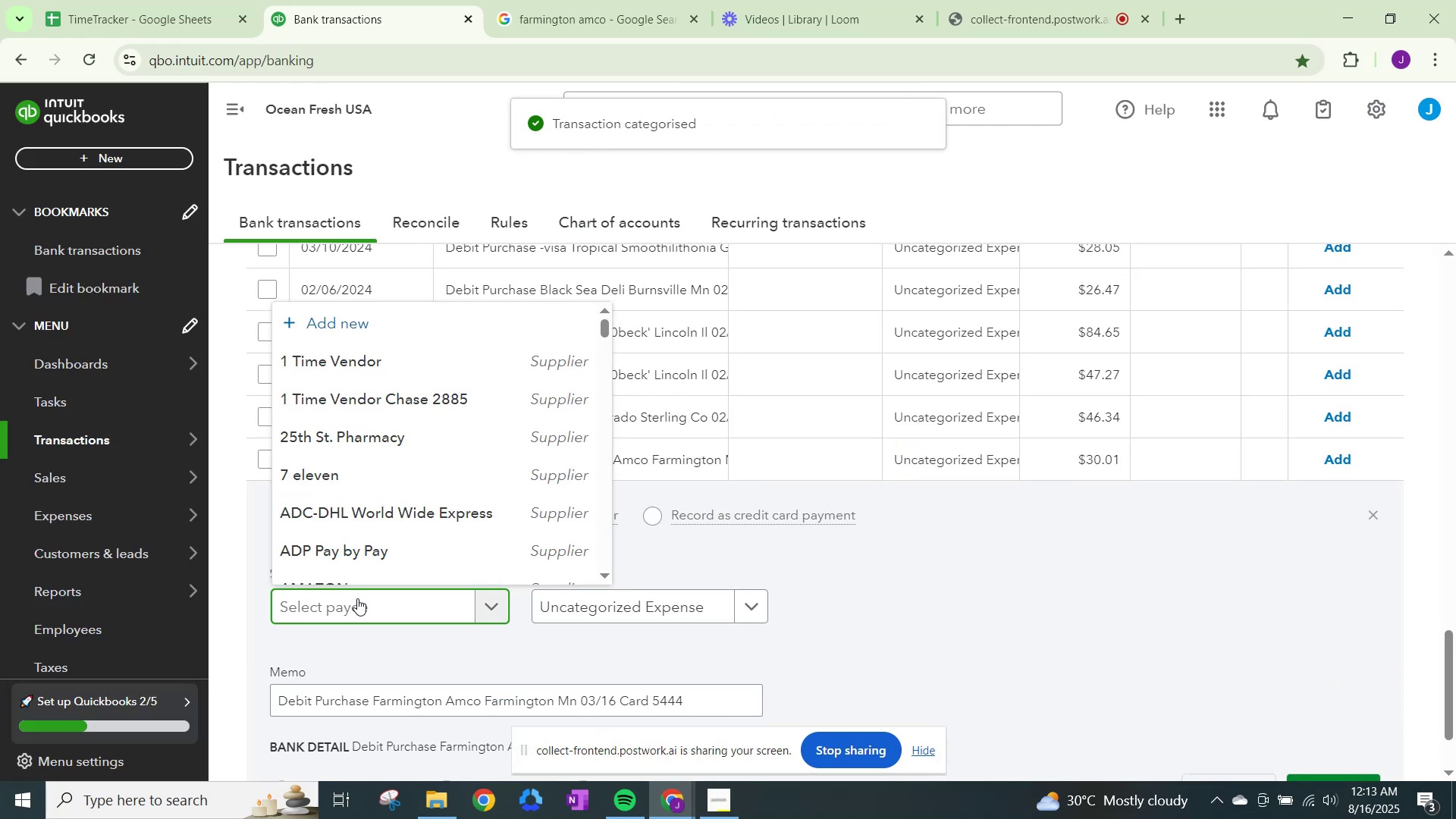 
type(farming)
 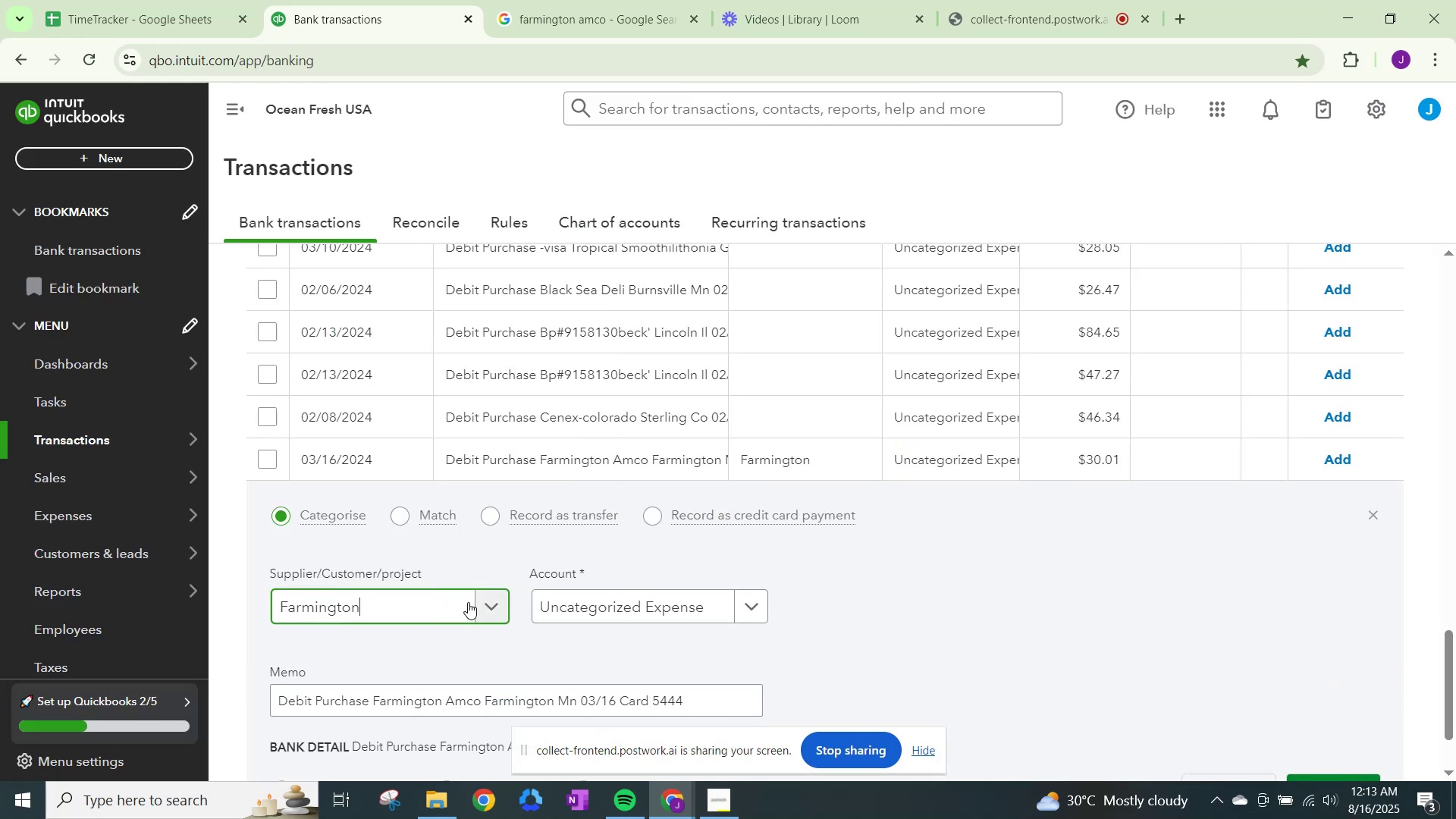 
left_click([577, 612])
 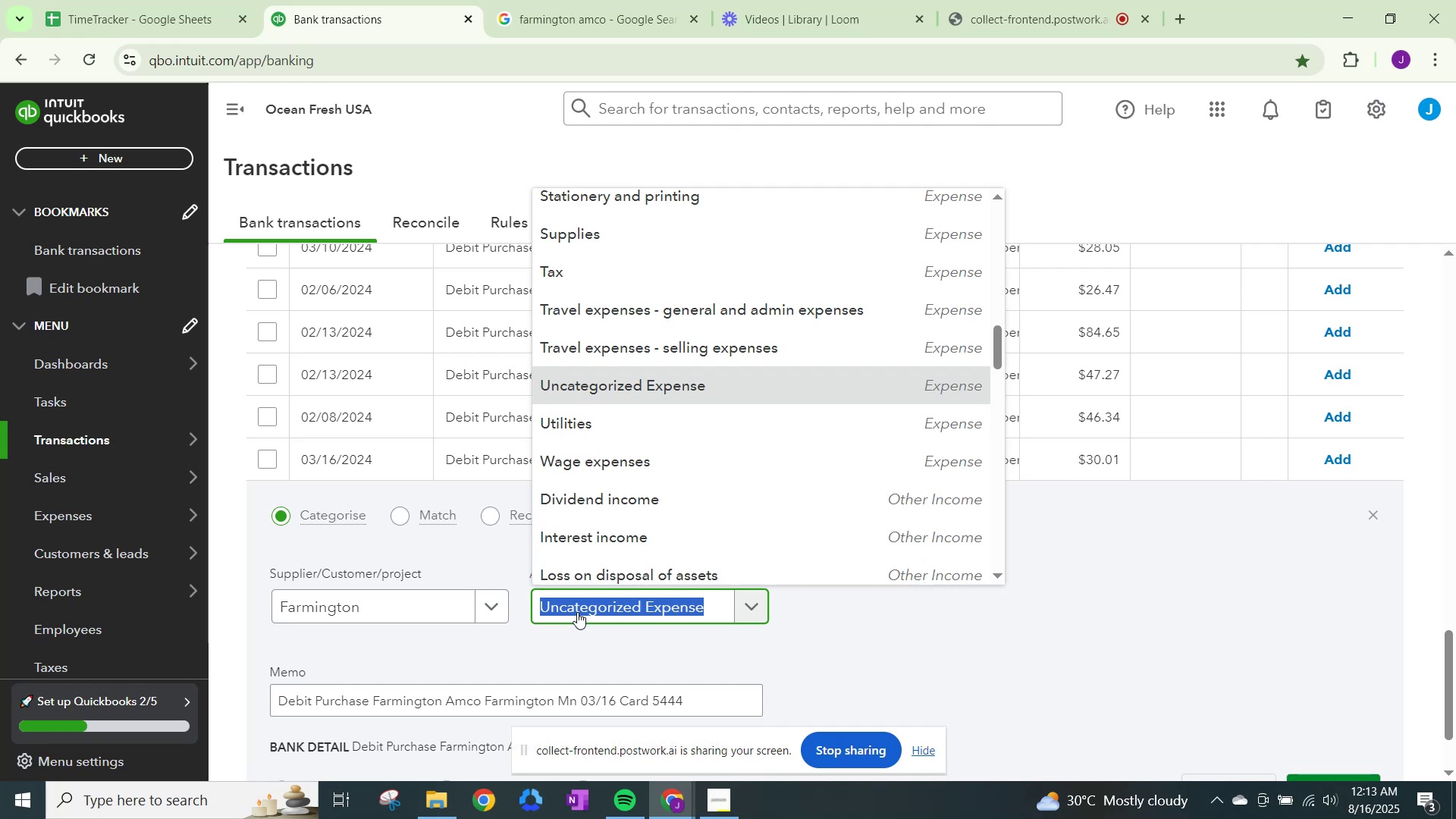 
wait(5.72)
 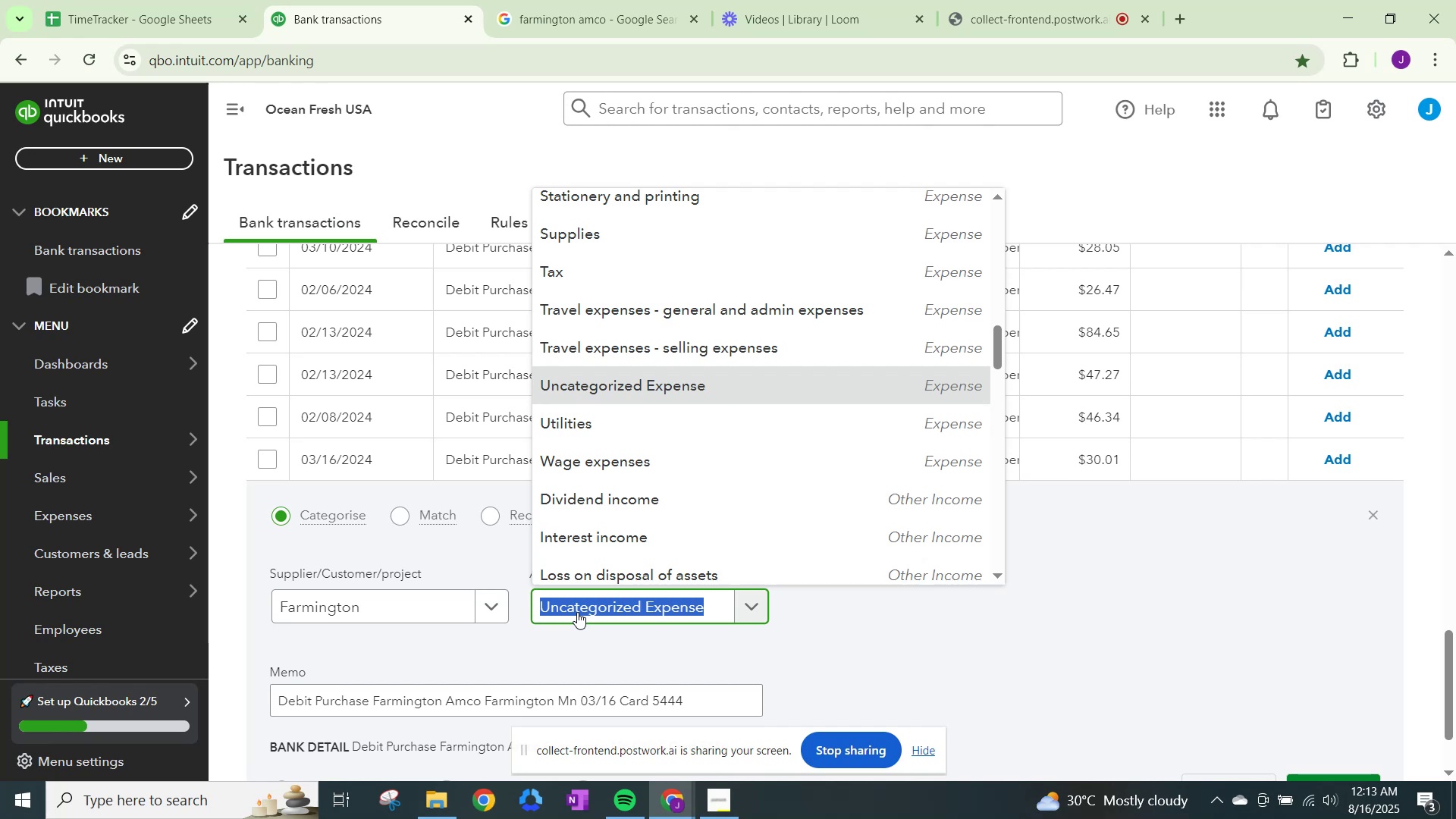 
type(other)
 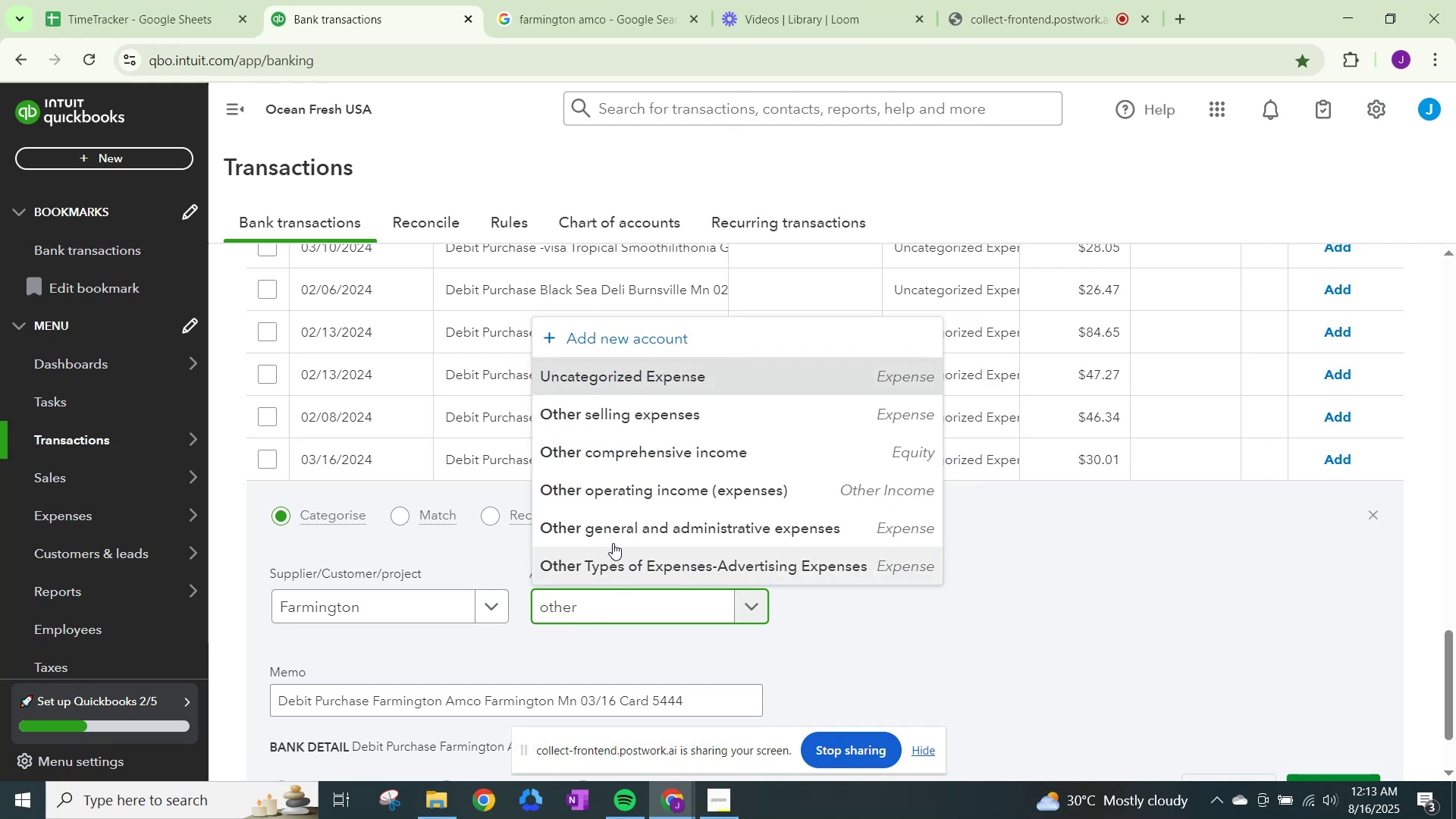 
left_click([616, 532])
 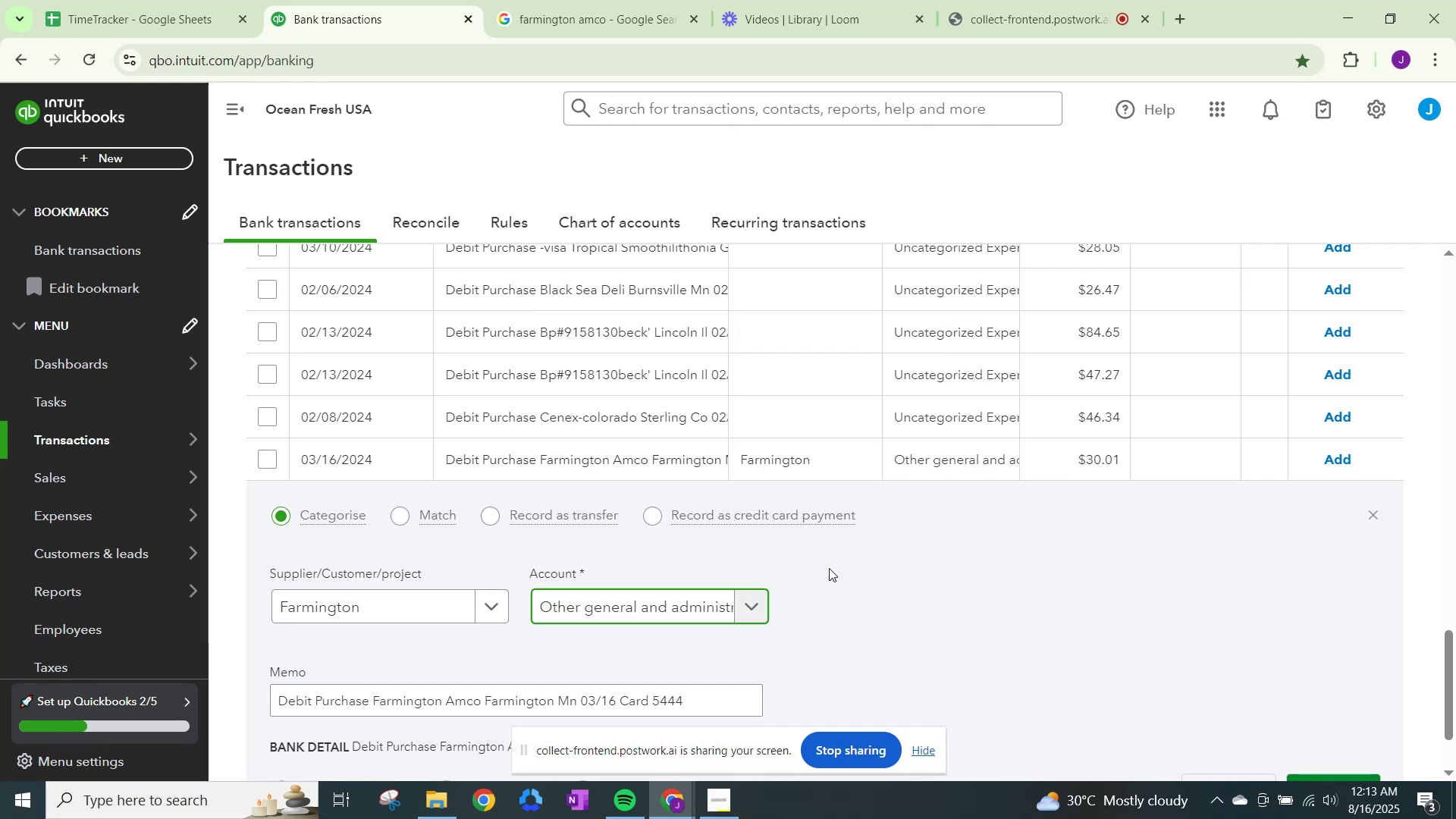 
scroll: coordinate [937, 612], scroll_direction: down, amount: 1.0
 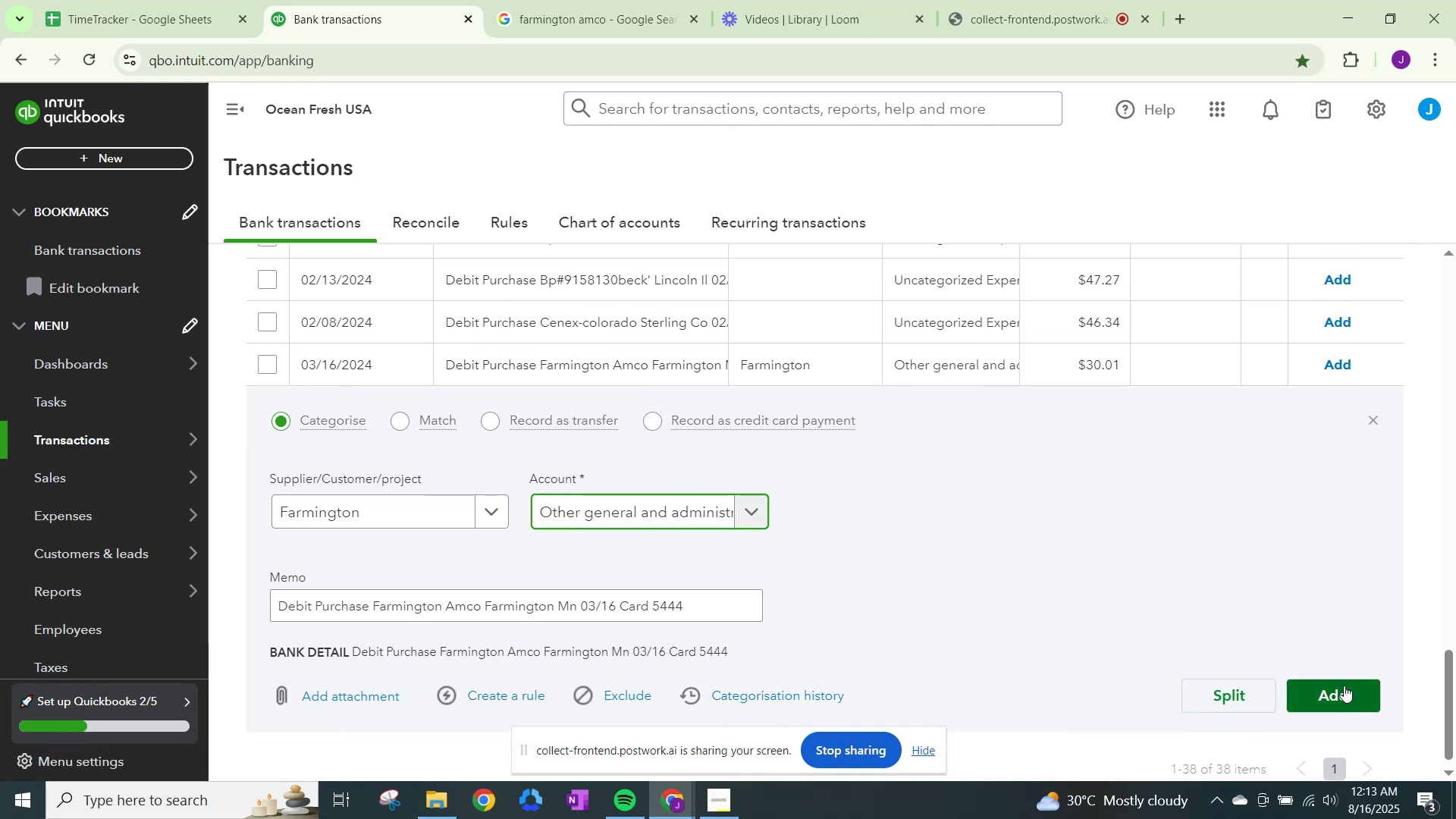 
left_click([1344, 686])
 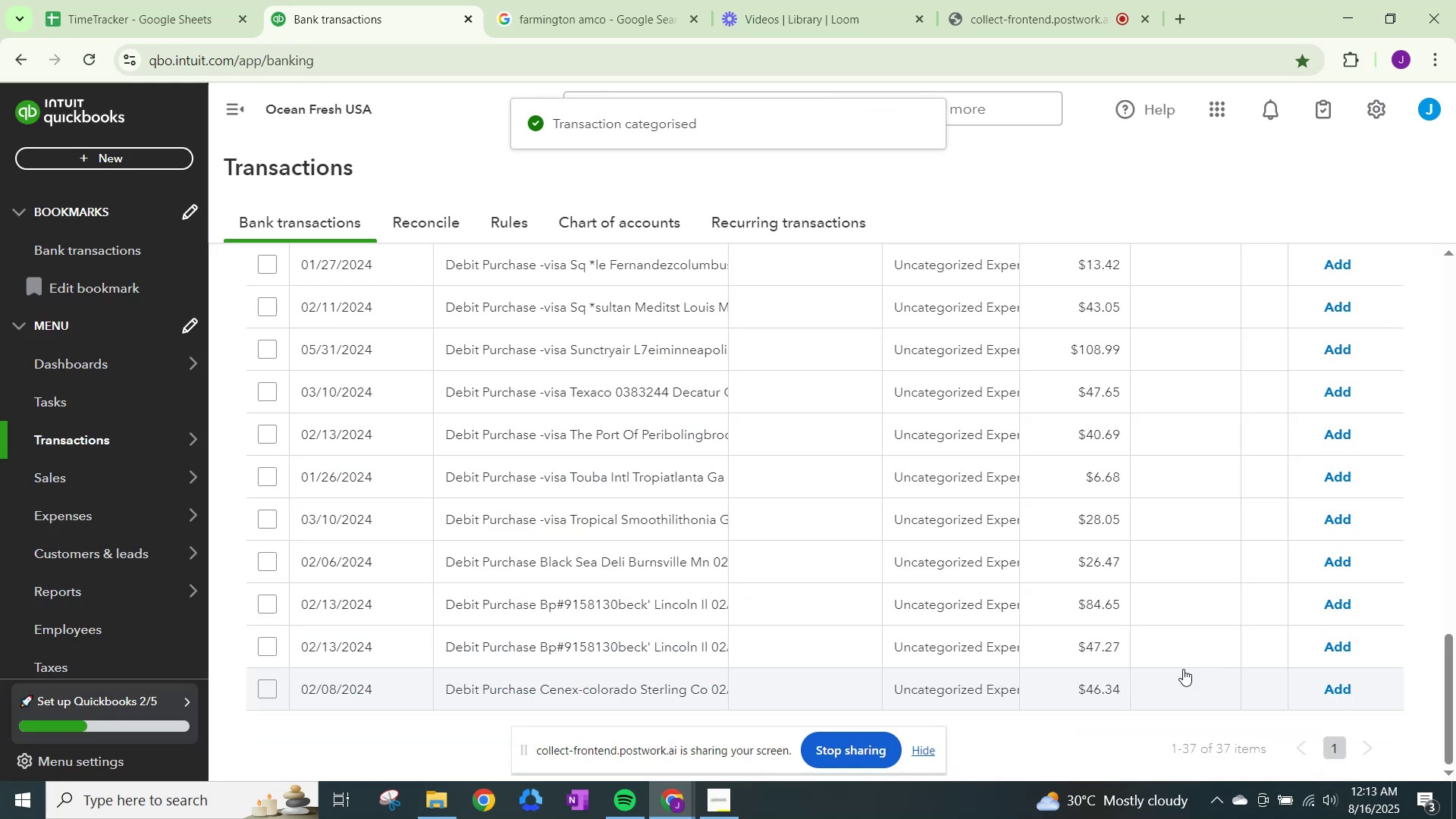 
scroll: coordinate [1084, 659], scroll_direction: down, amount: 1.0
 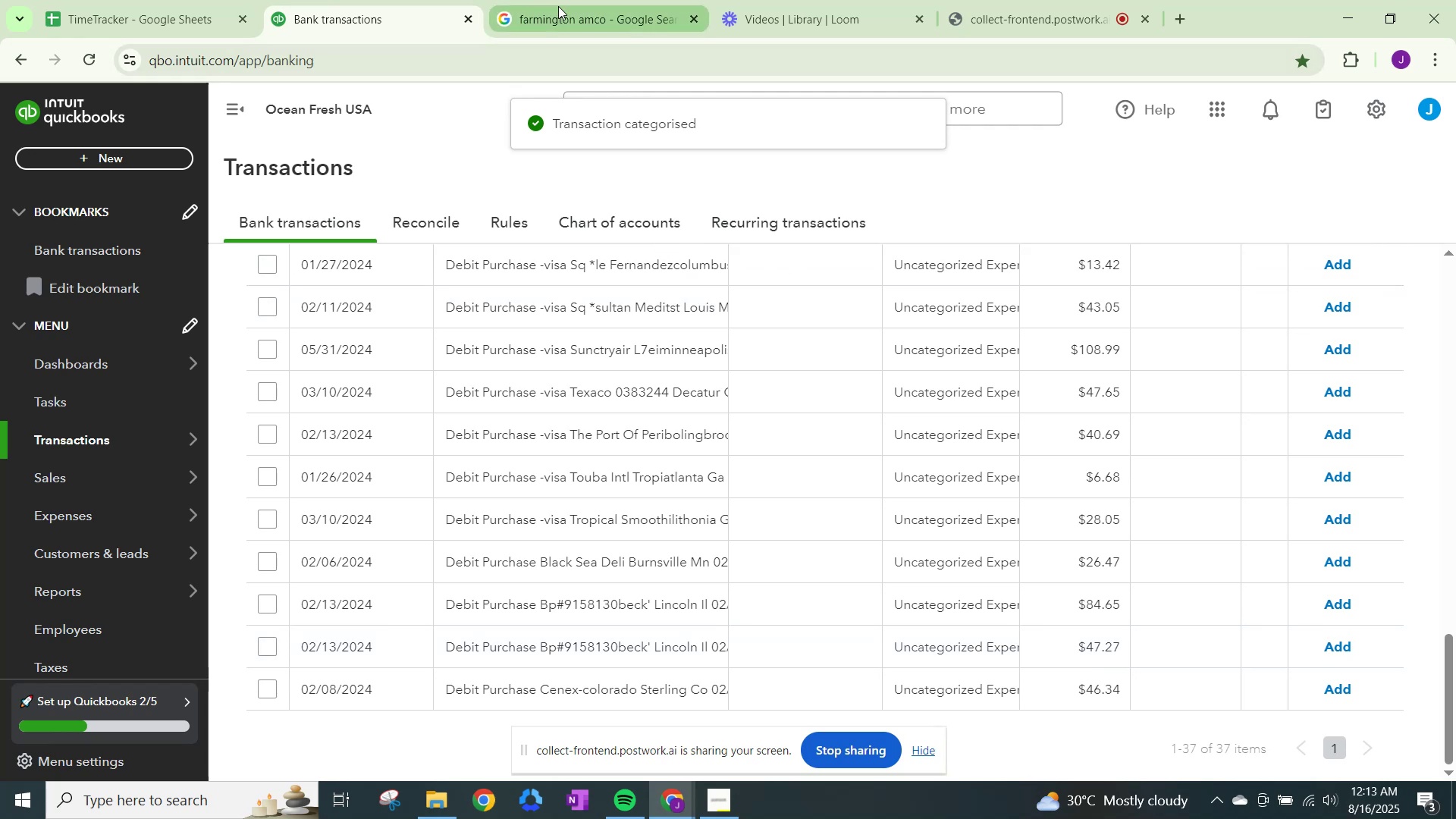 
scroll: coordinate [752, 406], scroll_direction: up, amount: 15.0
 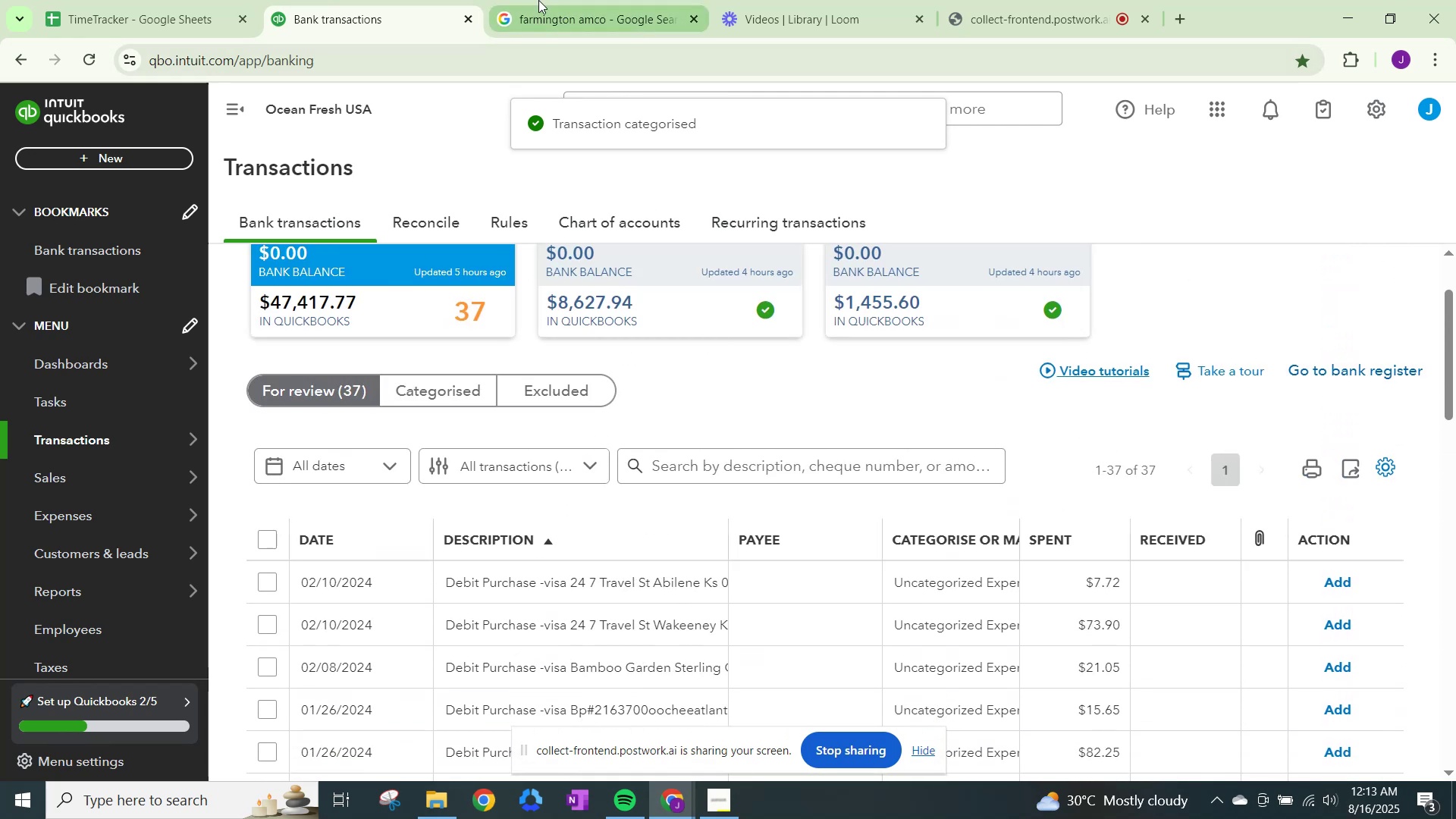 
left_click([532, 0])
 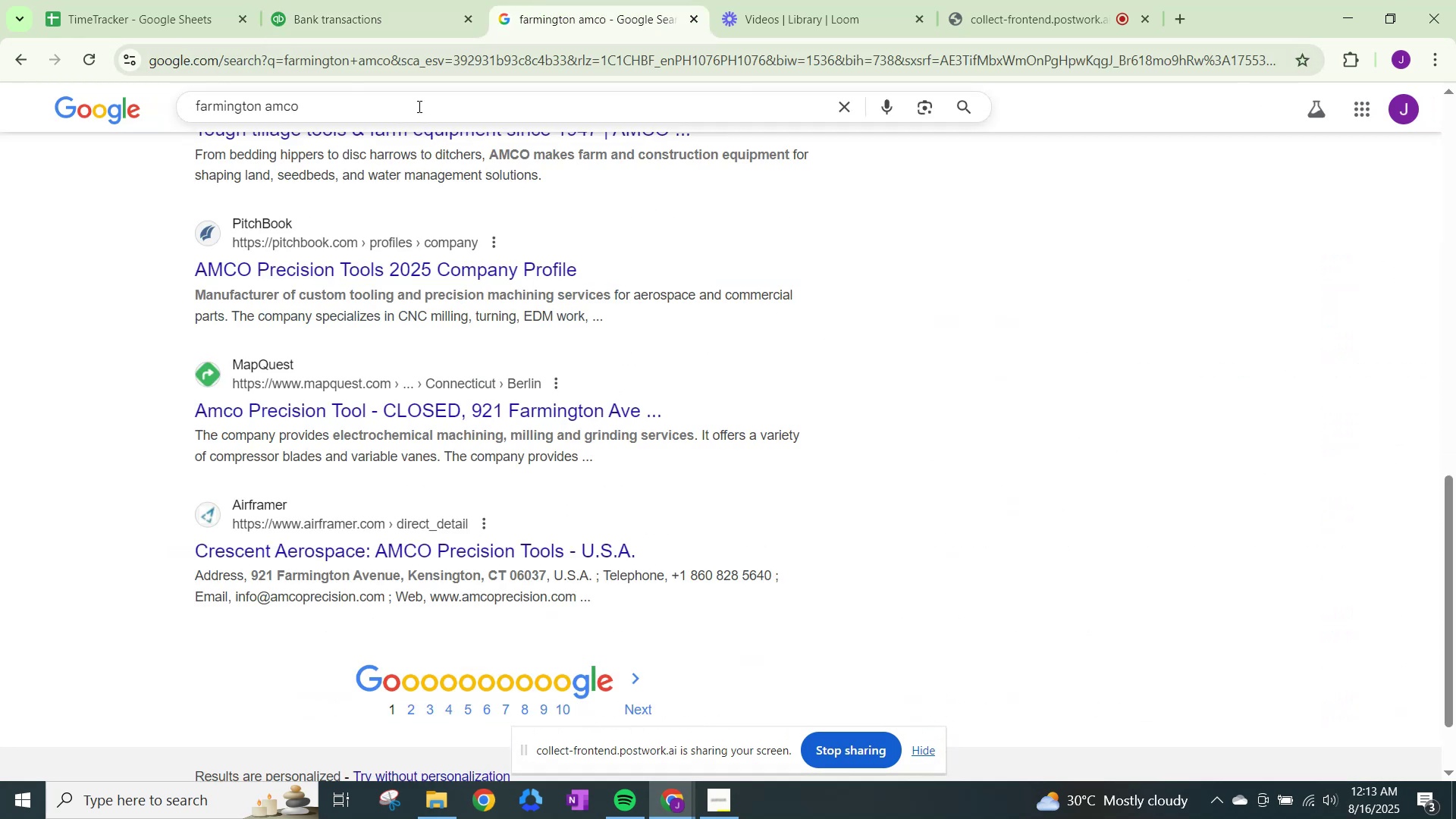 
left_click_drag(start_coordinate=[415, 99], to_coordinate=[0, 89])
 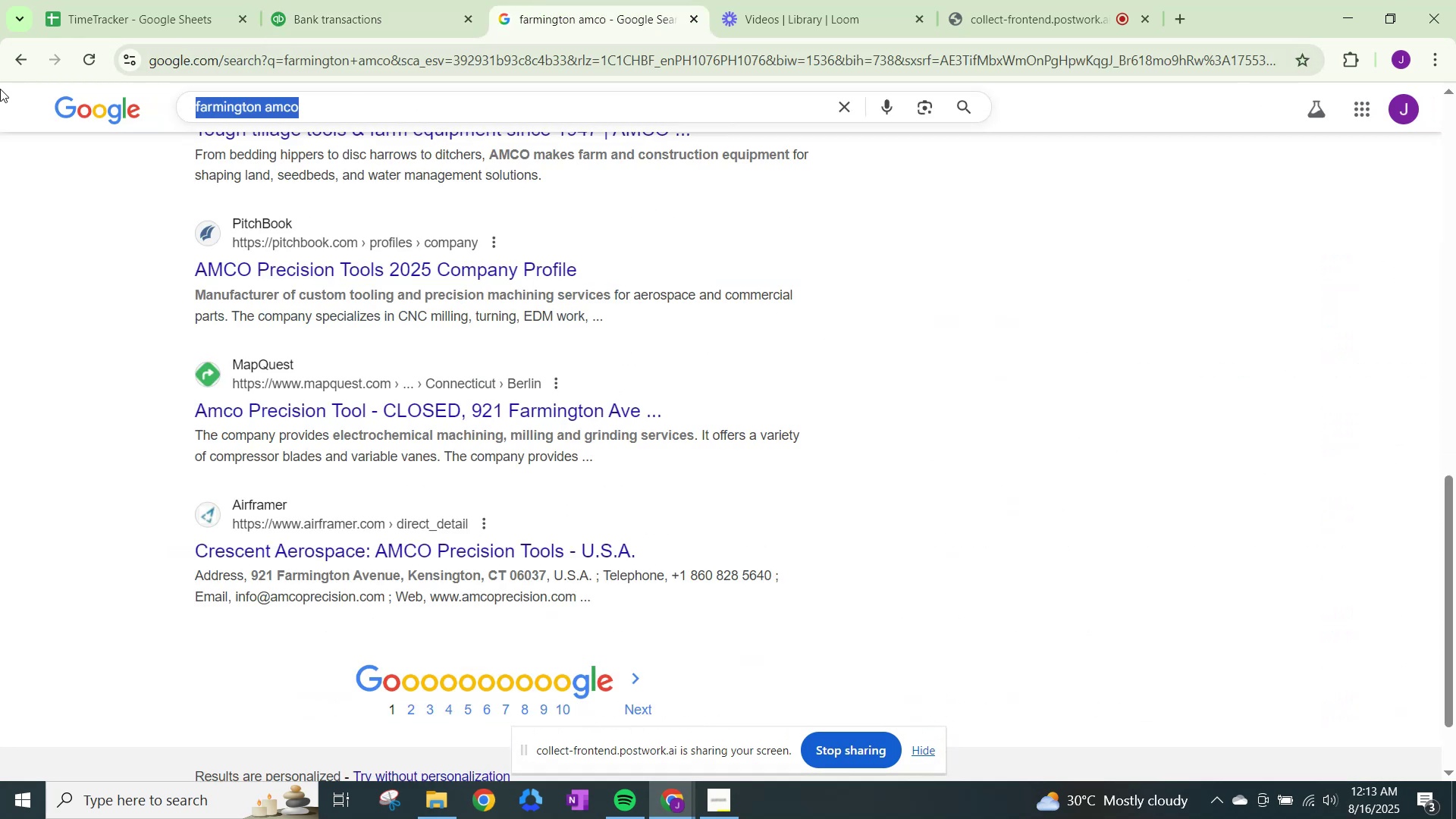 
type(cenex)
 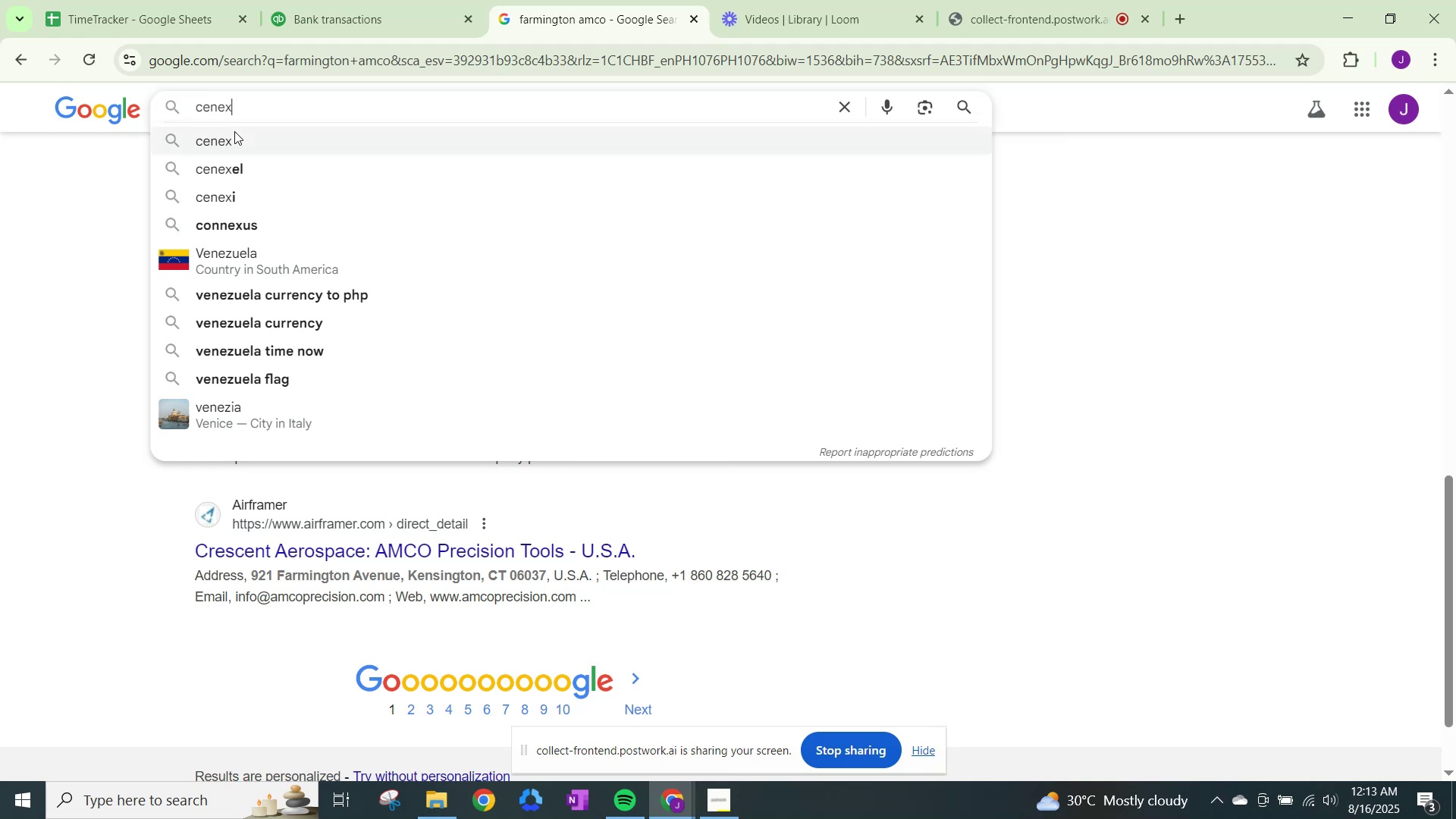 
left_click([234, 131])
 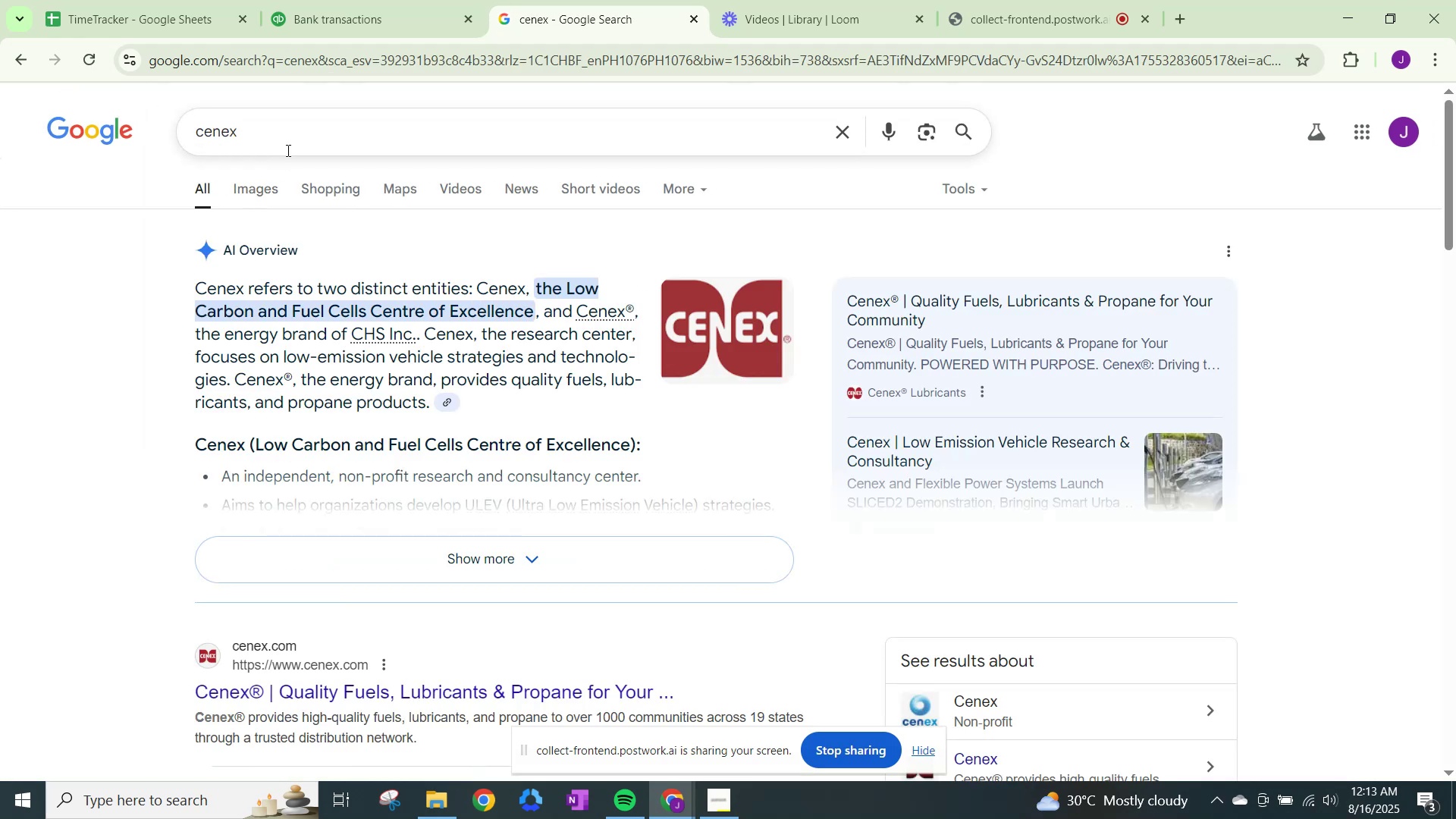 
wait(10.5)
 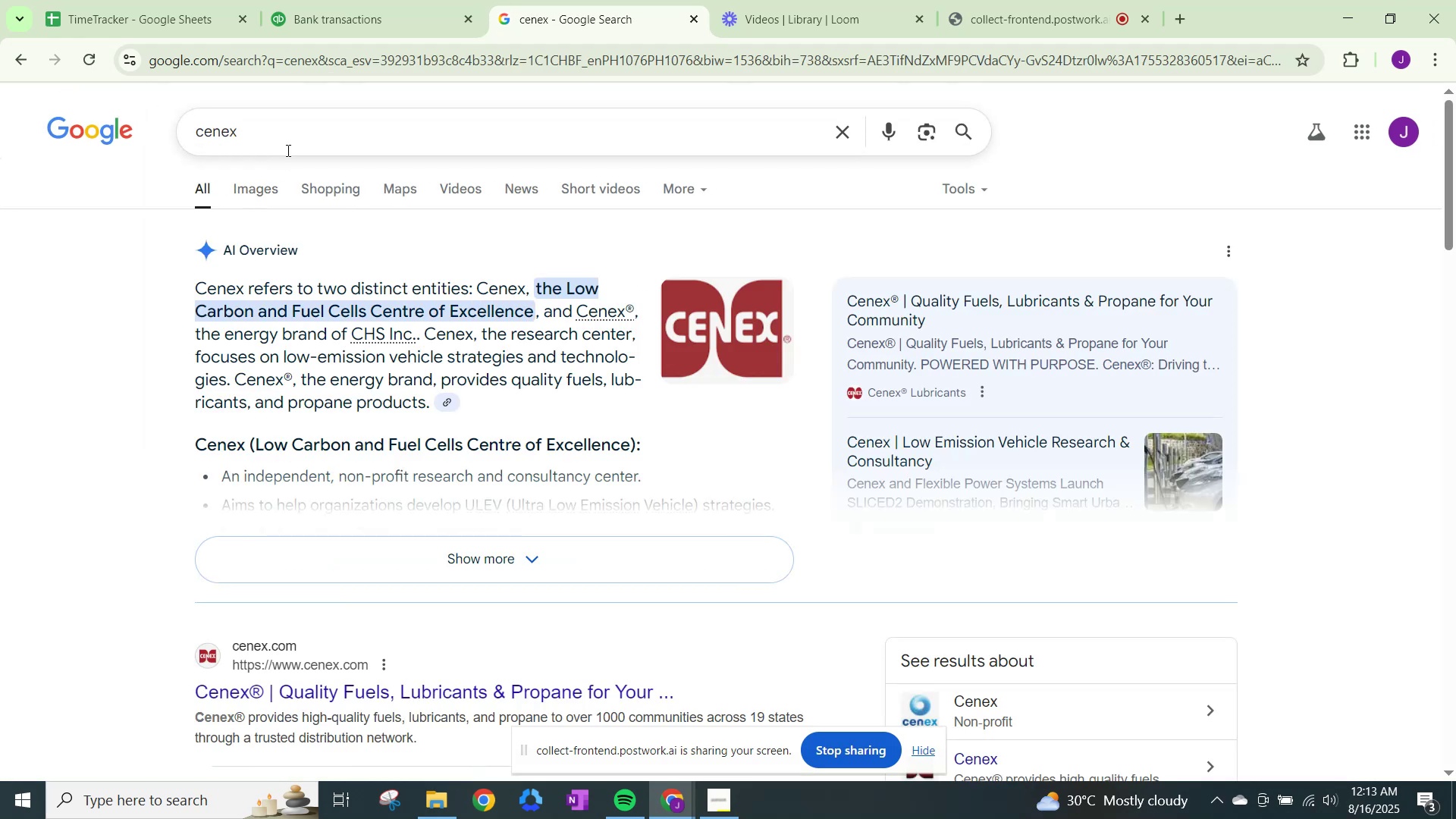 
left_click([387, 0])
 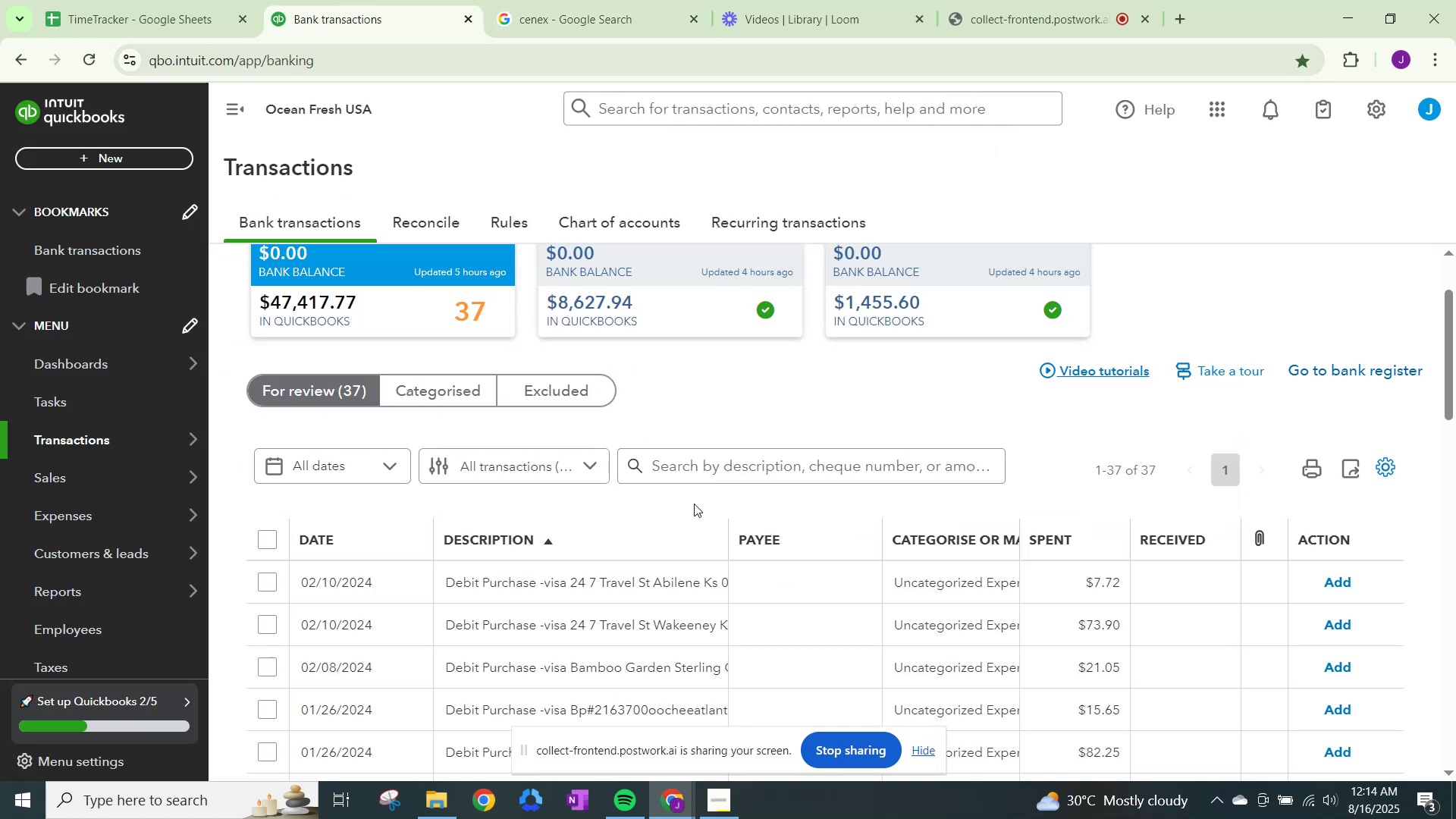 
scroll: coordinate [694, 504], scroll_direction: down, amount: 25.0
 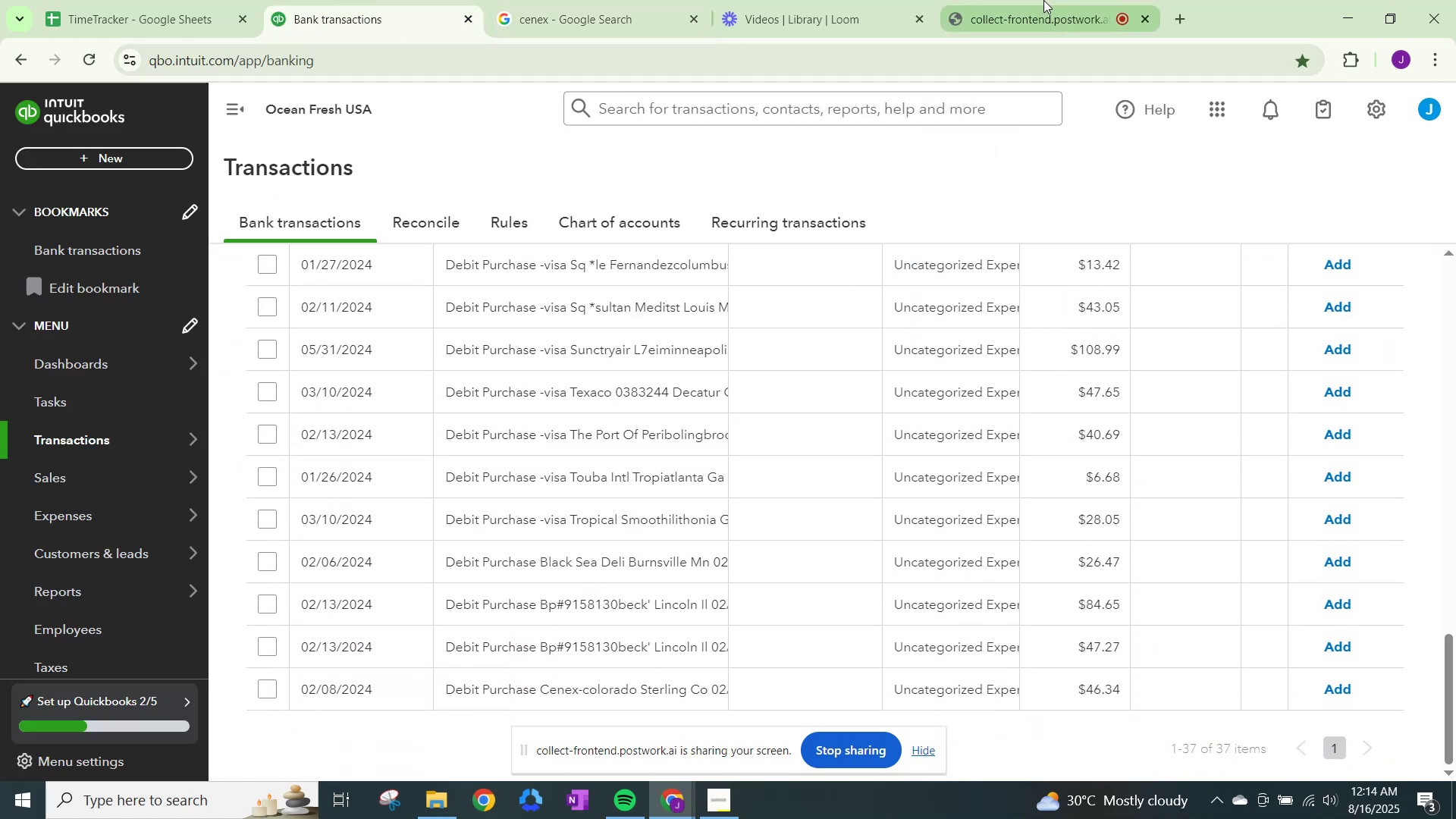 
left_click([1047, 0])
 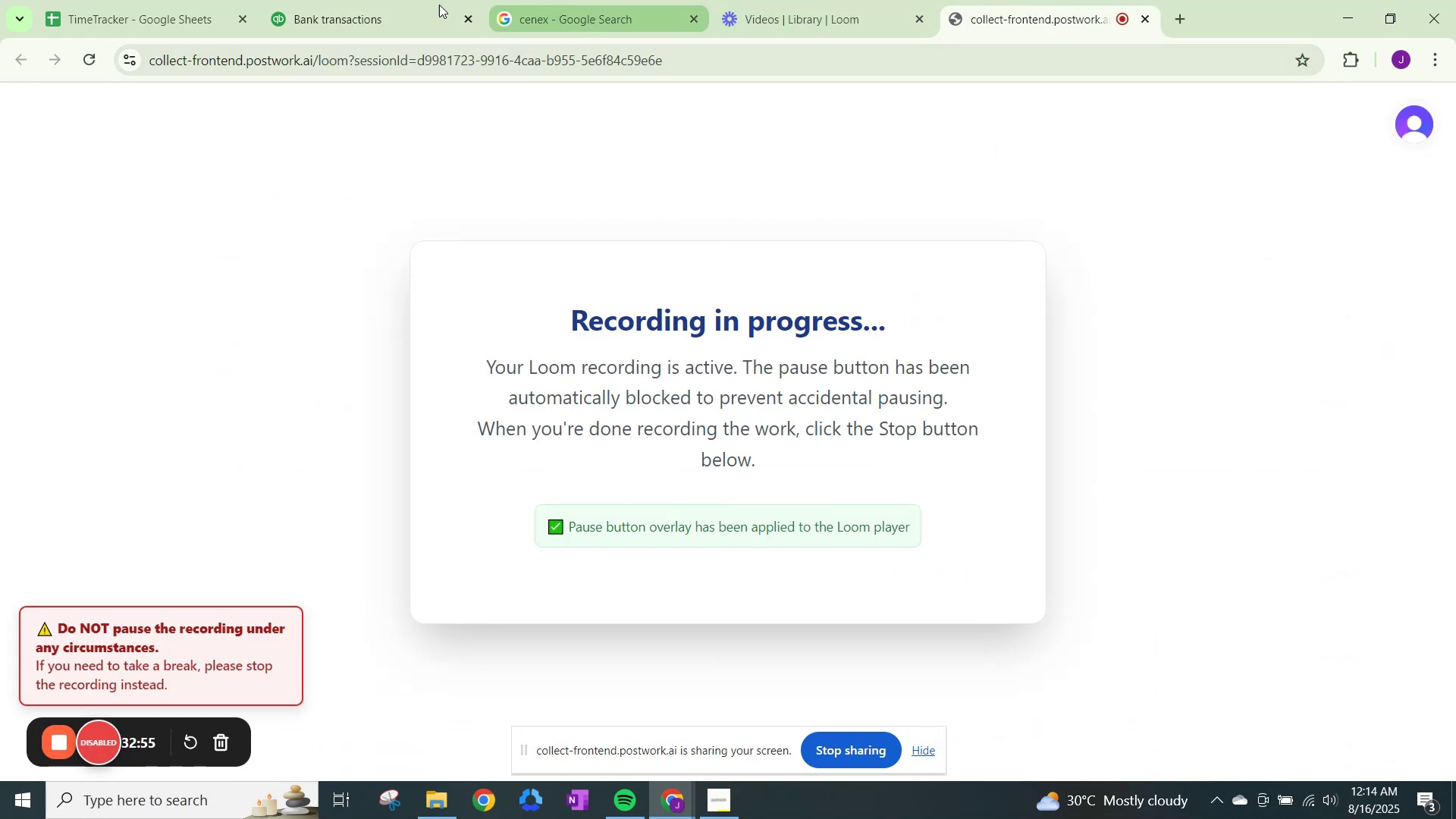 
left_click([572, 0])
 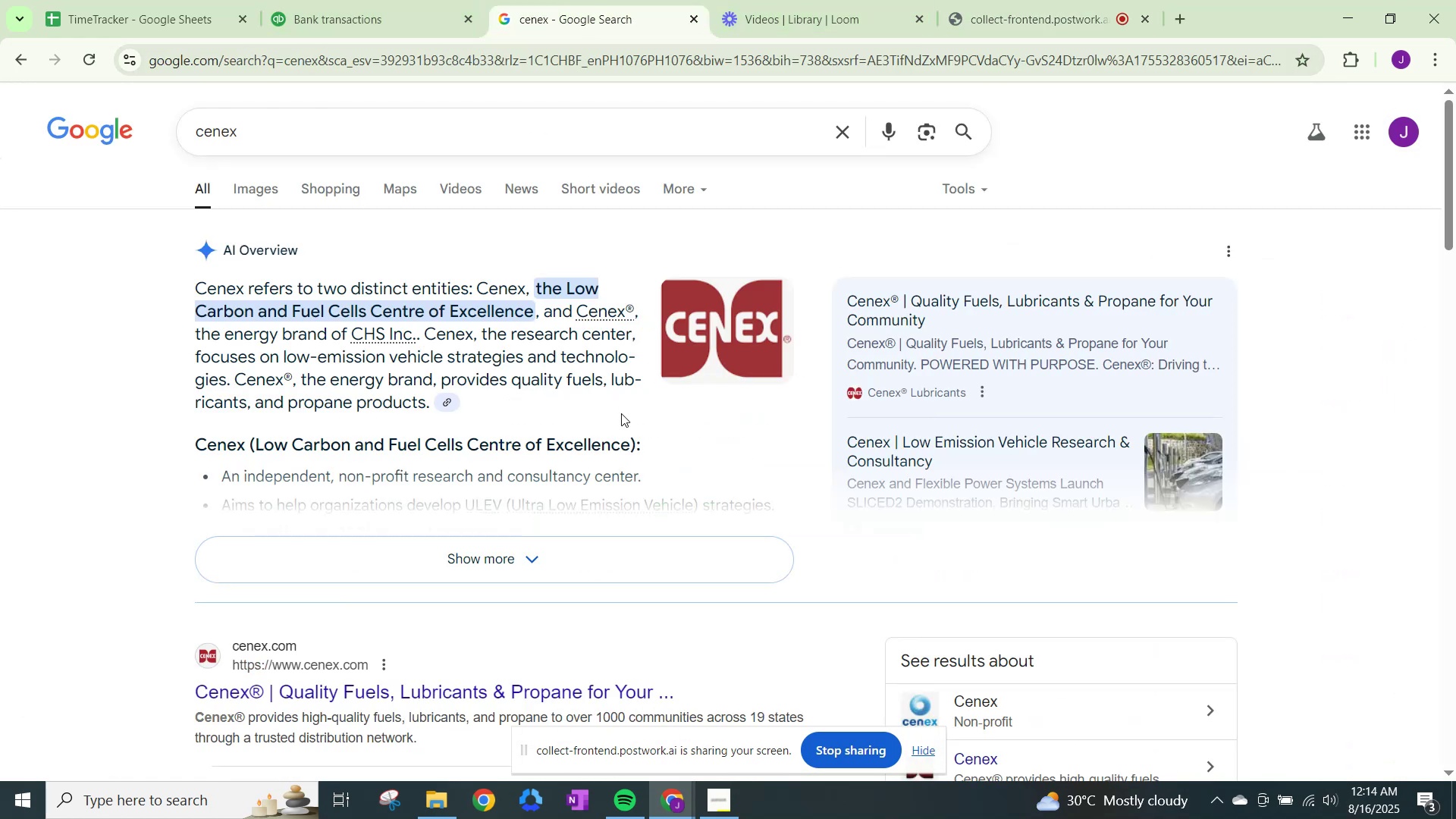 
scroll: coordinate [621, 422], scroll_direction: down, amount: 2.0
 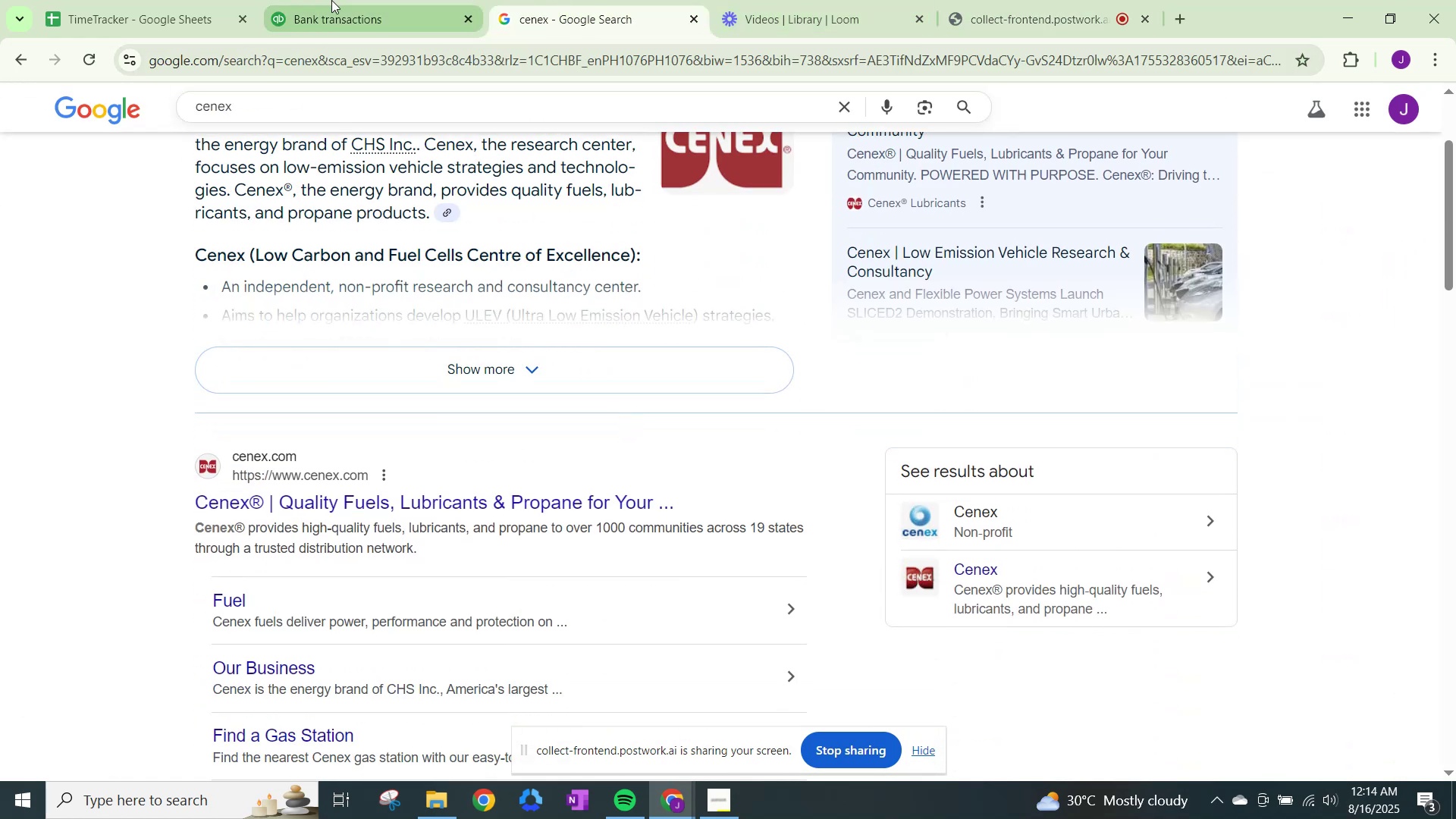 
left_click([331, 0])
 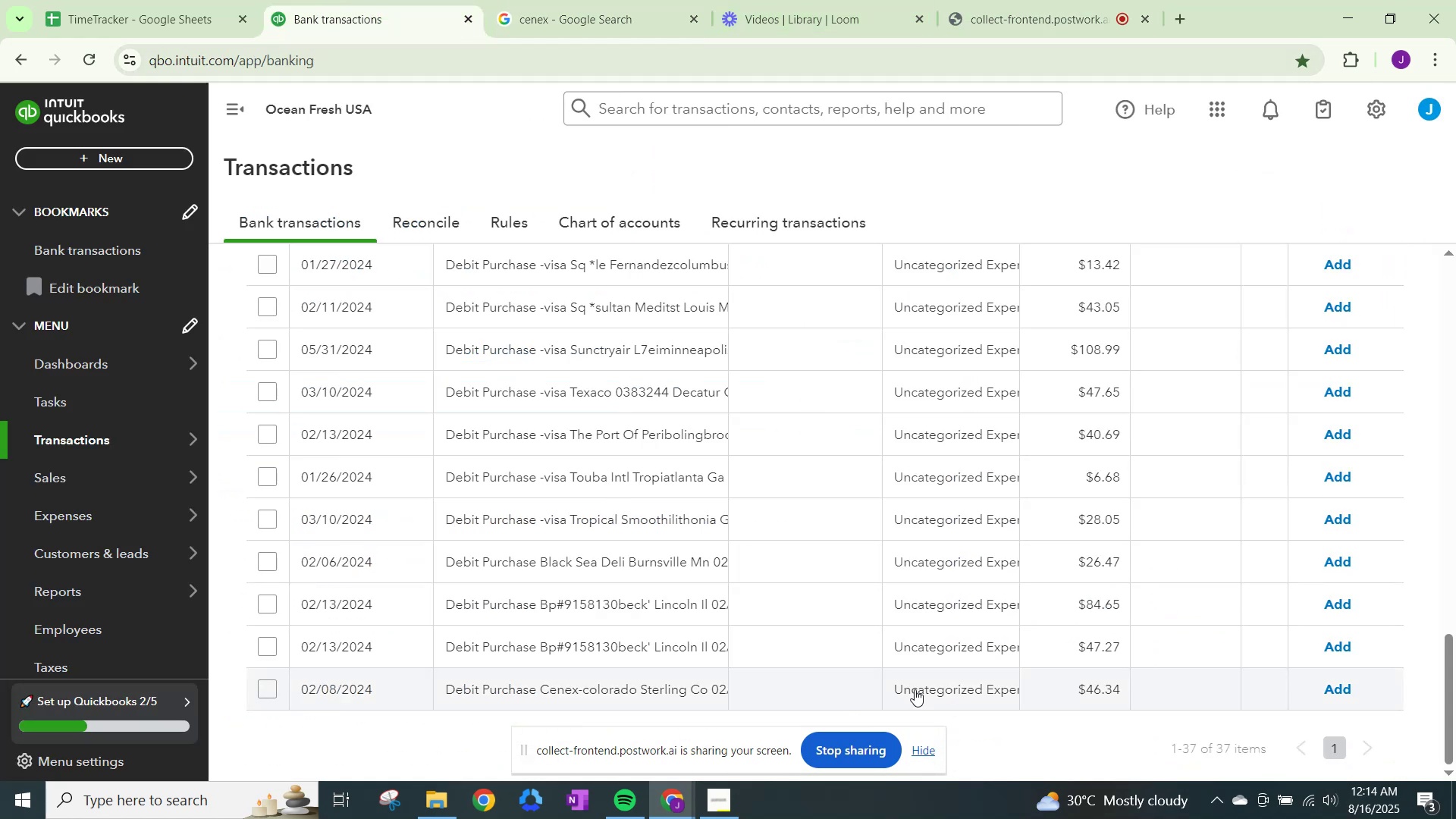 
left_click([915, 689])
 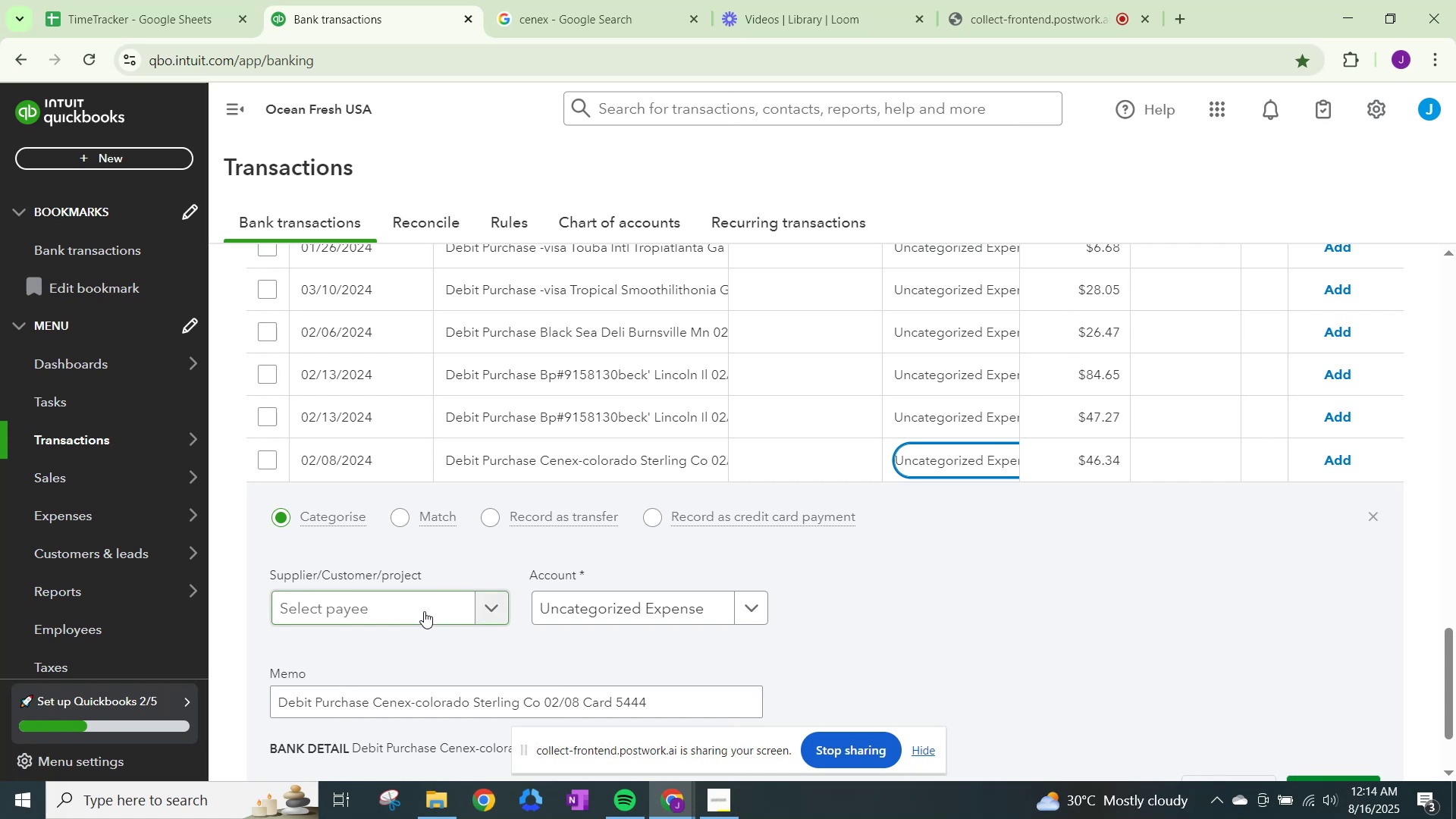 
left_click([424, 611])
 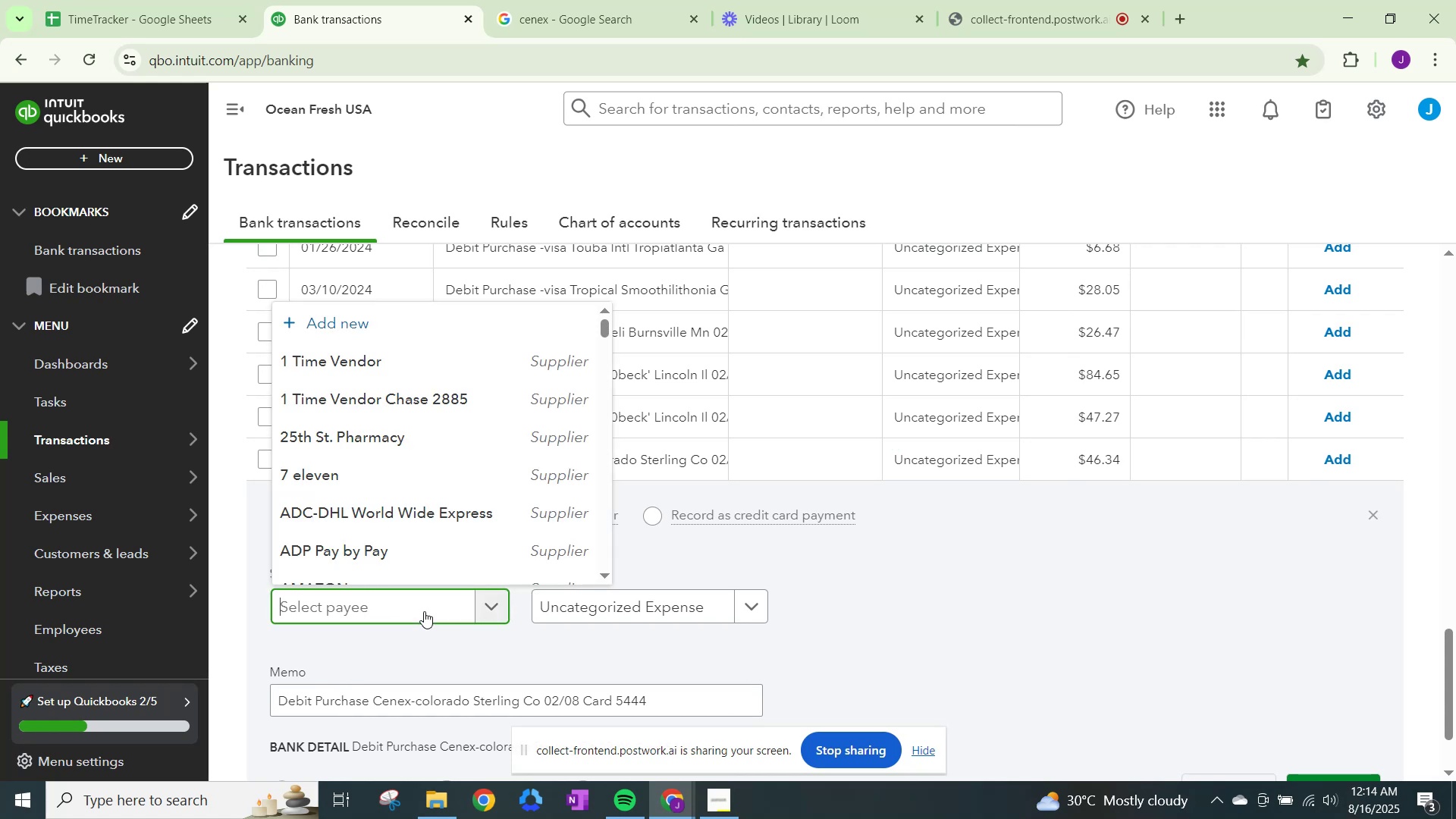 
type(Cenex)
 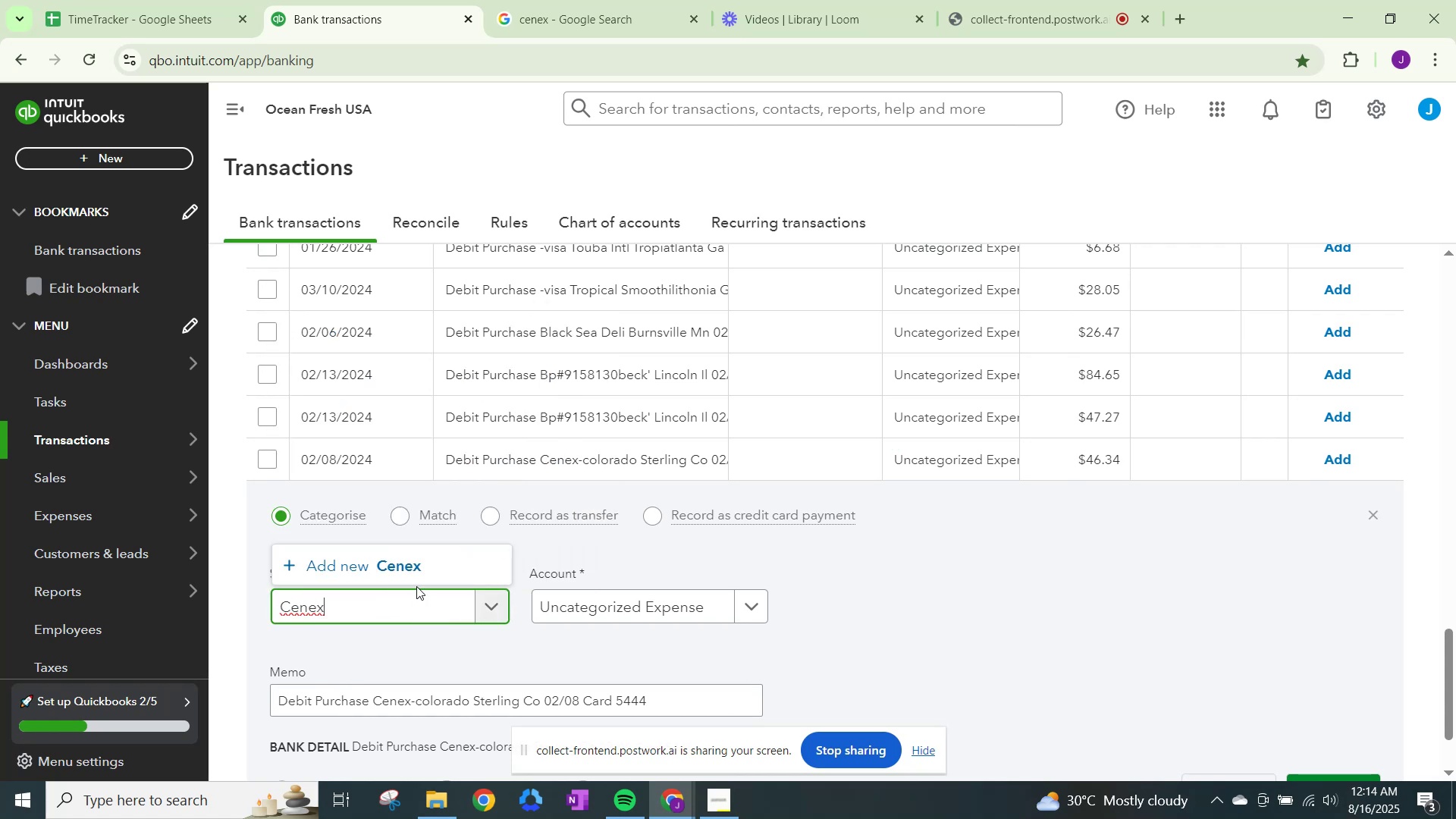 
left_click([415, 564])
 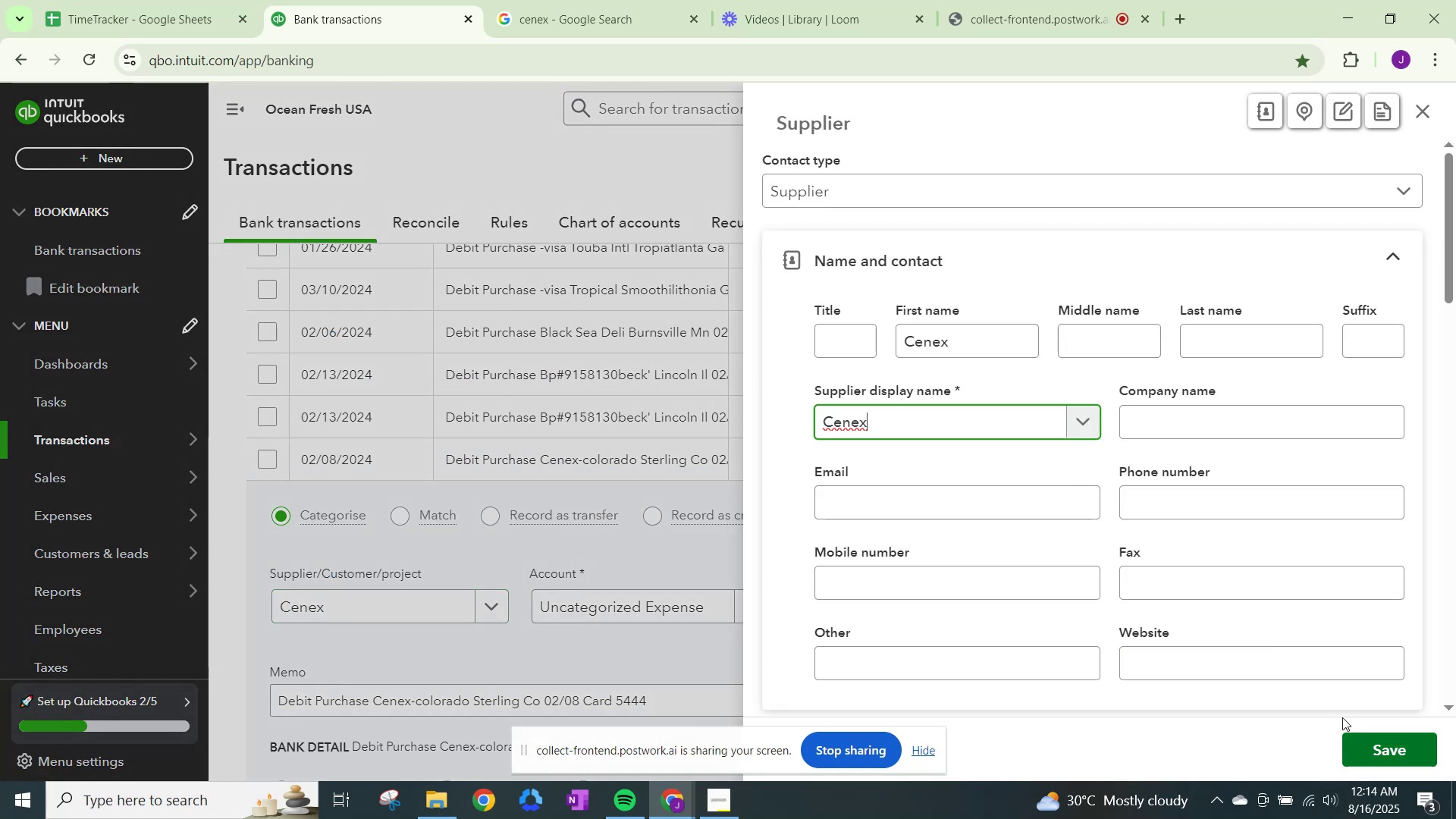 
scroll: coordinate [952, 570], scroll_direction: down, amount: 18.0
 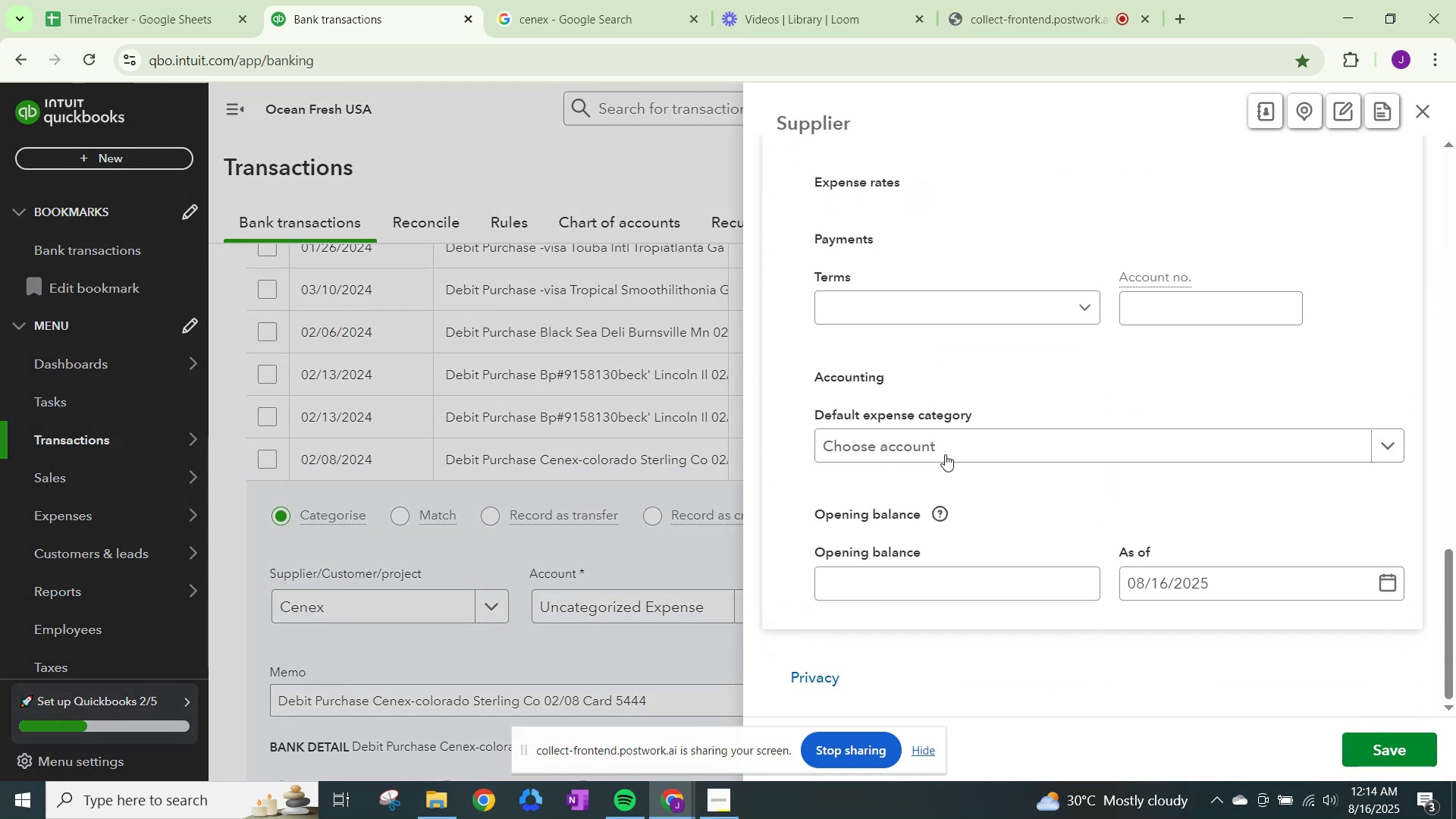 
left_click([947, 447])
 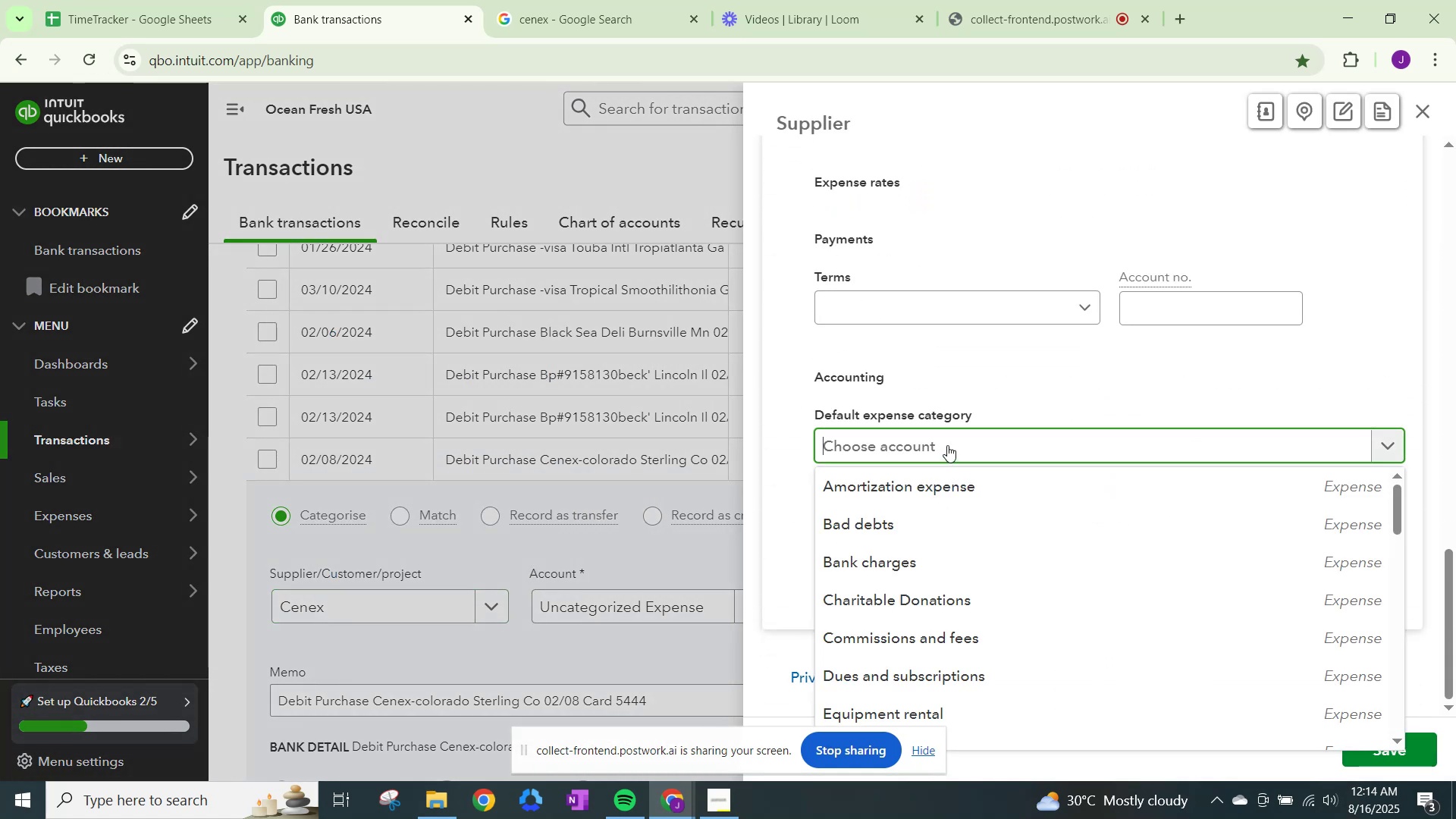 
type(fuel)
 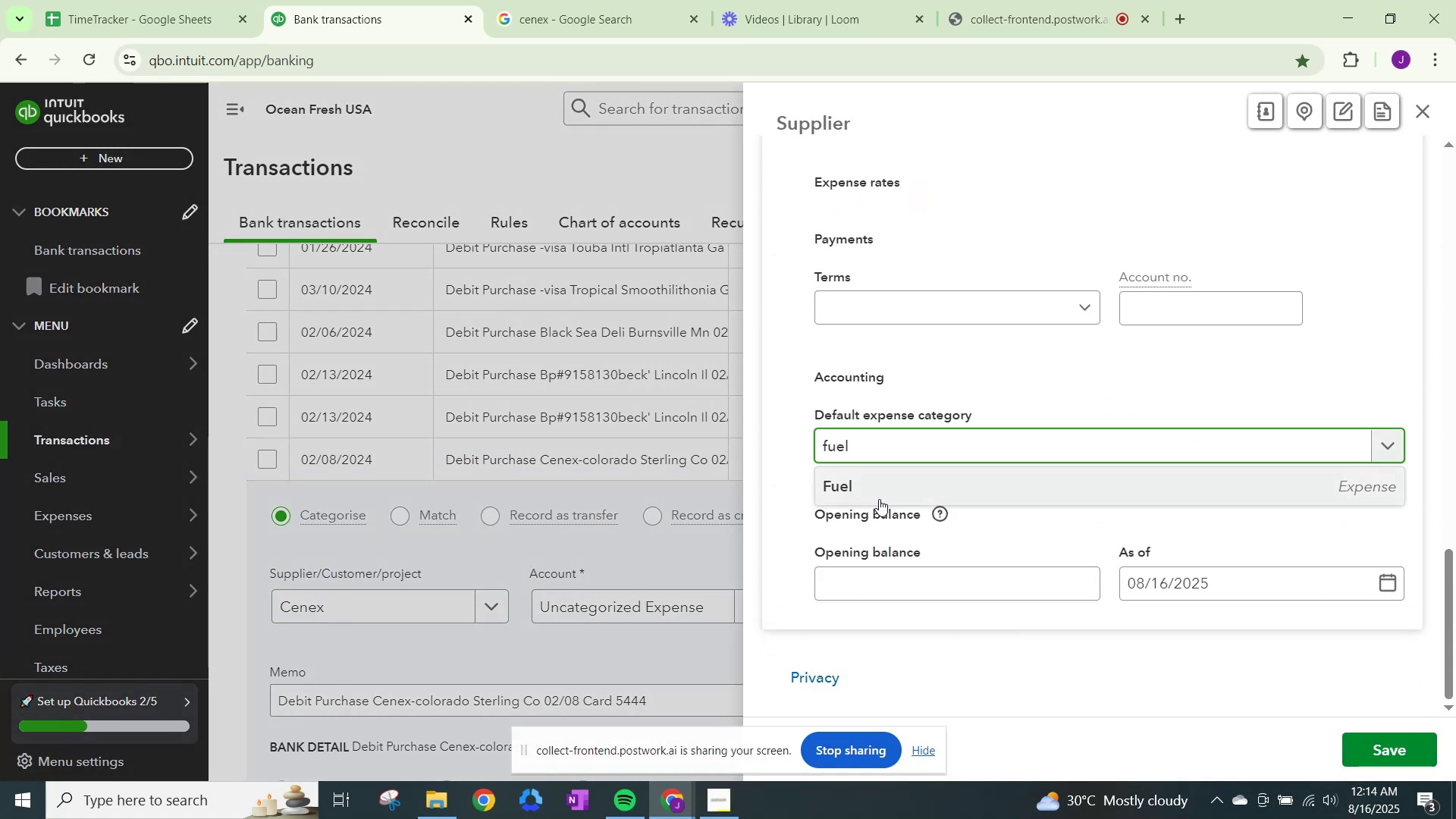 
left_click([877, 488])
 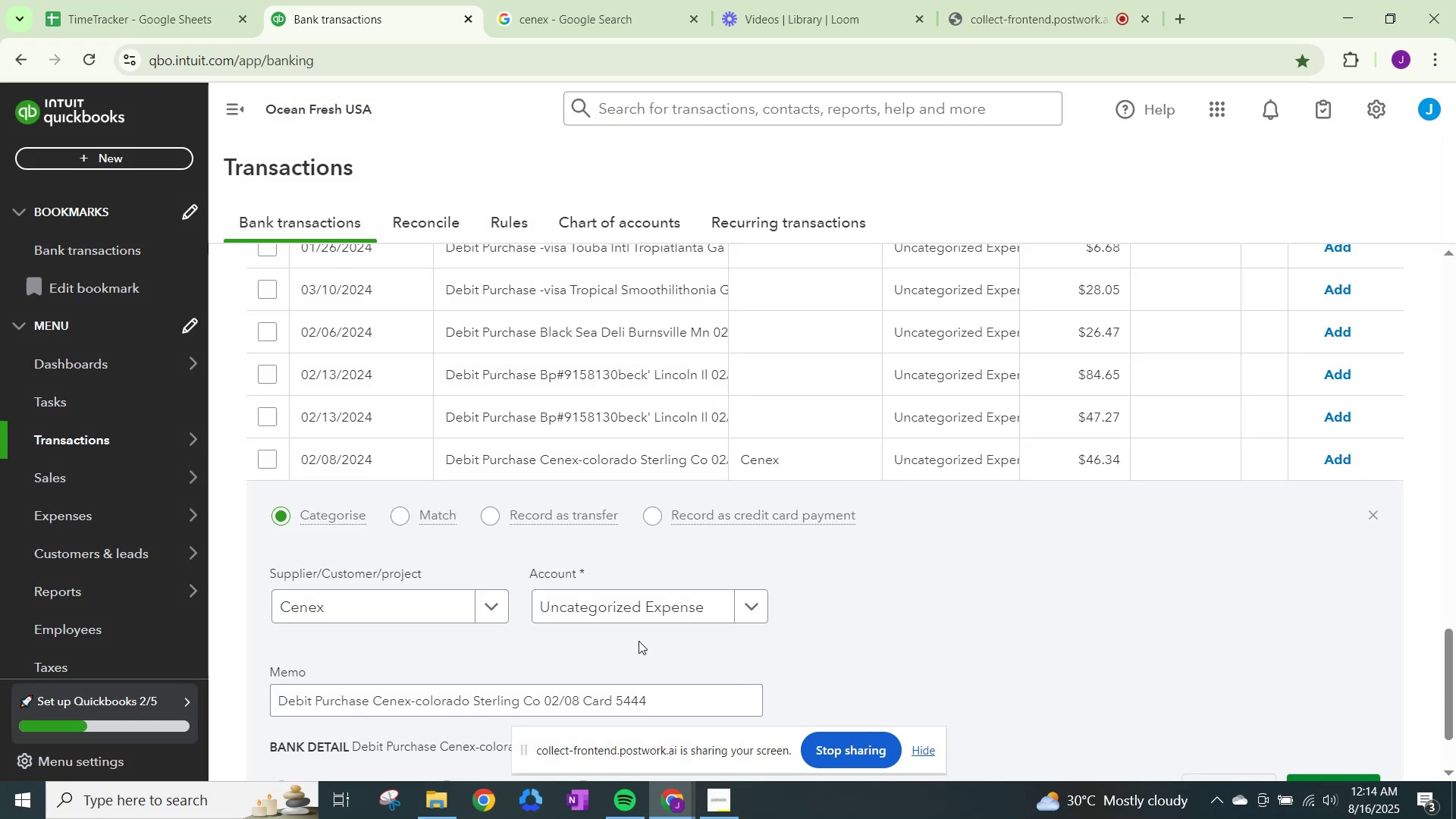 
double_click([633, 612])
 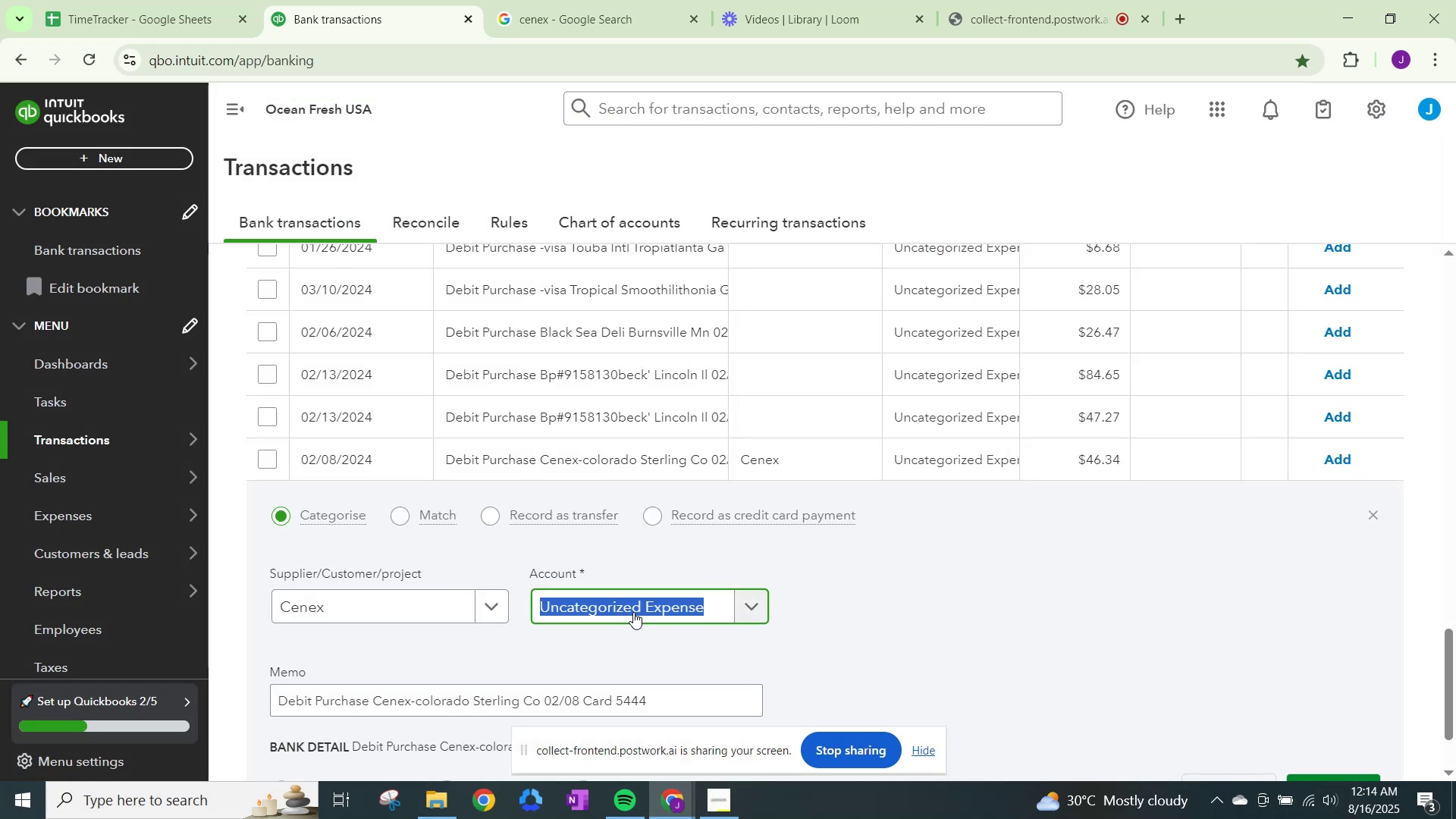 
triple_click([633, 612])
 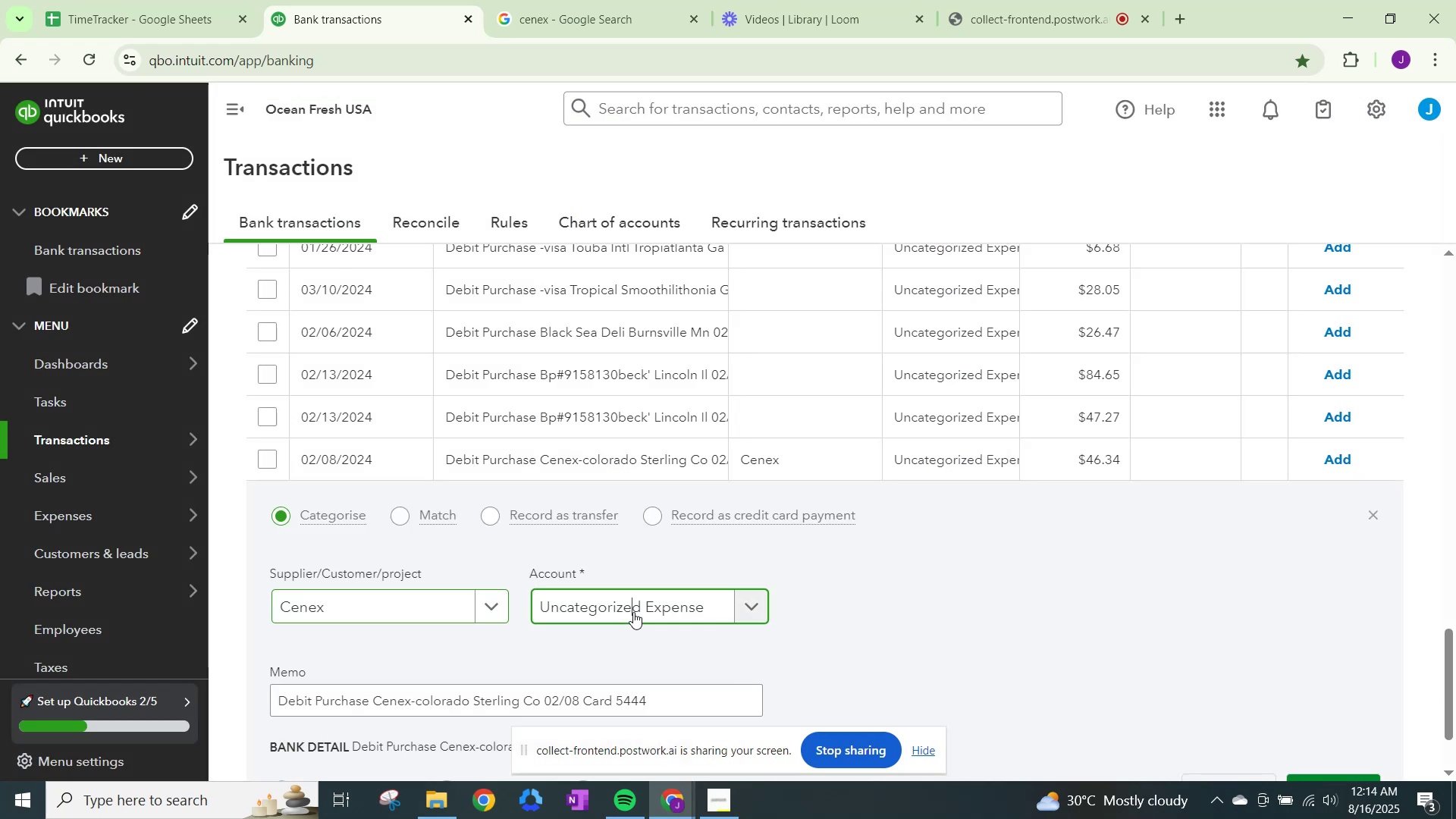 
left_click([633, 612])
 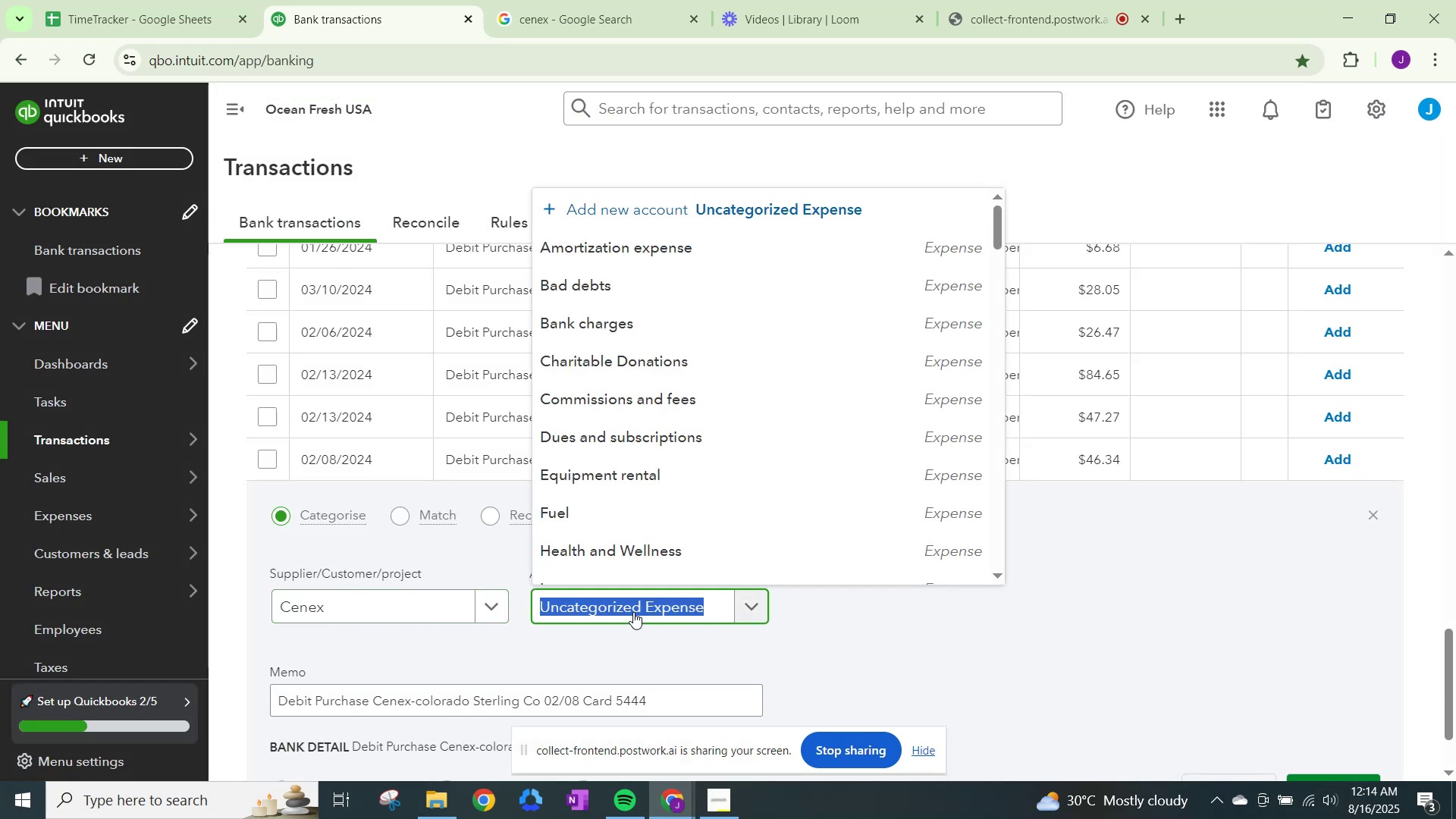 
type(fuel)
 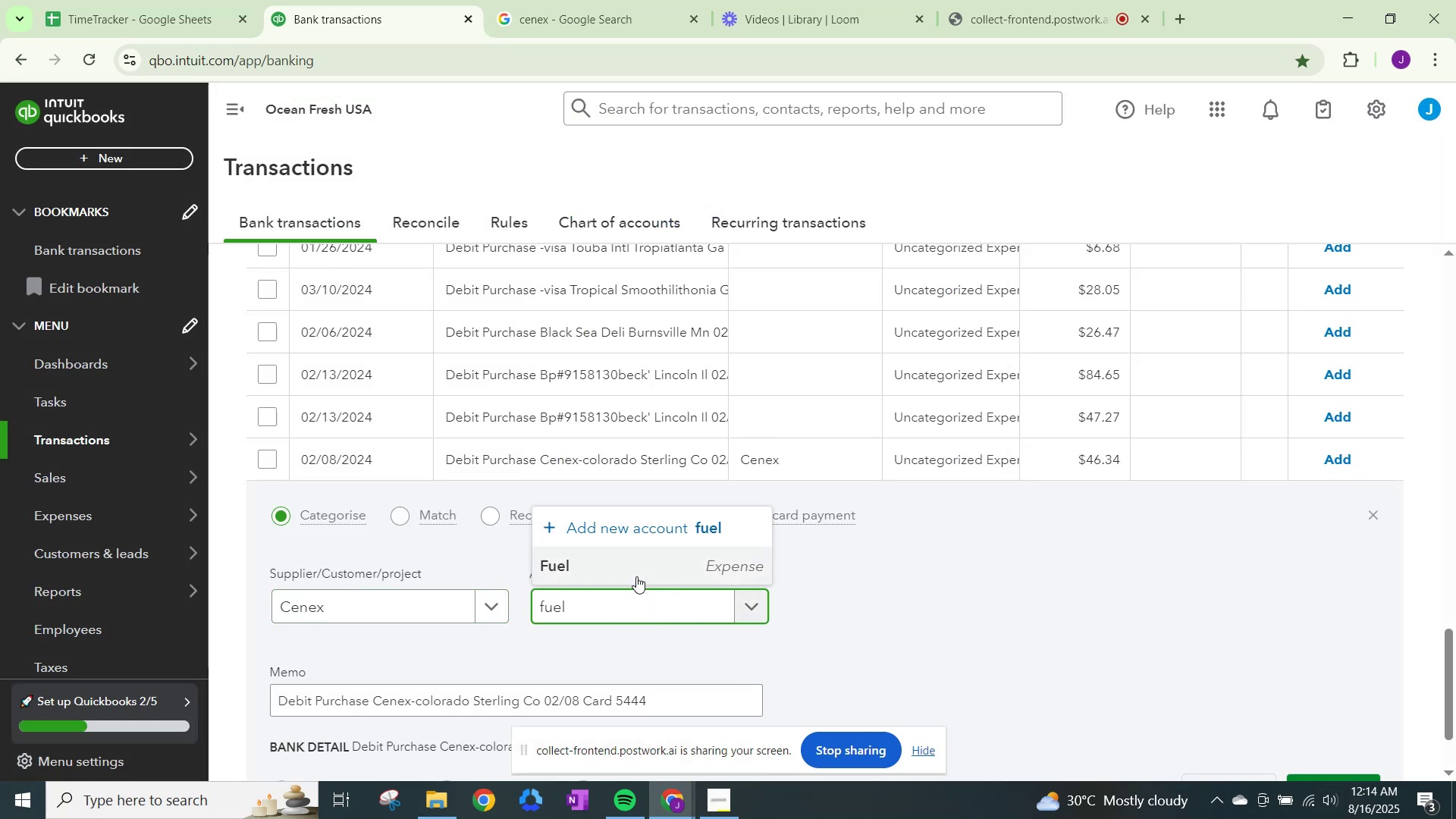 
left_click([643, 554])
 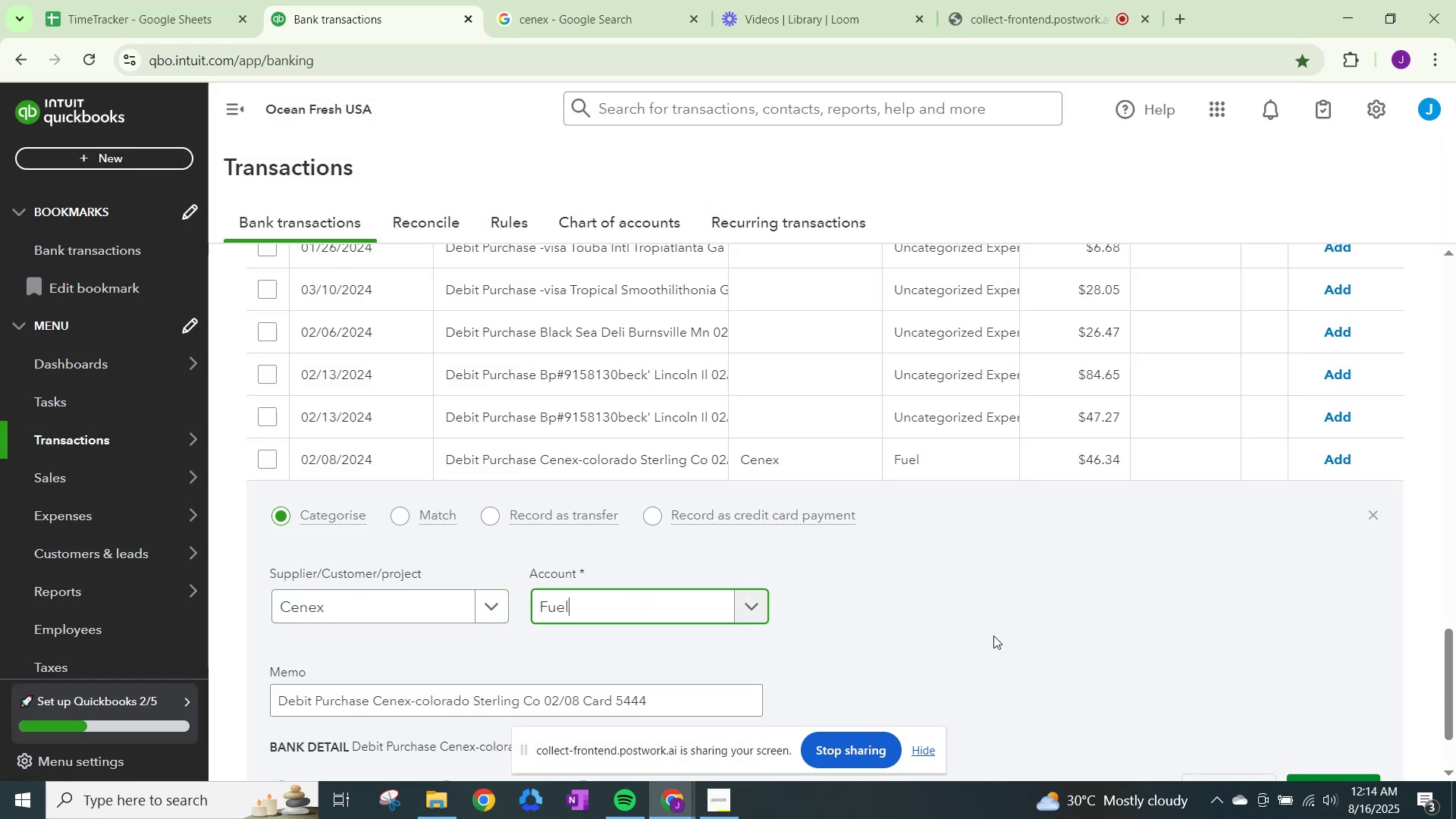 
scroll: coordinate [993, 635], scroll_direction: down, amount: 1.0
 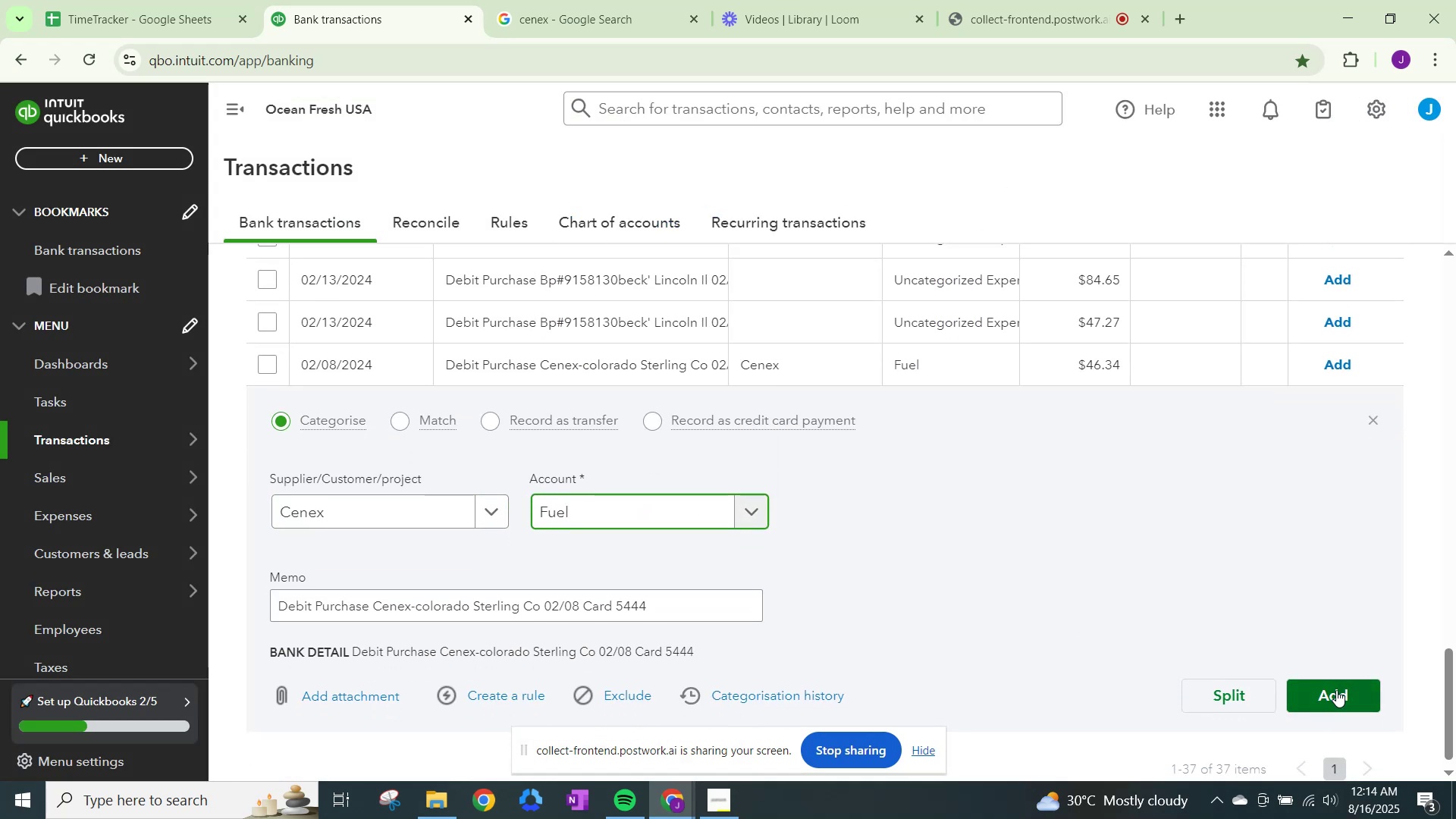 
left_click([1336, 690])
 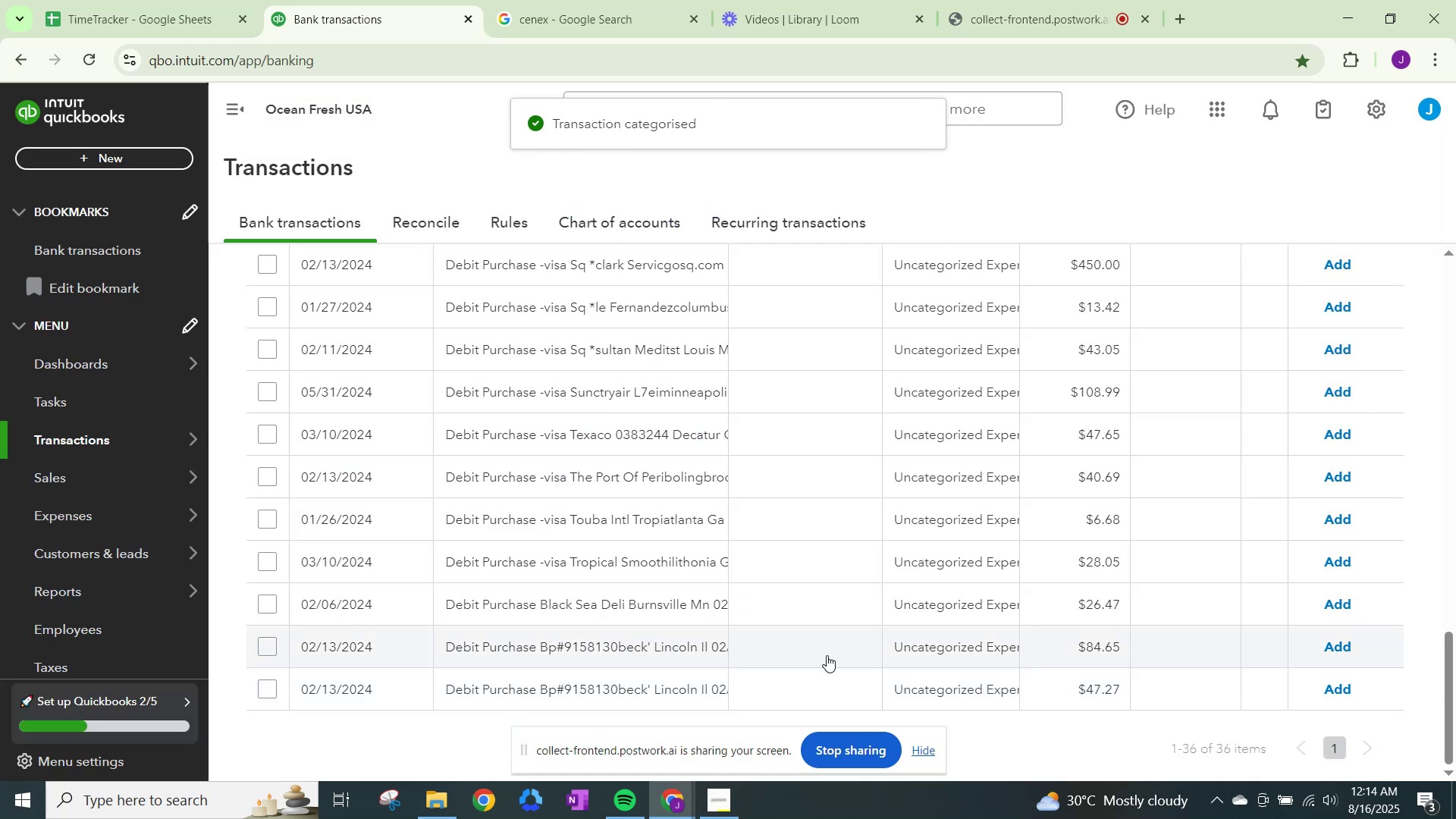 
scroll: coordinate [827, 655], scroll_direction: down, amount: 1.0
 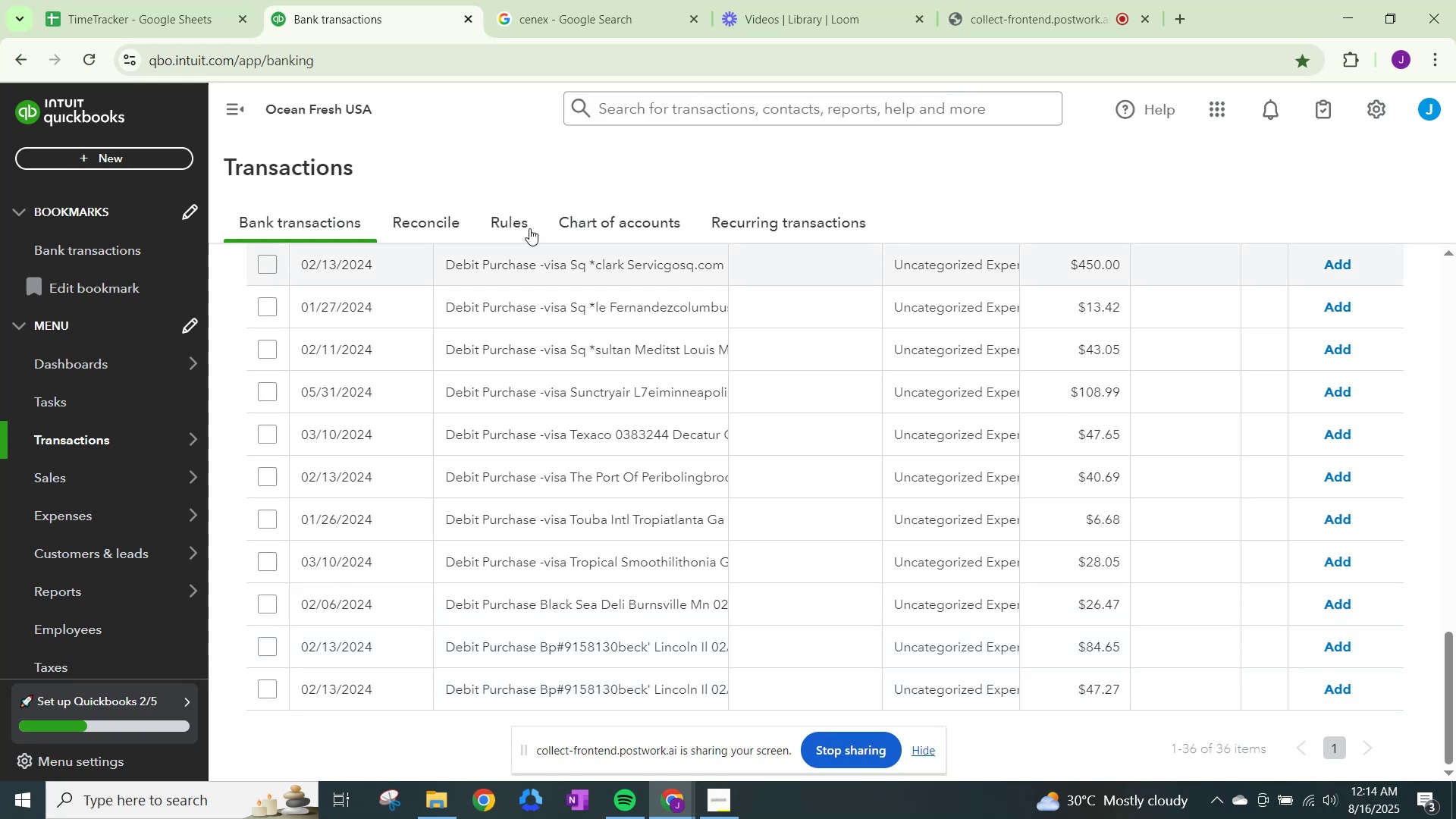 
left_click([563, 0])
 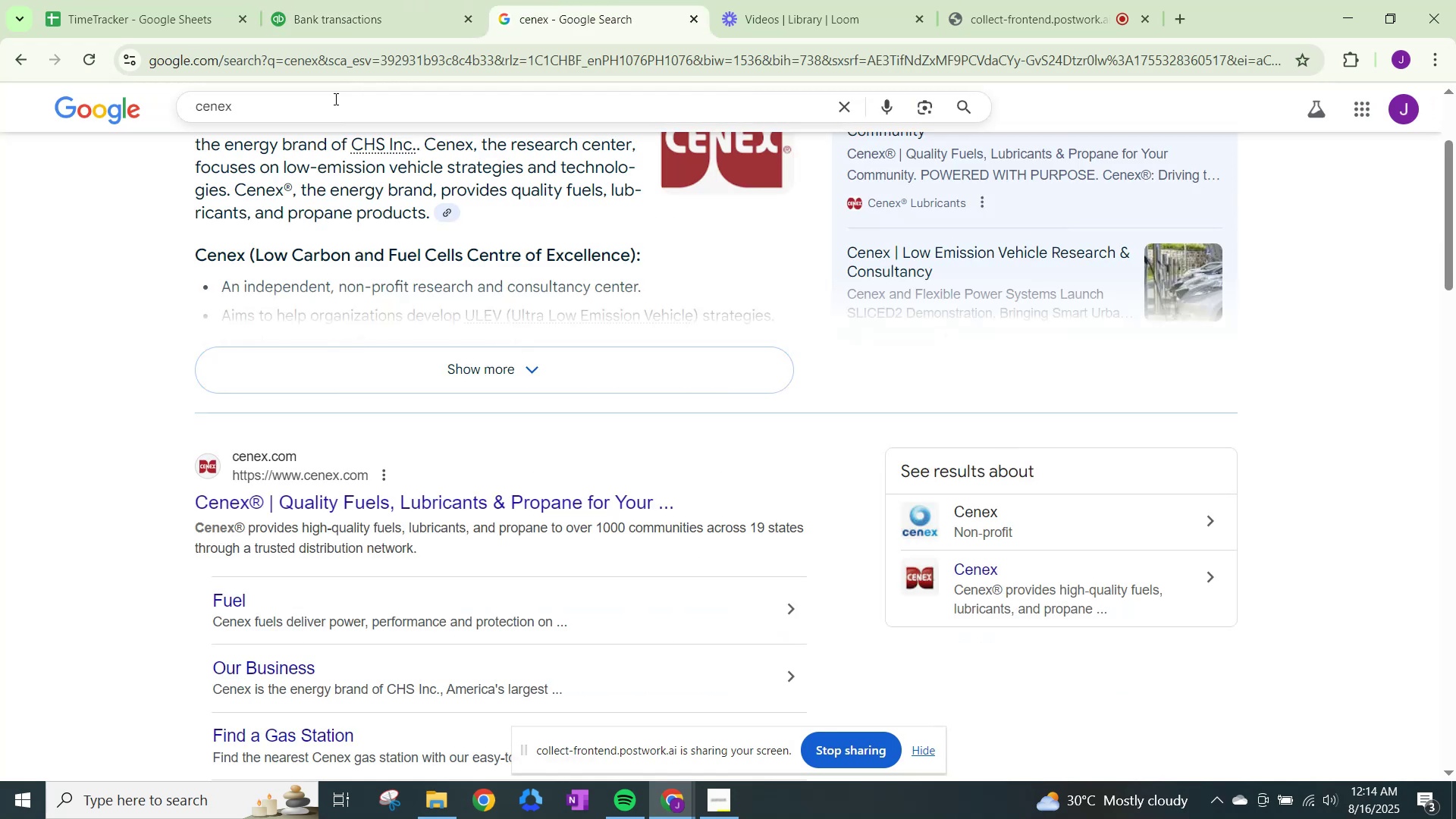 
left_click_drag(start_coordinate=[334, 99], to_coordinate=[0, 96])
 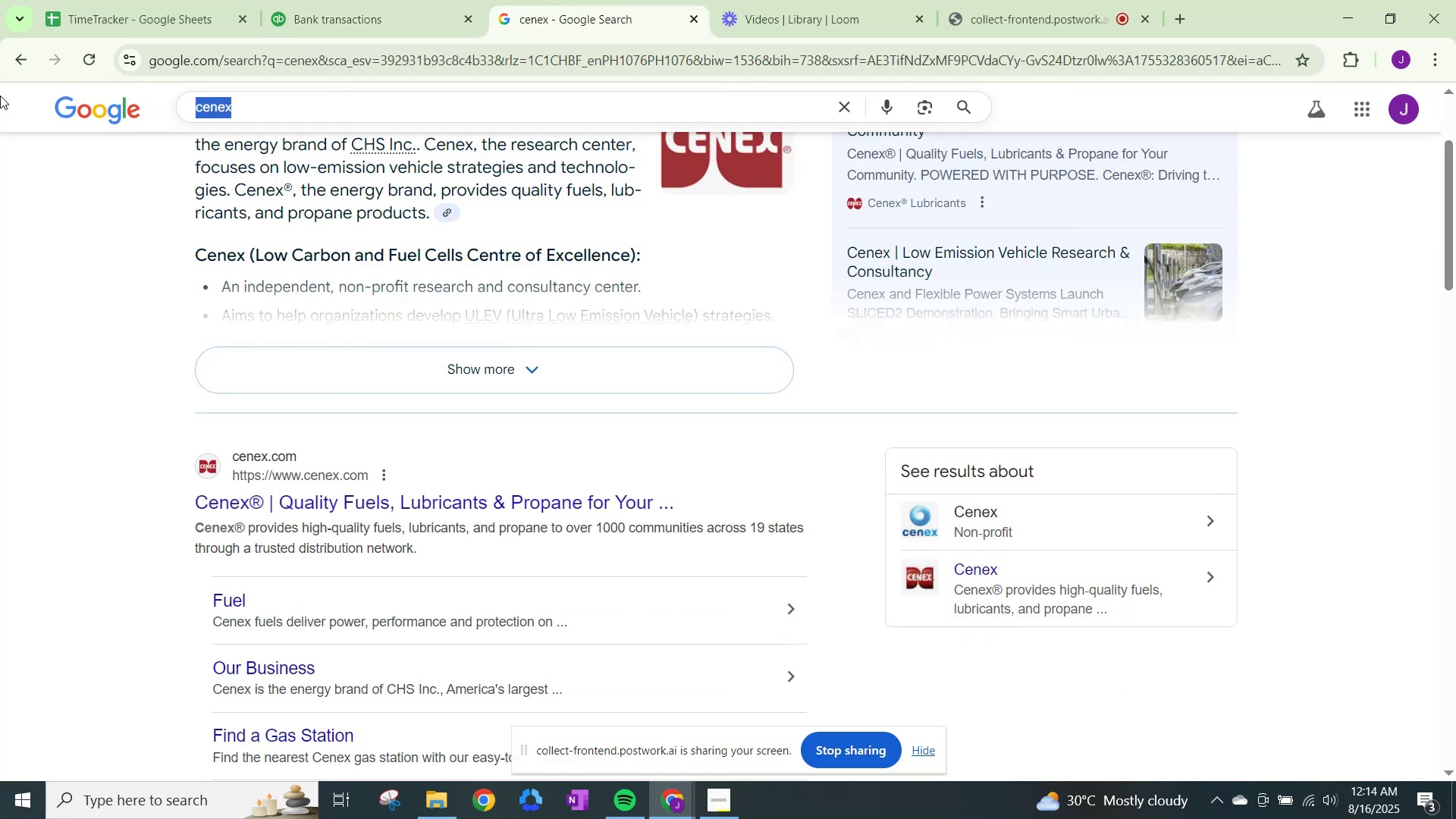 
type(linciln)
 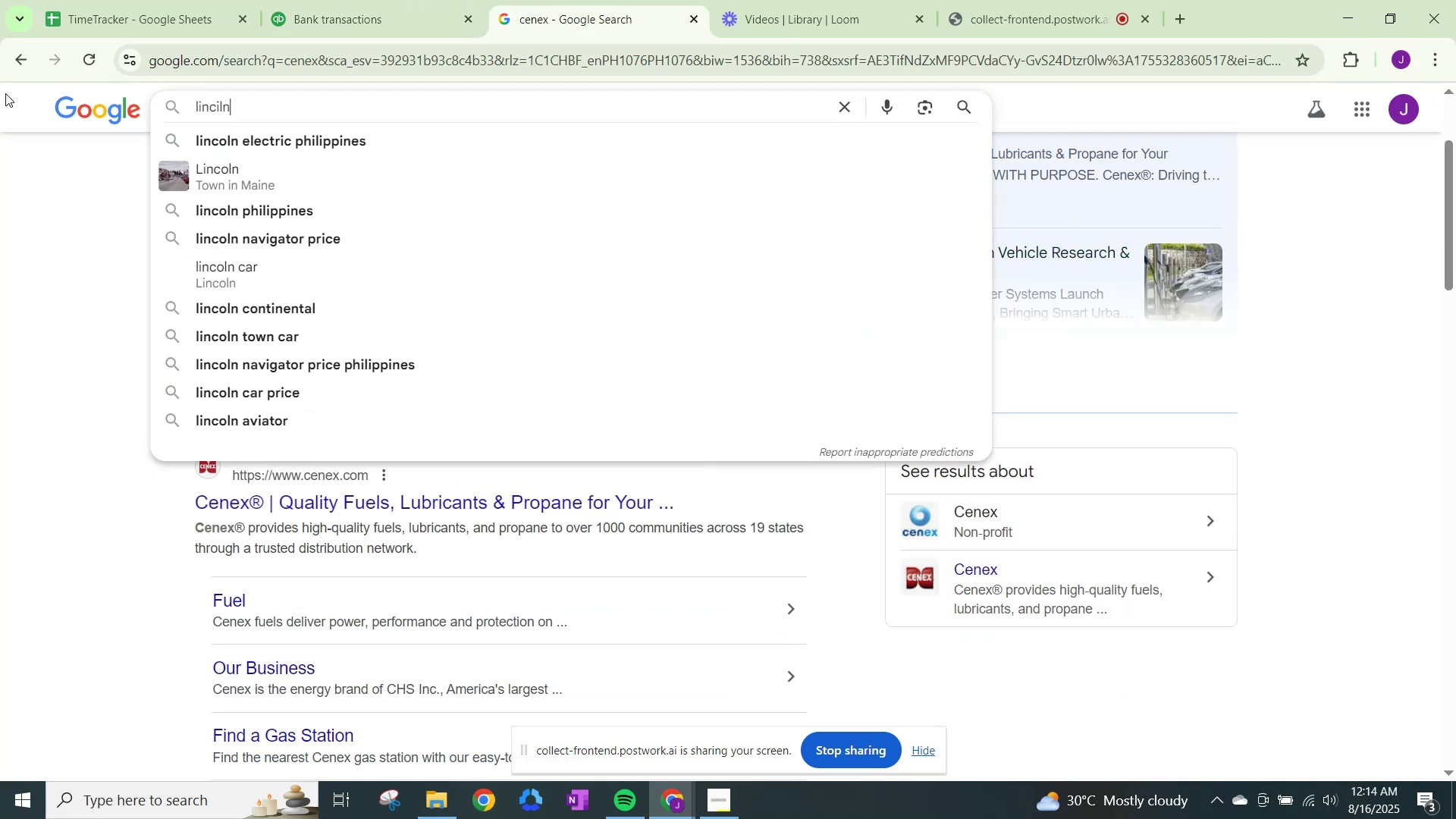 
left_click([287, 0])
 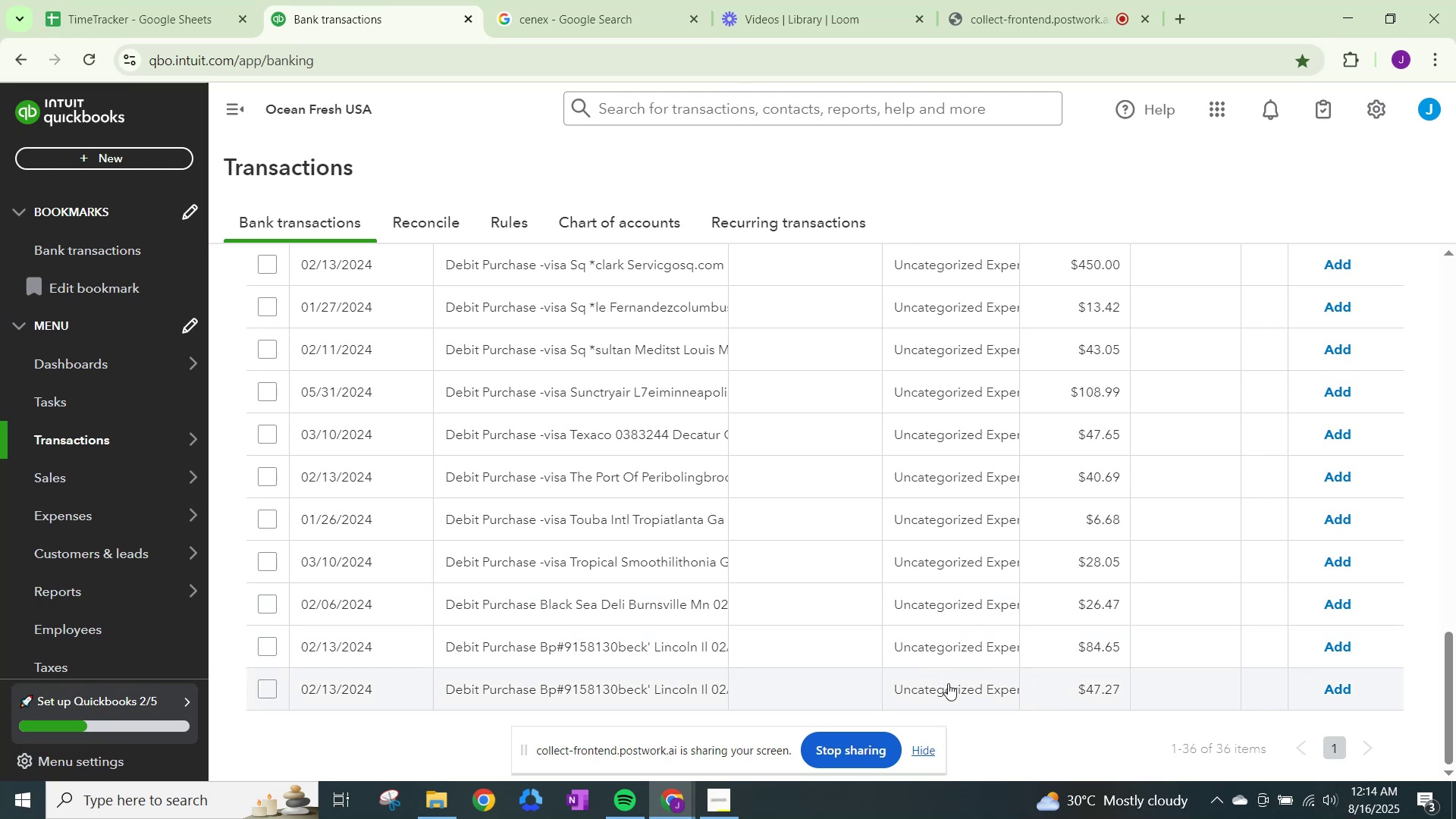 
left_click([948, 683])
 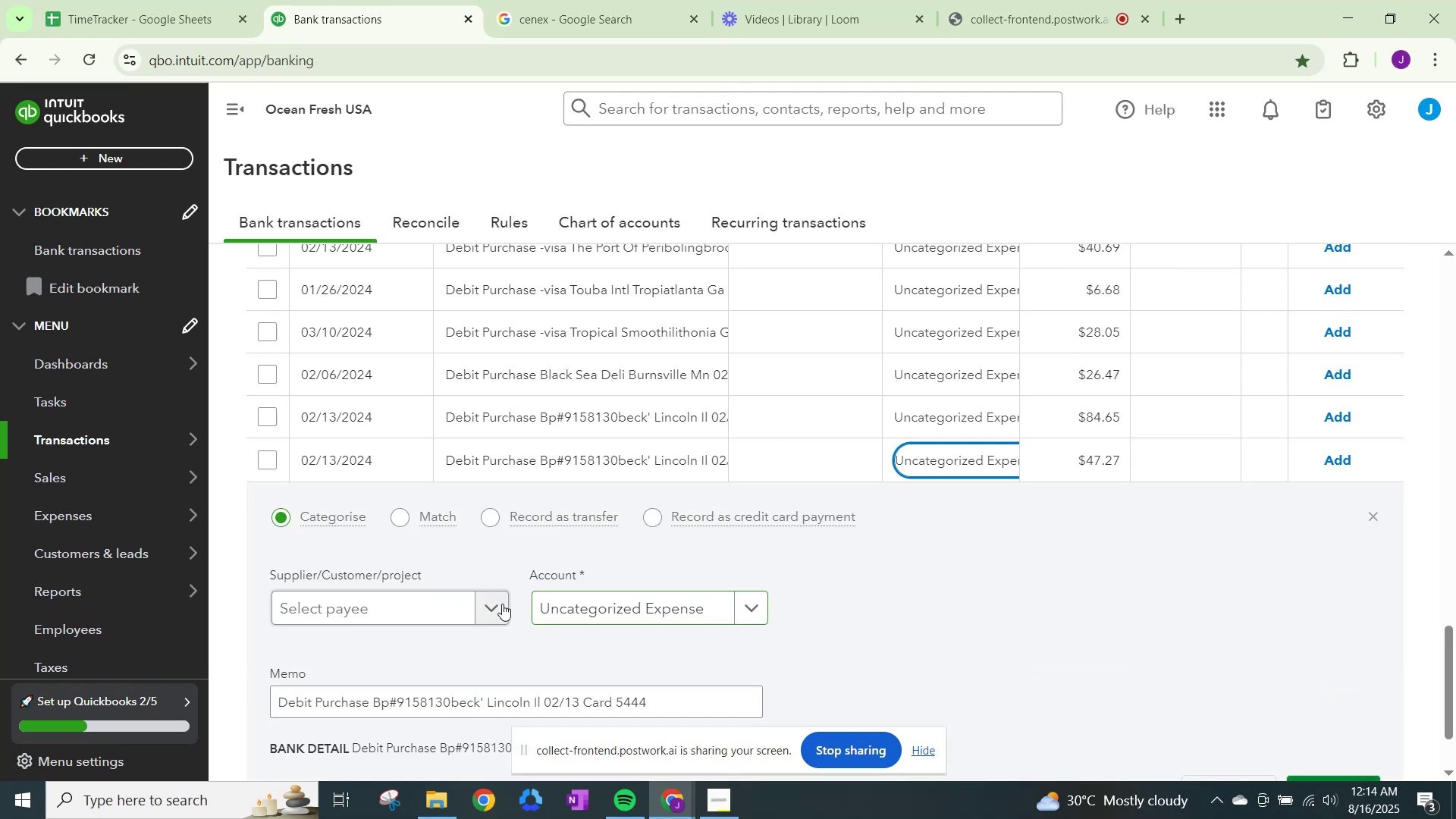 
left_click([500, 603])
 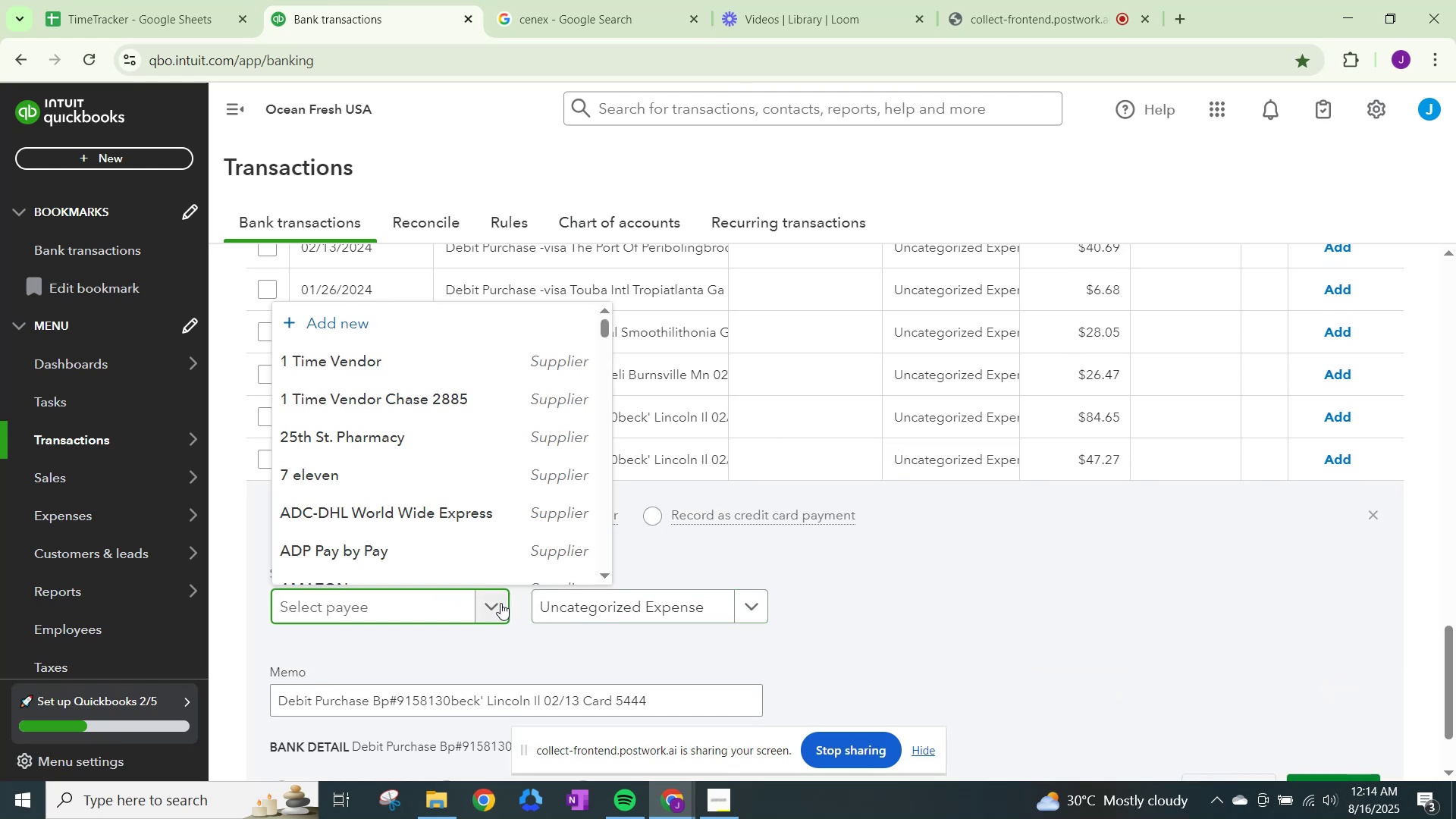 
type(linco)
key(Backspace)
key(Backspace)
key(Backspace)
key(Backspace)
key(Backspace)
key(Backspace)
key(Backspace)
key(Backspace)
type(Lincoln)
 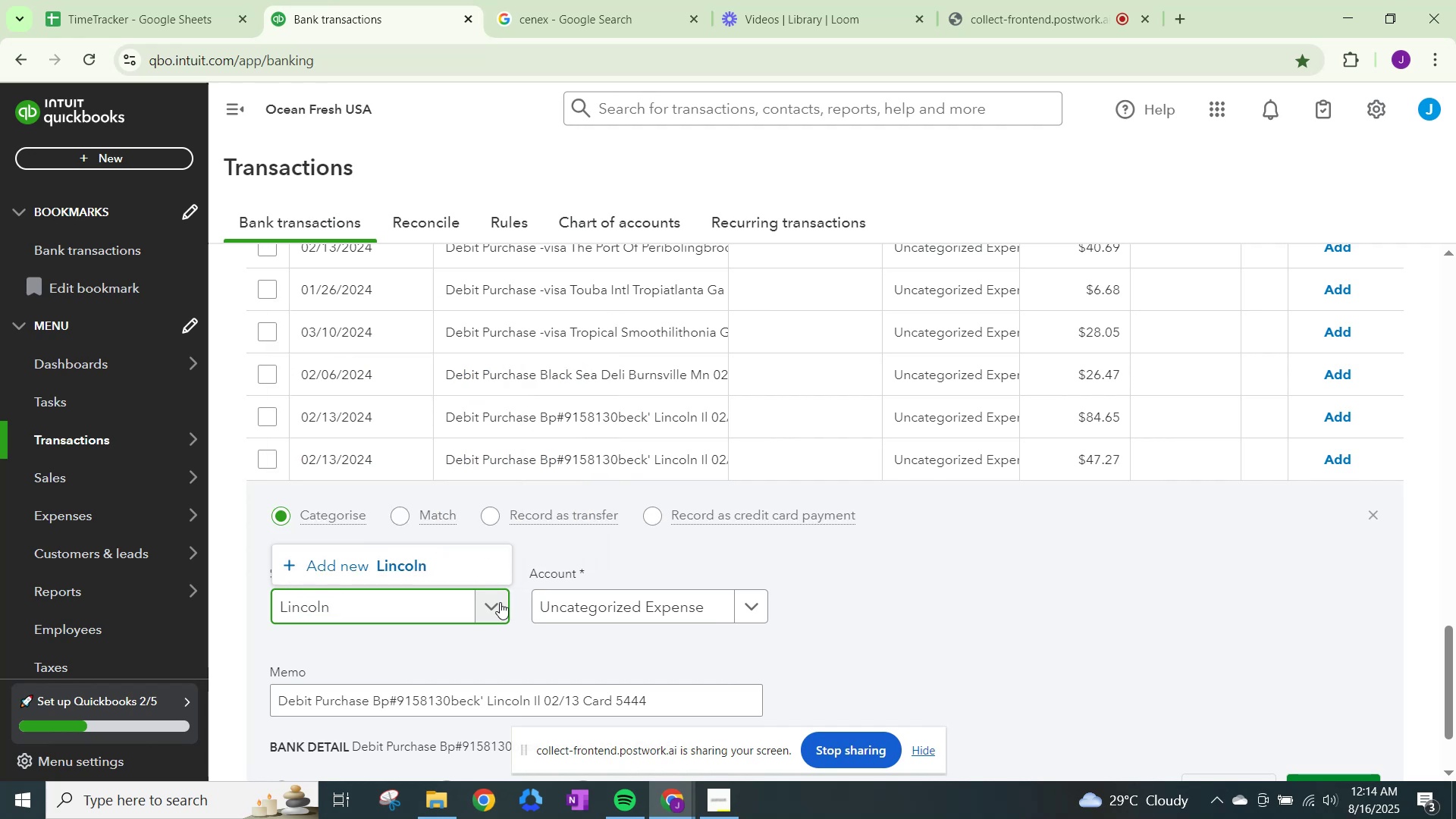 
left_click([430, 554])
 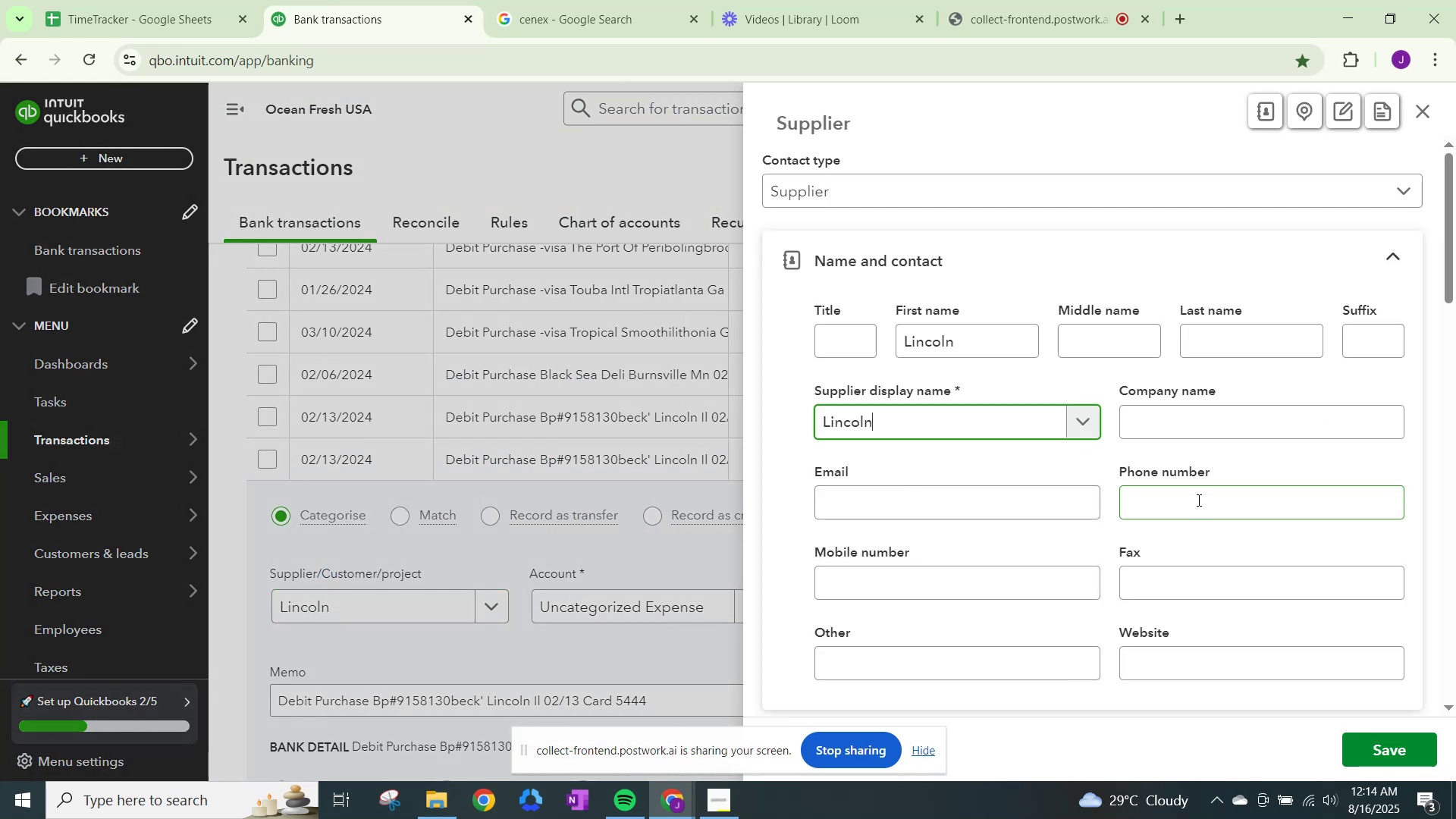 
scroll: coordinate [920, 501], scroll_direction: down, amount: 15.0
 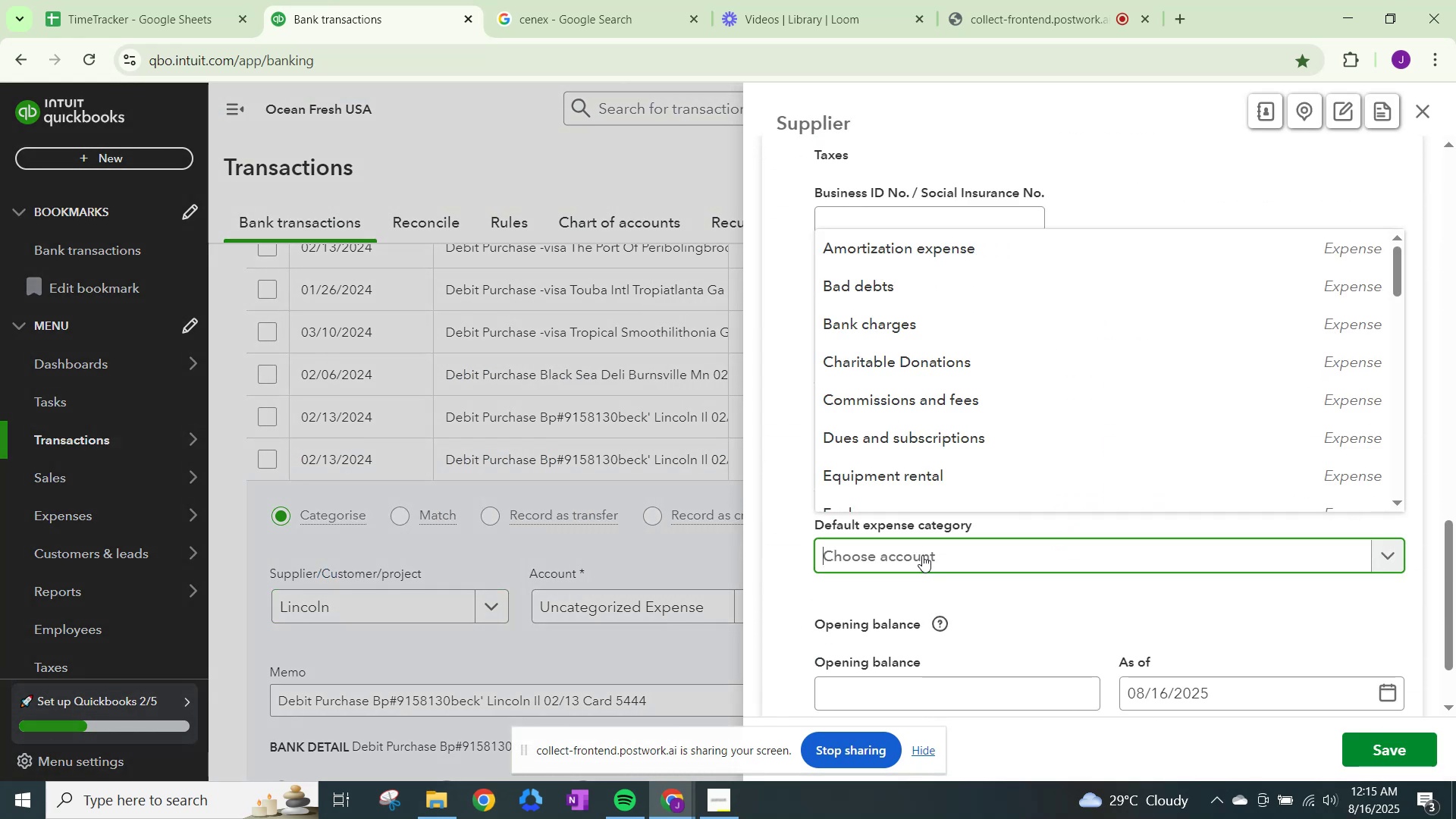 
type(uti)
 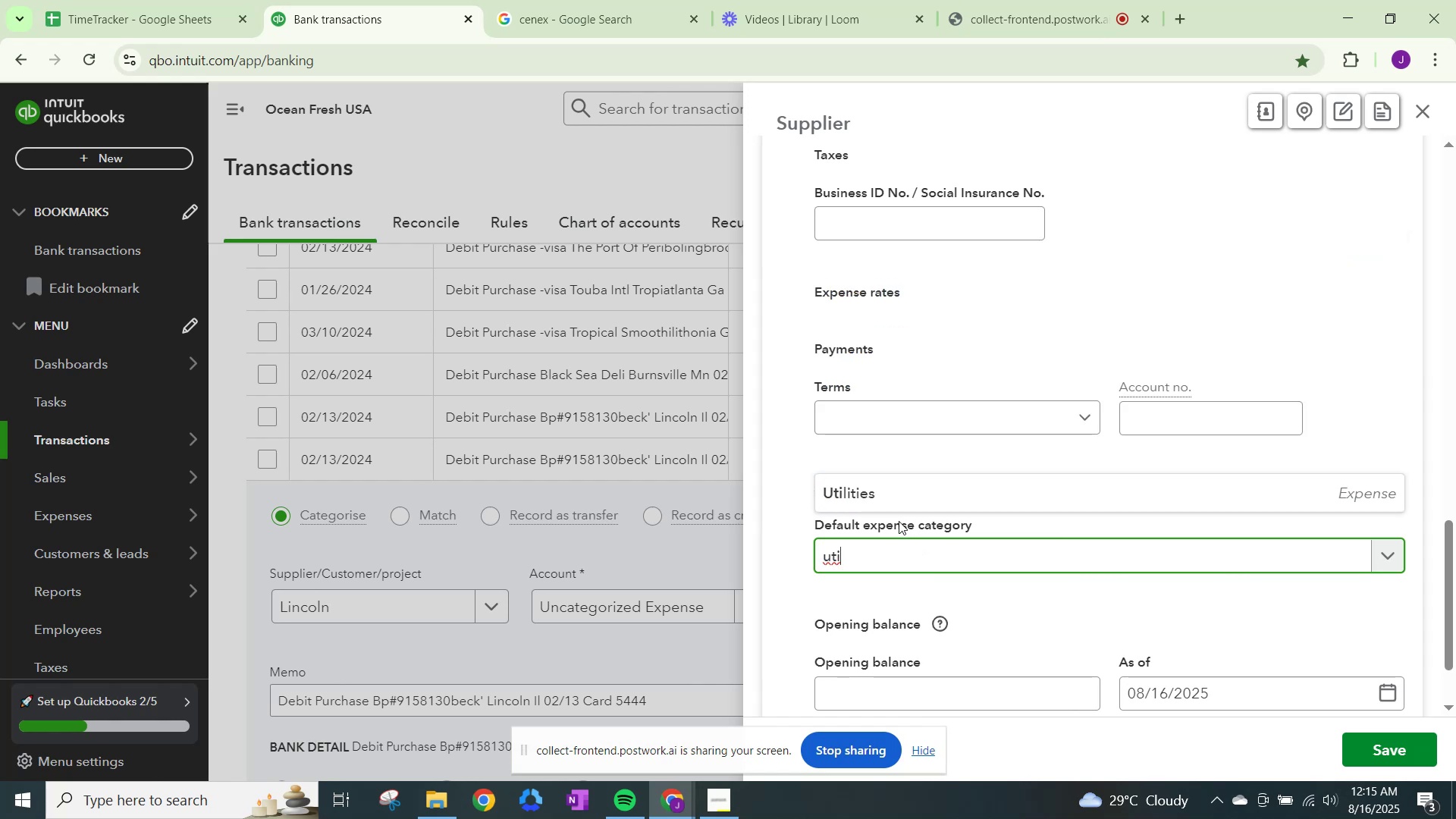 
left_click([895, 494])
 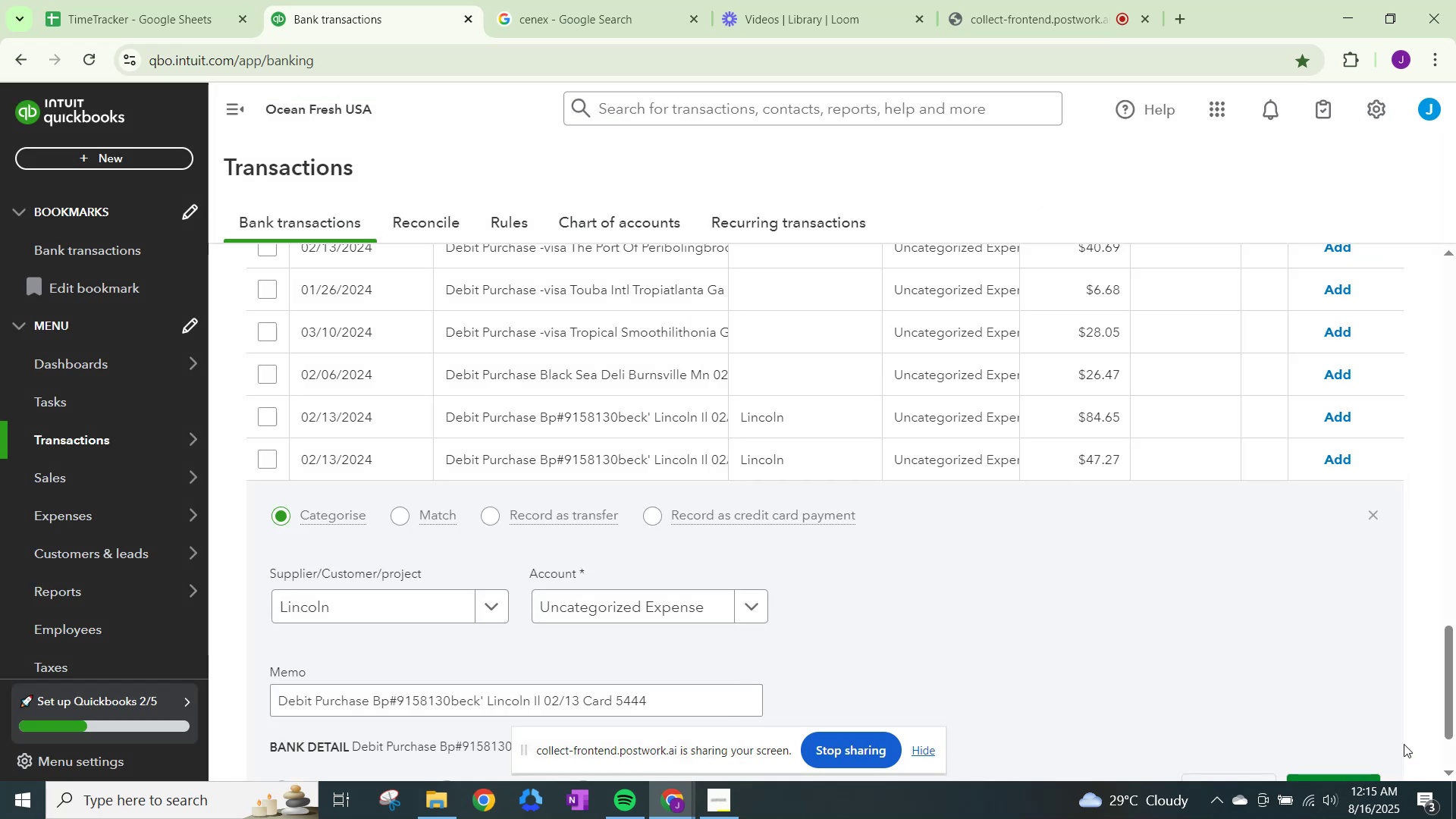 
left_click([589, 604])
 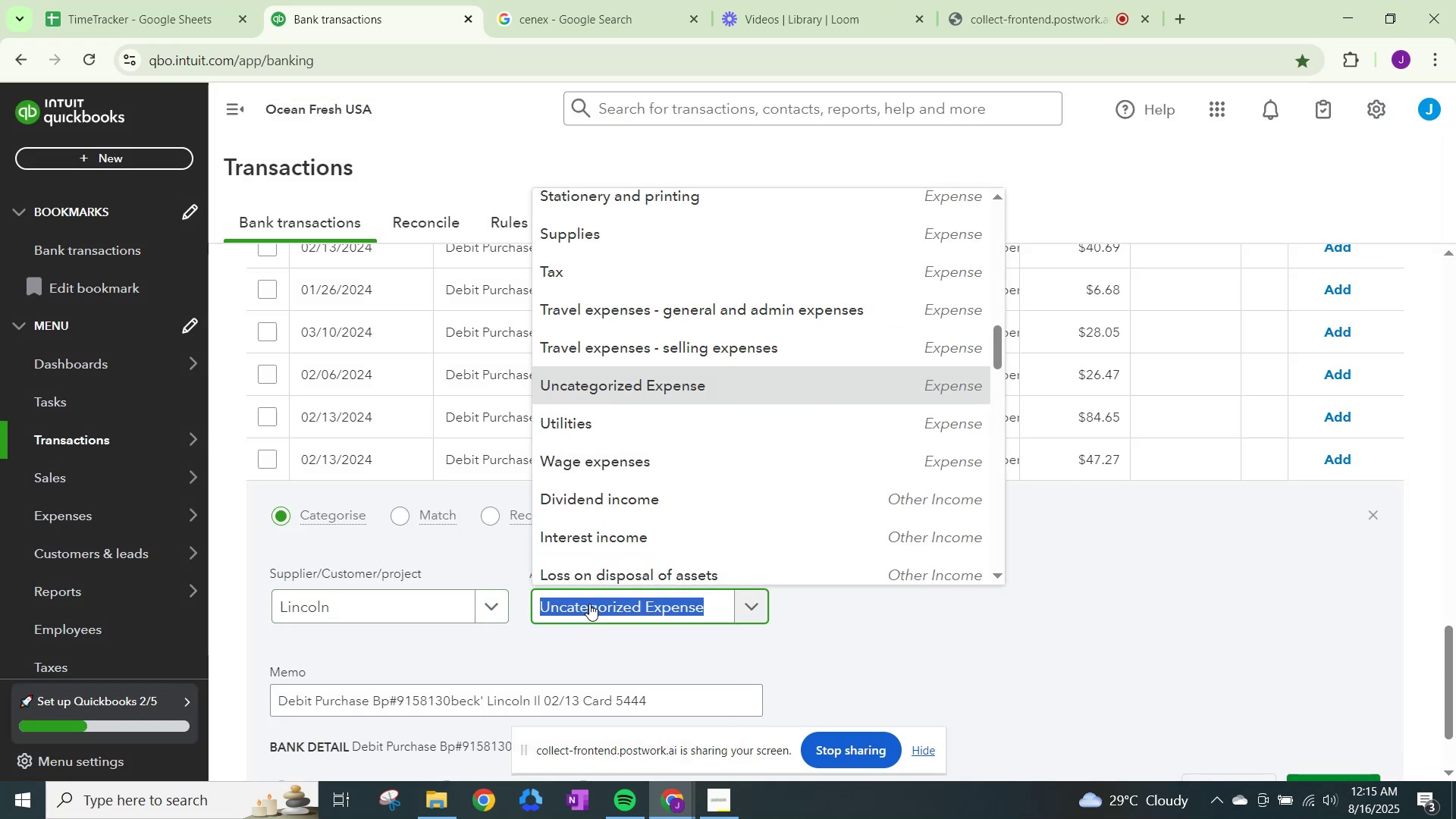 
type(uti)
 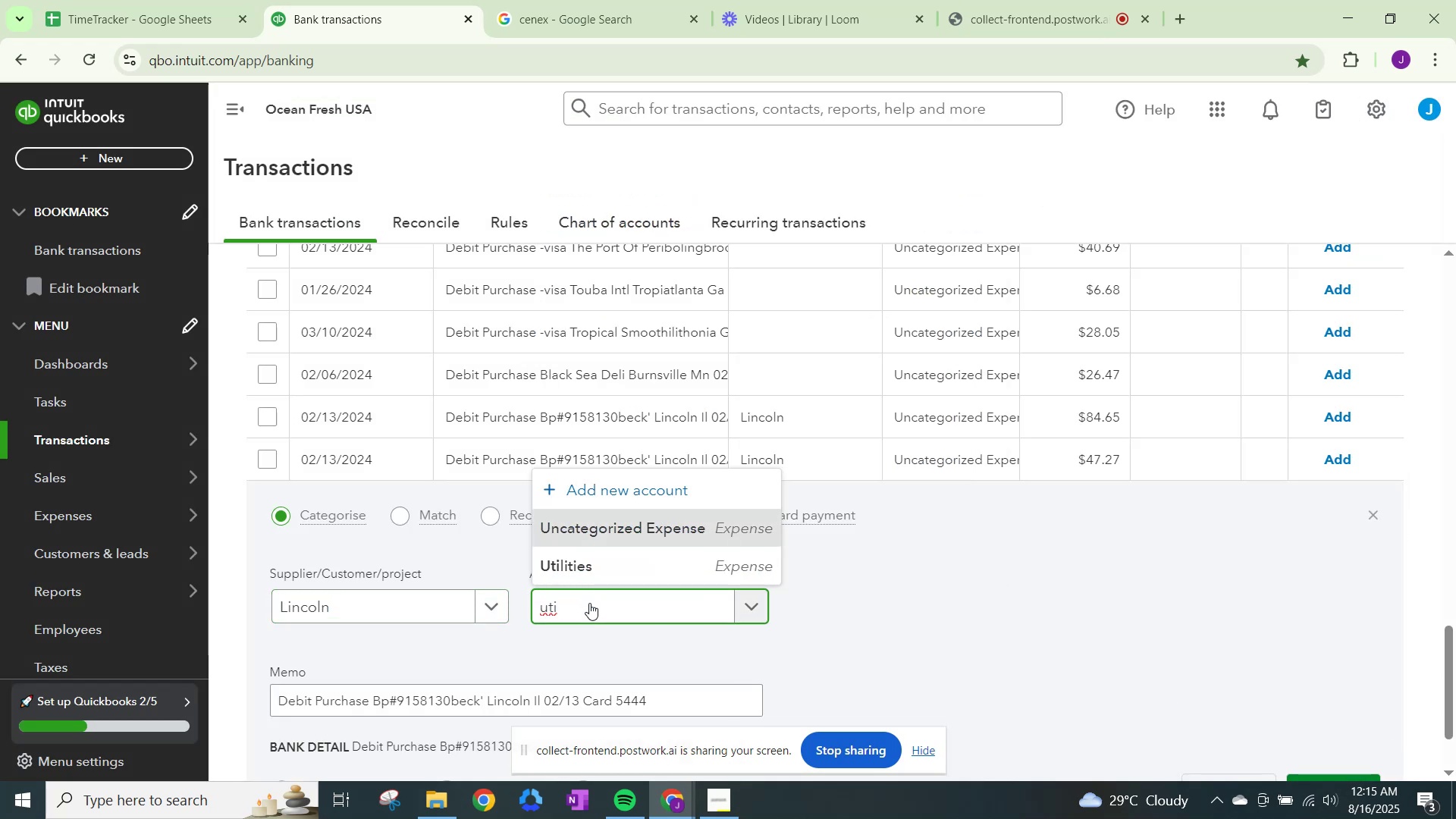 
left_click([589, 603])
 